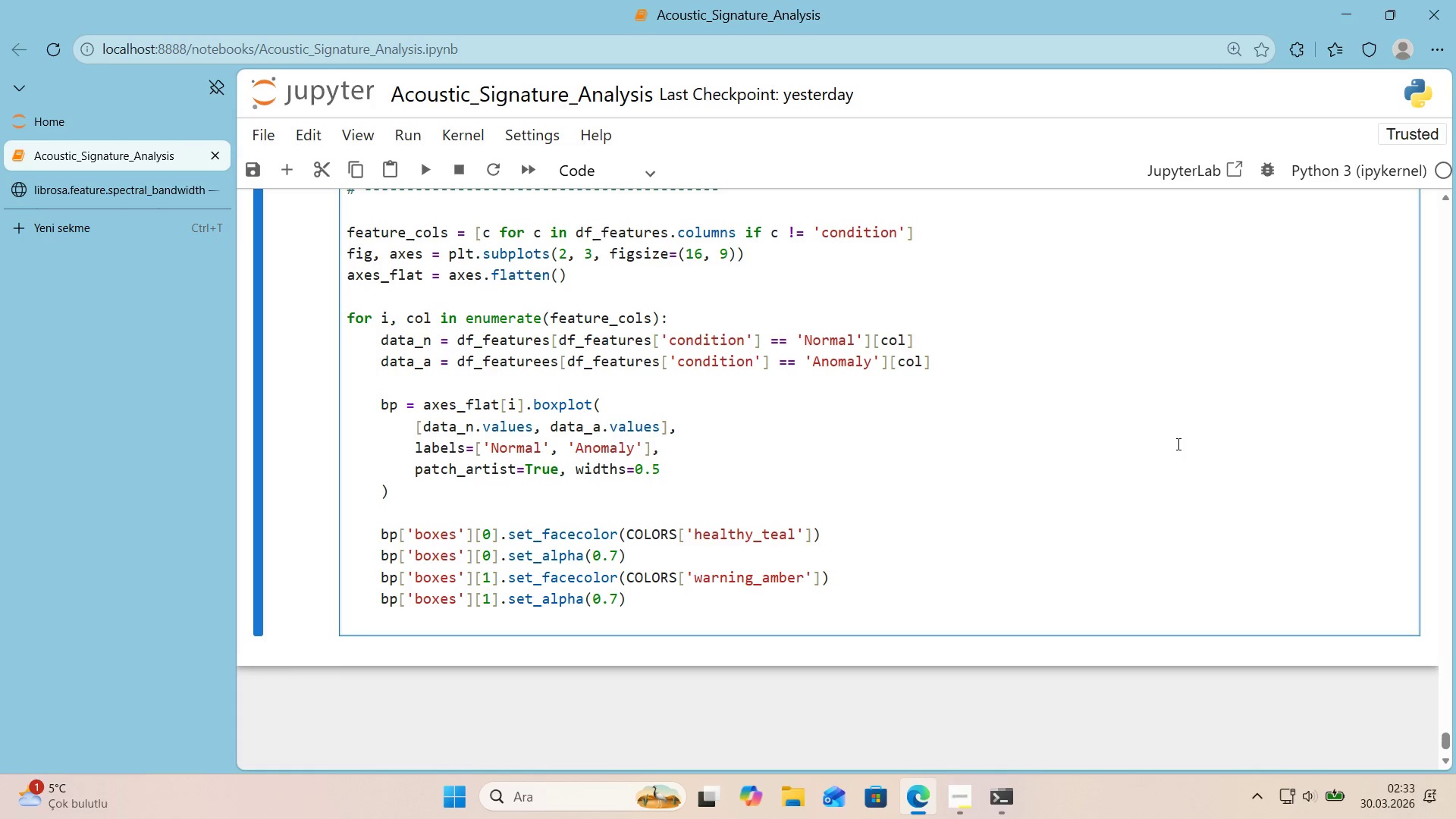 
key(Enter)
 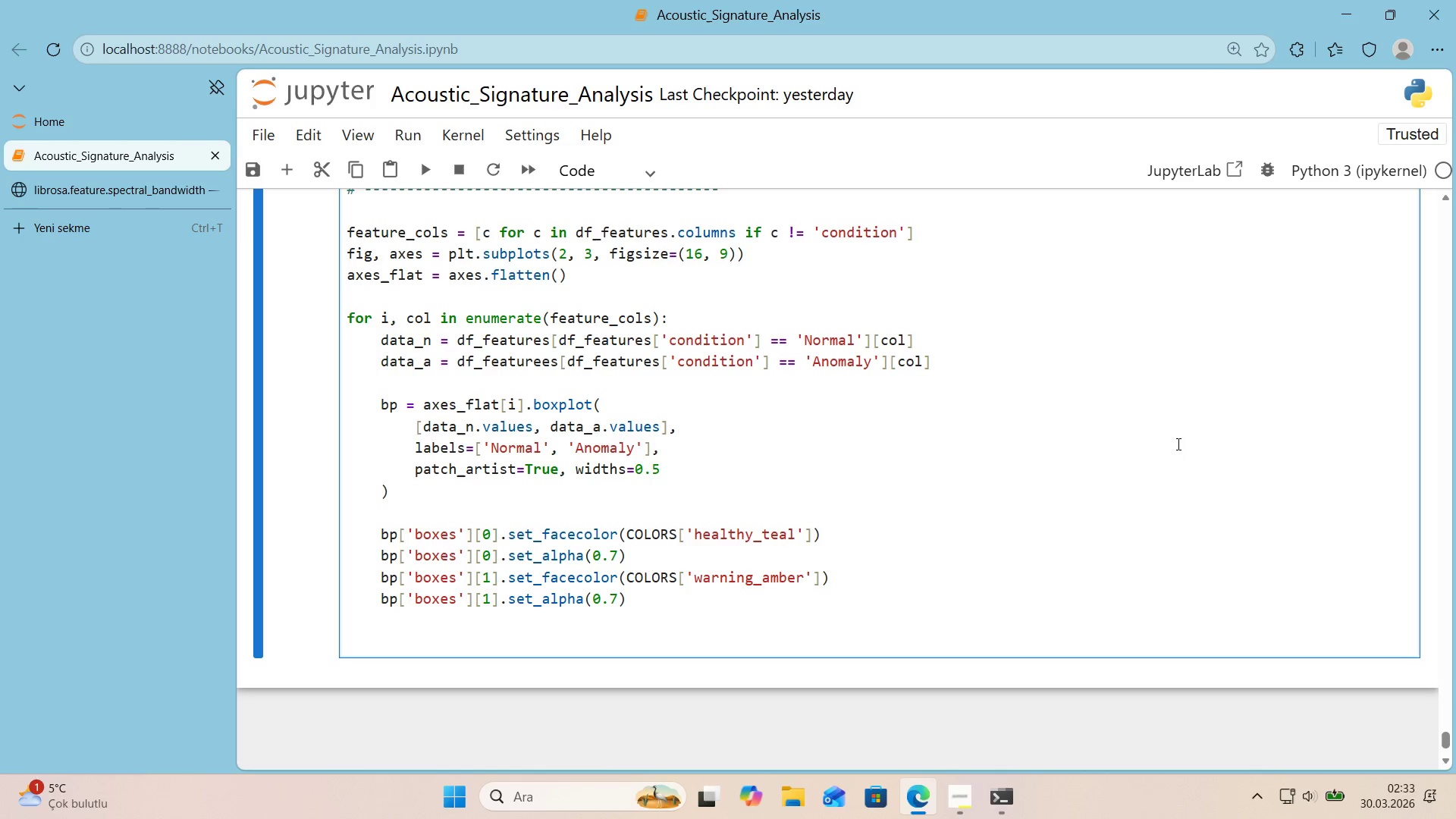 
type(for med'an 'n bp89)
key(Backspace)
key(Backspace)
 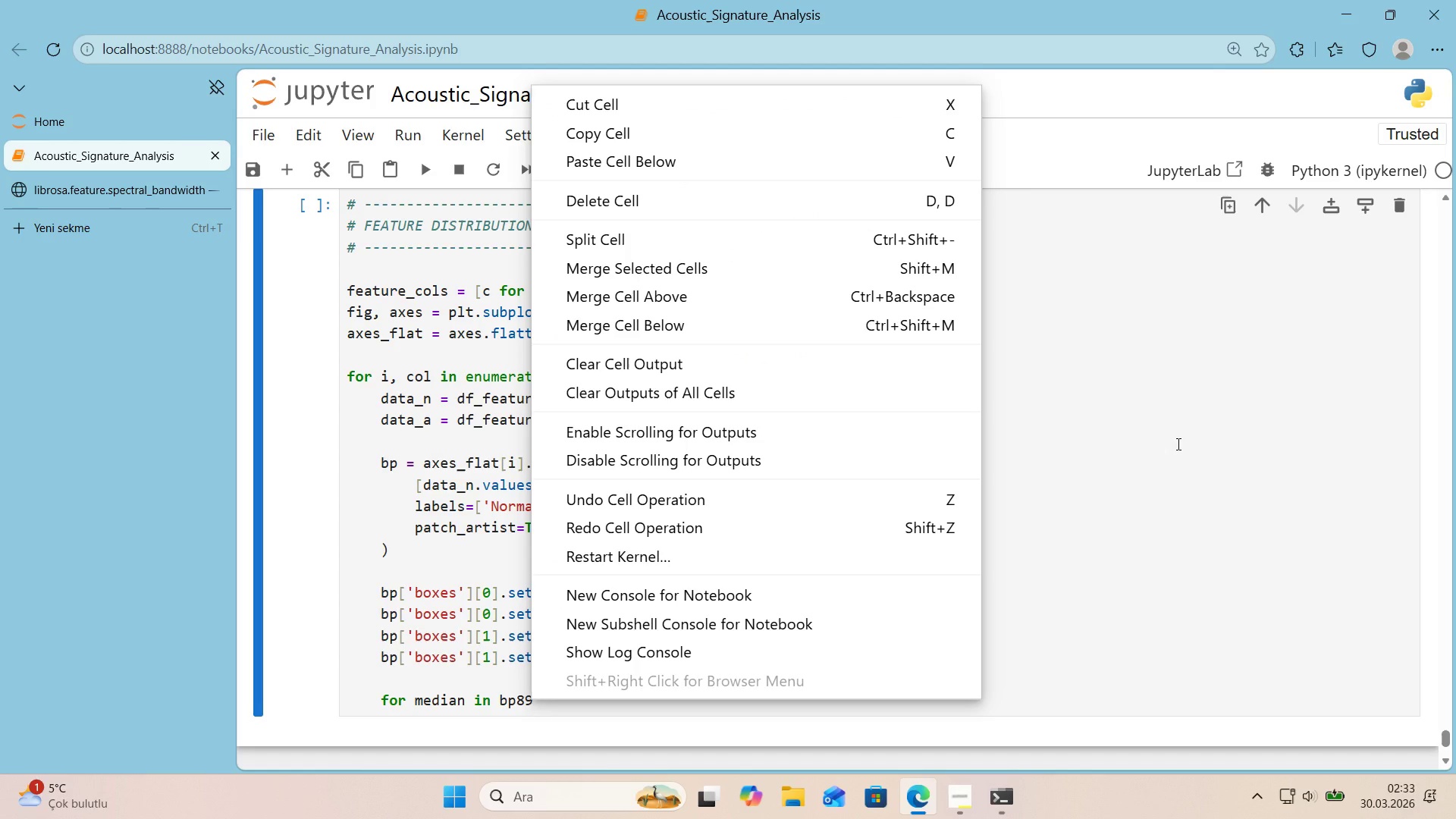 
hold_key(key=ContextMenu, duration=0.77)
 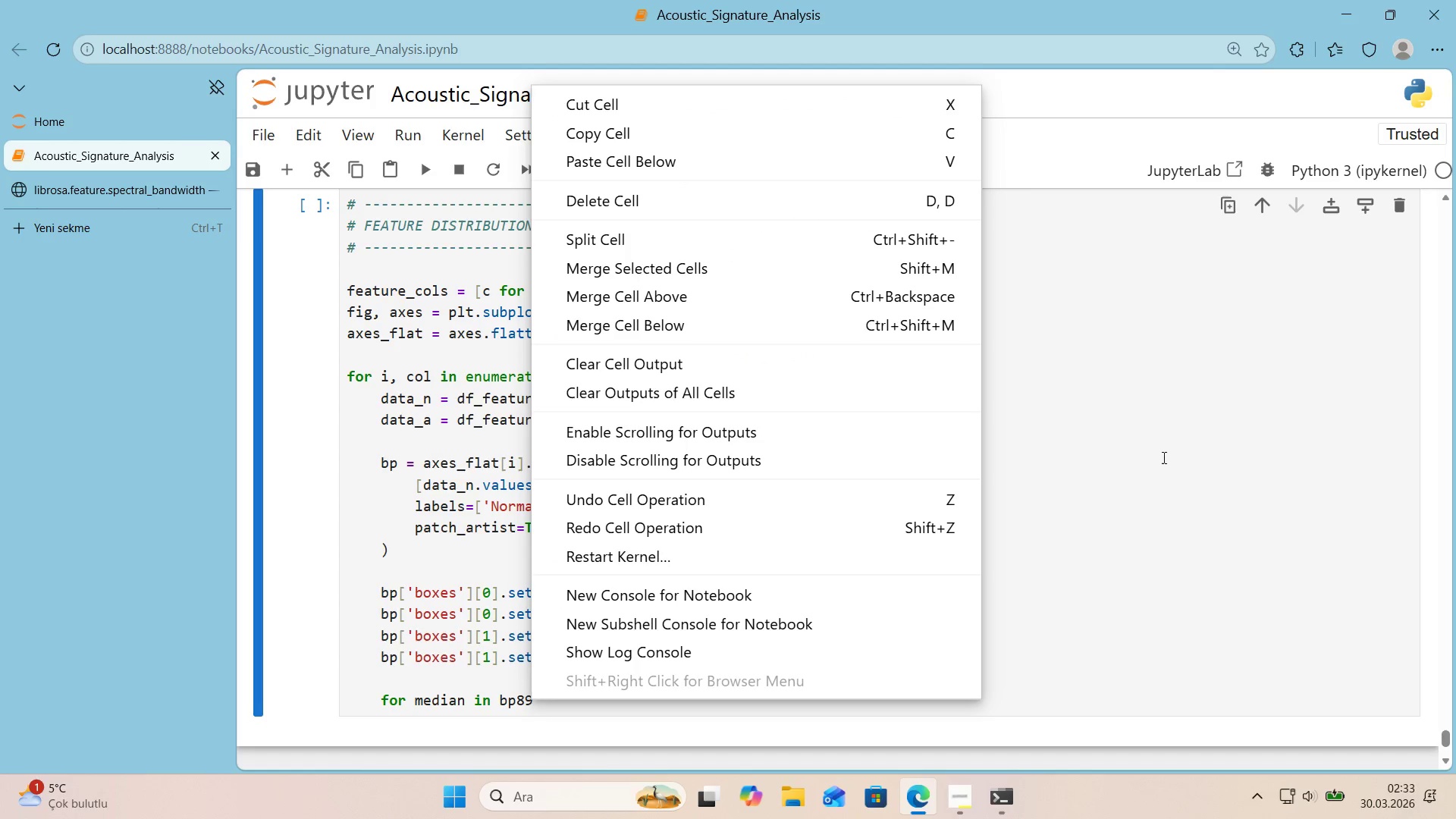 
left_click([1158, 473])
 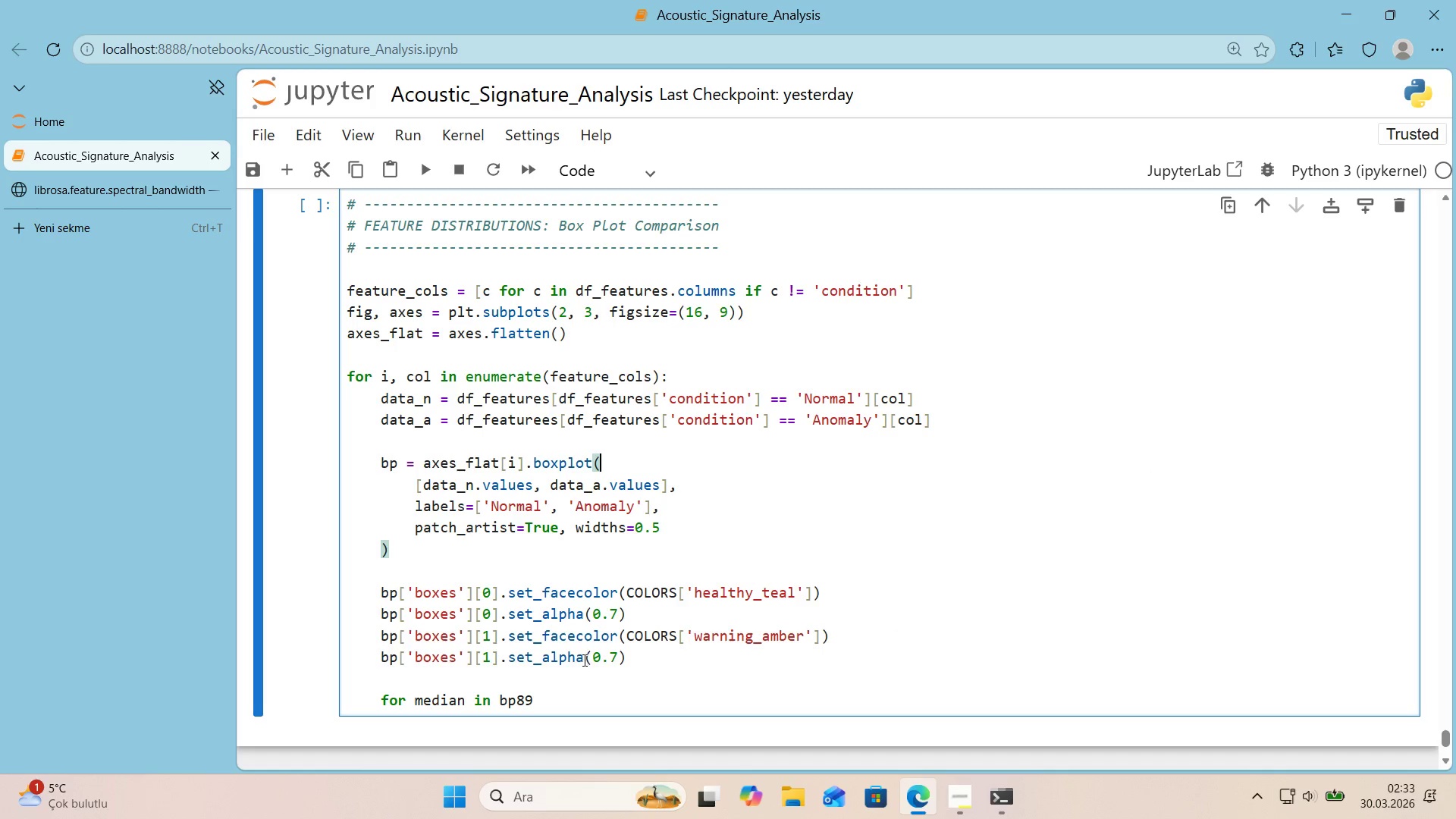 
left_click([557, 692])
 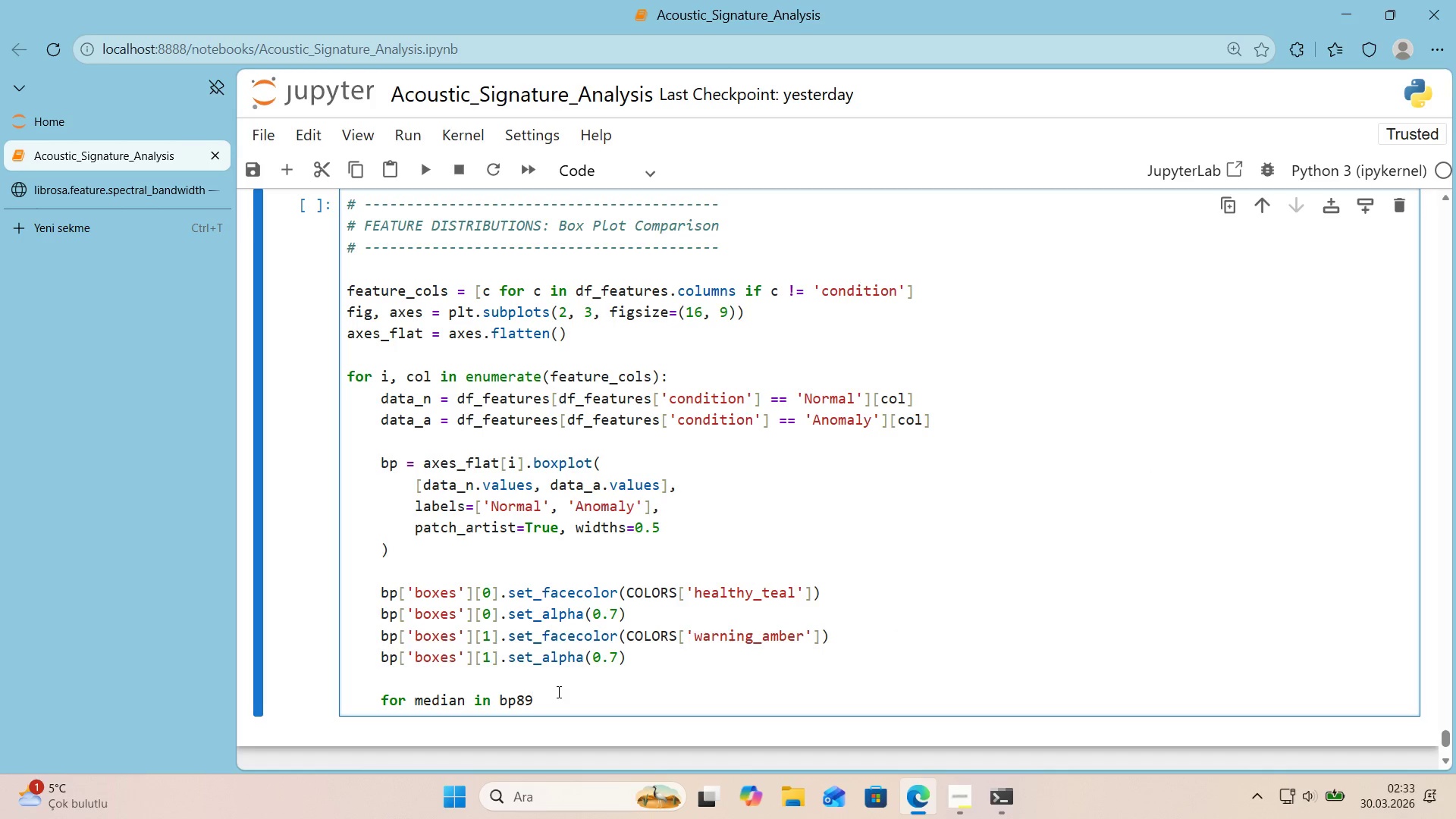 
key(Backspace)
 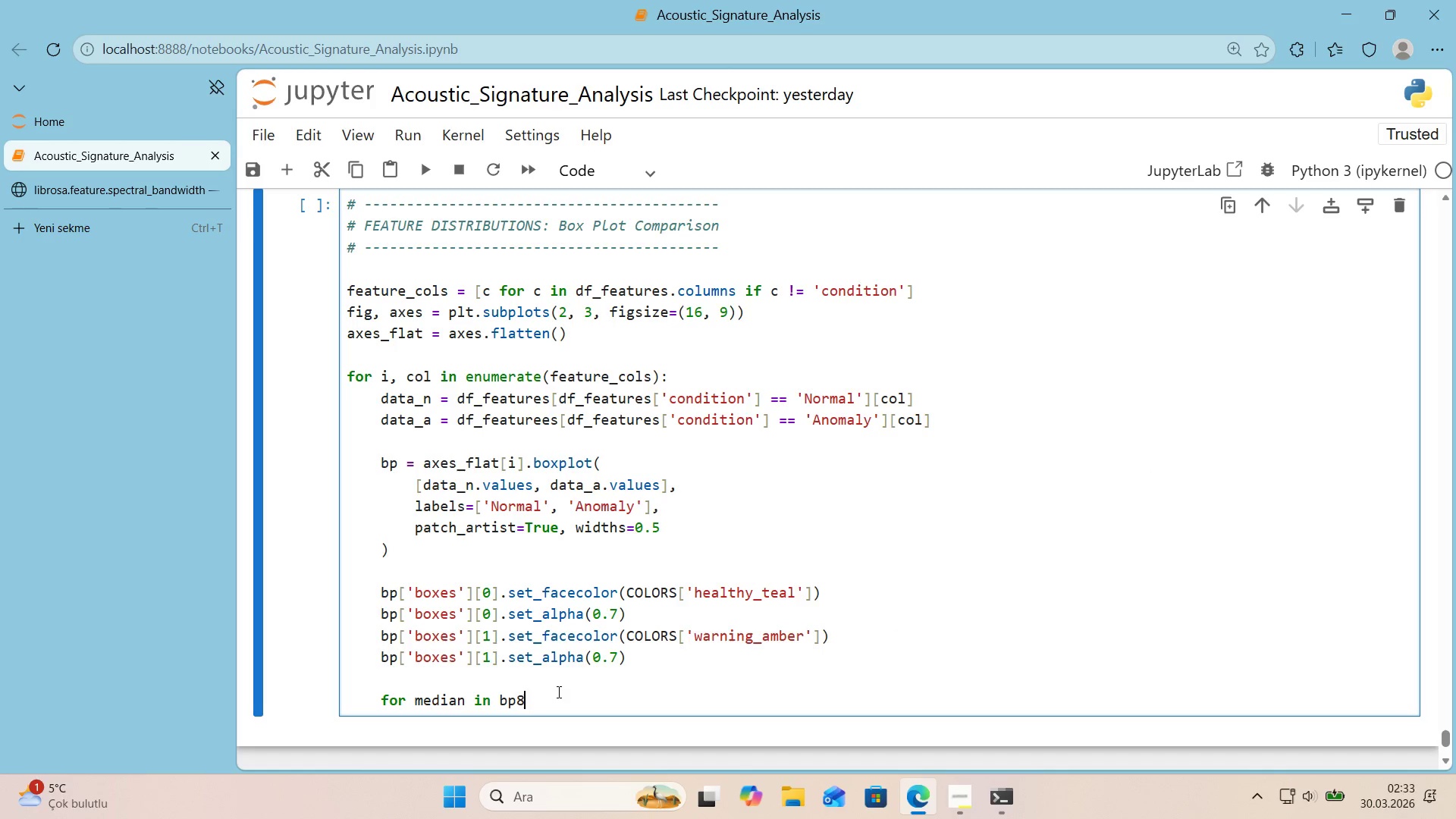 
key(Backspace)
 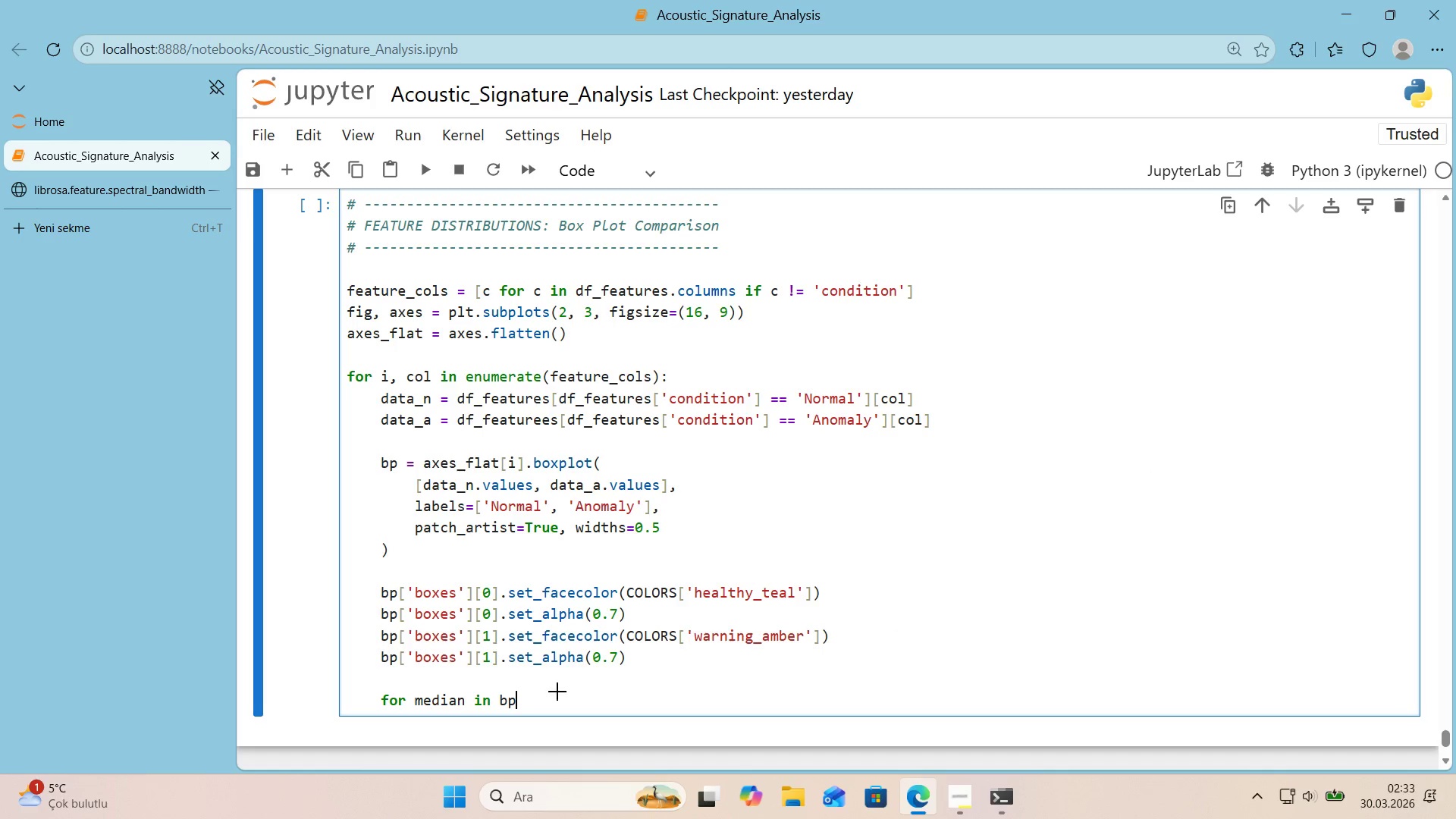 
key(Alt+Control+8)
 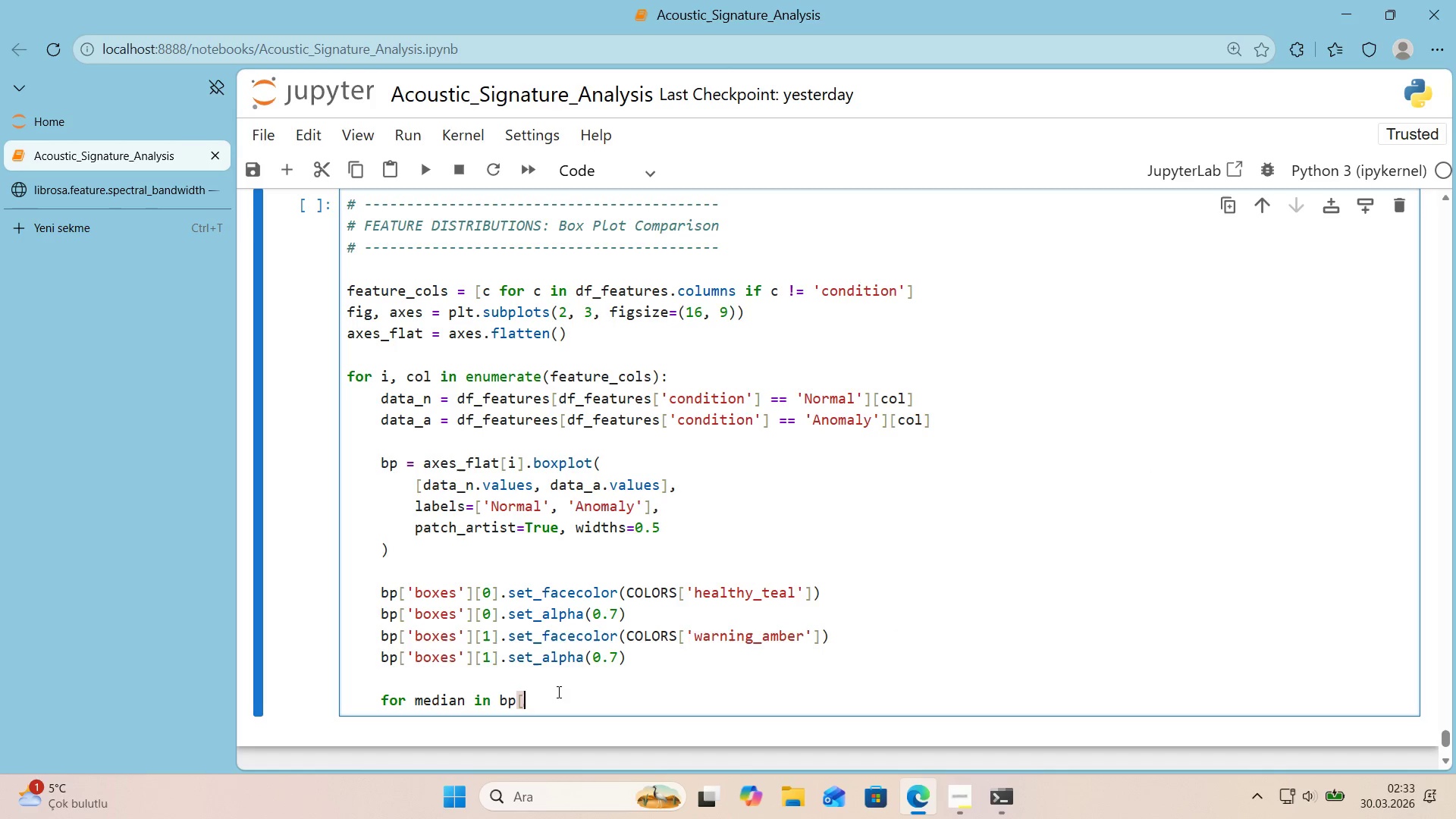 
key(Alt+Control+9)
 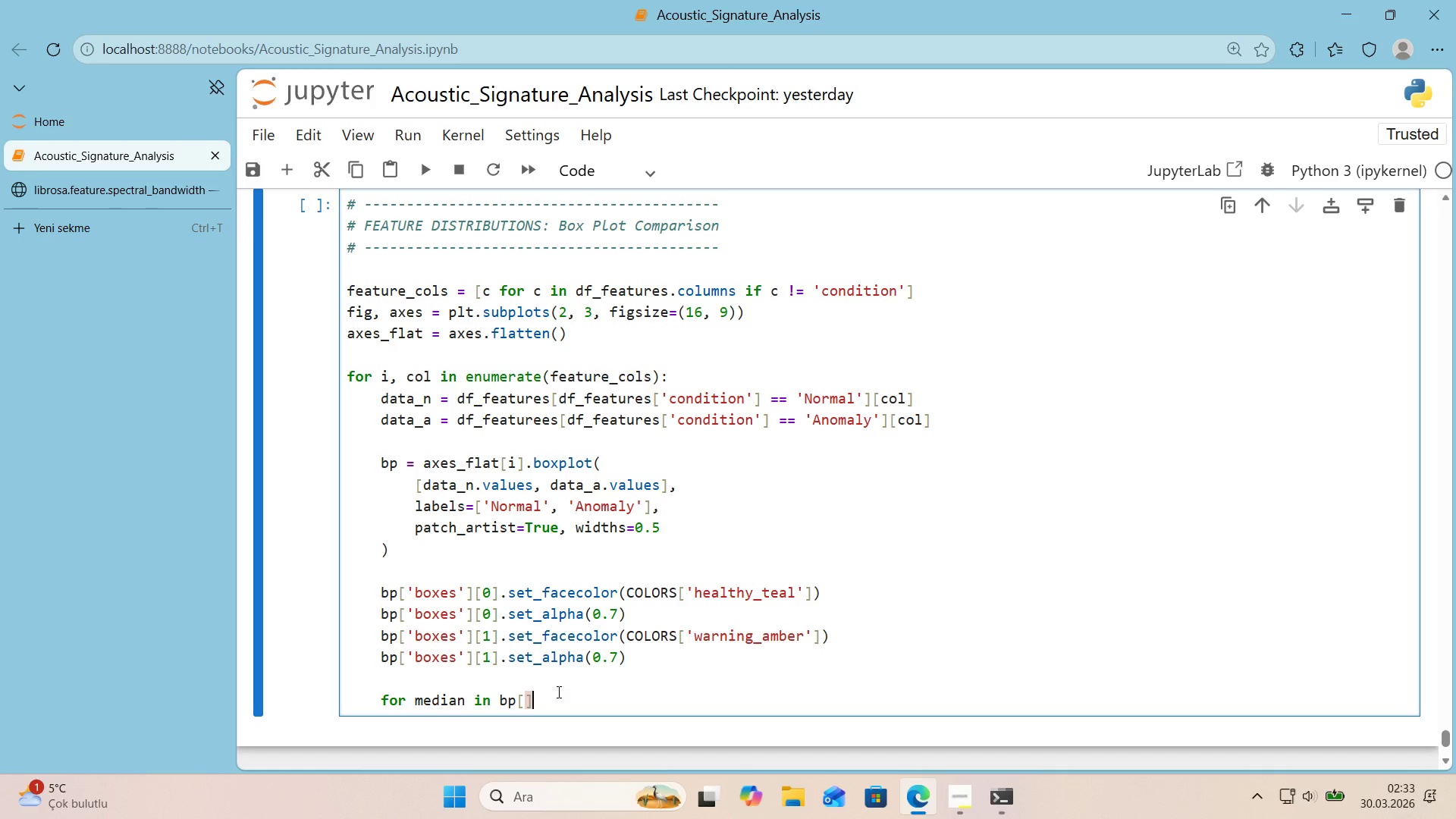 
key(ArrowLeft)
 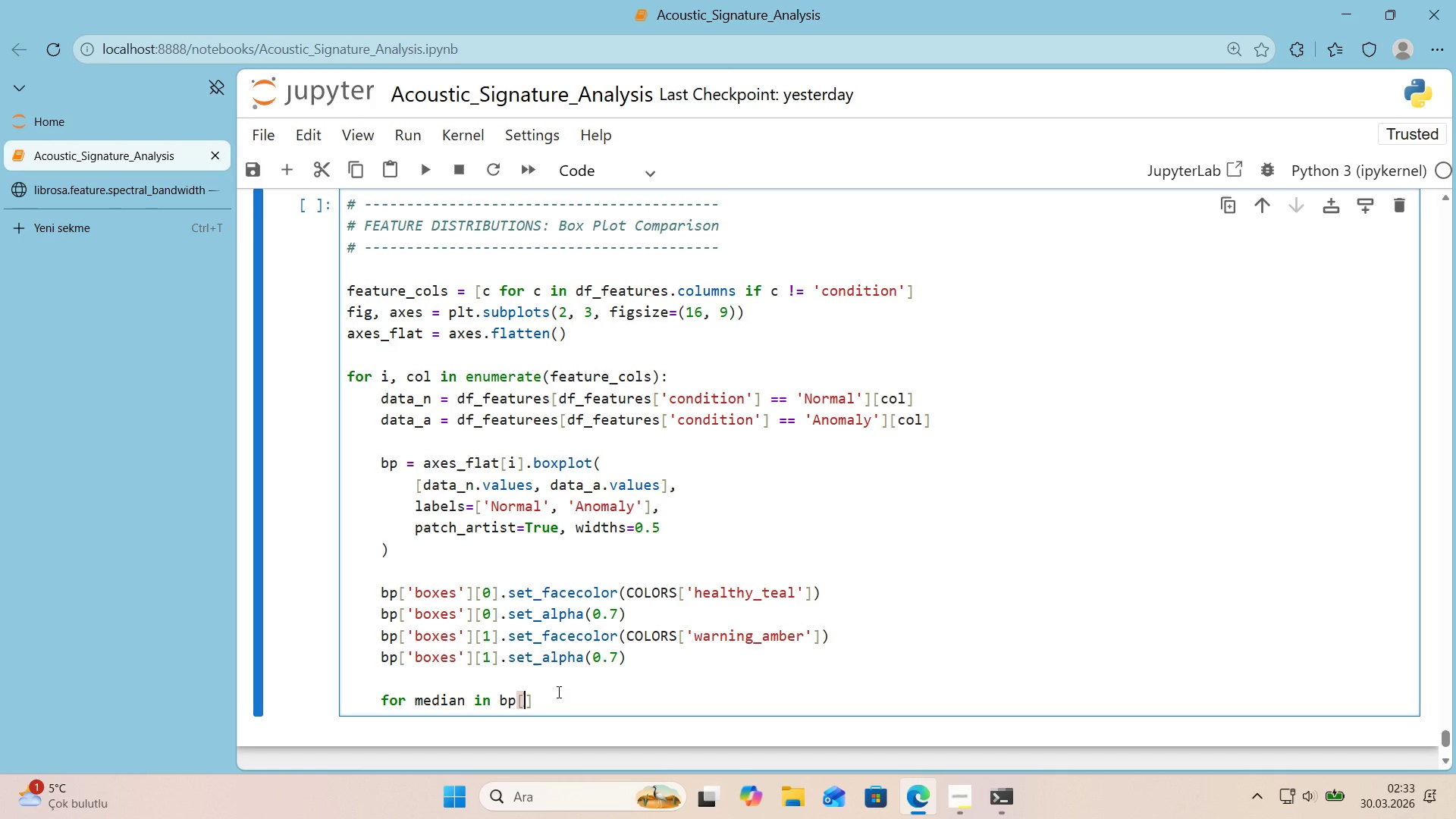 
type(@@)
 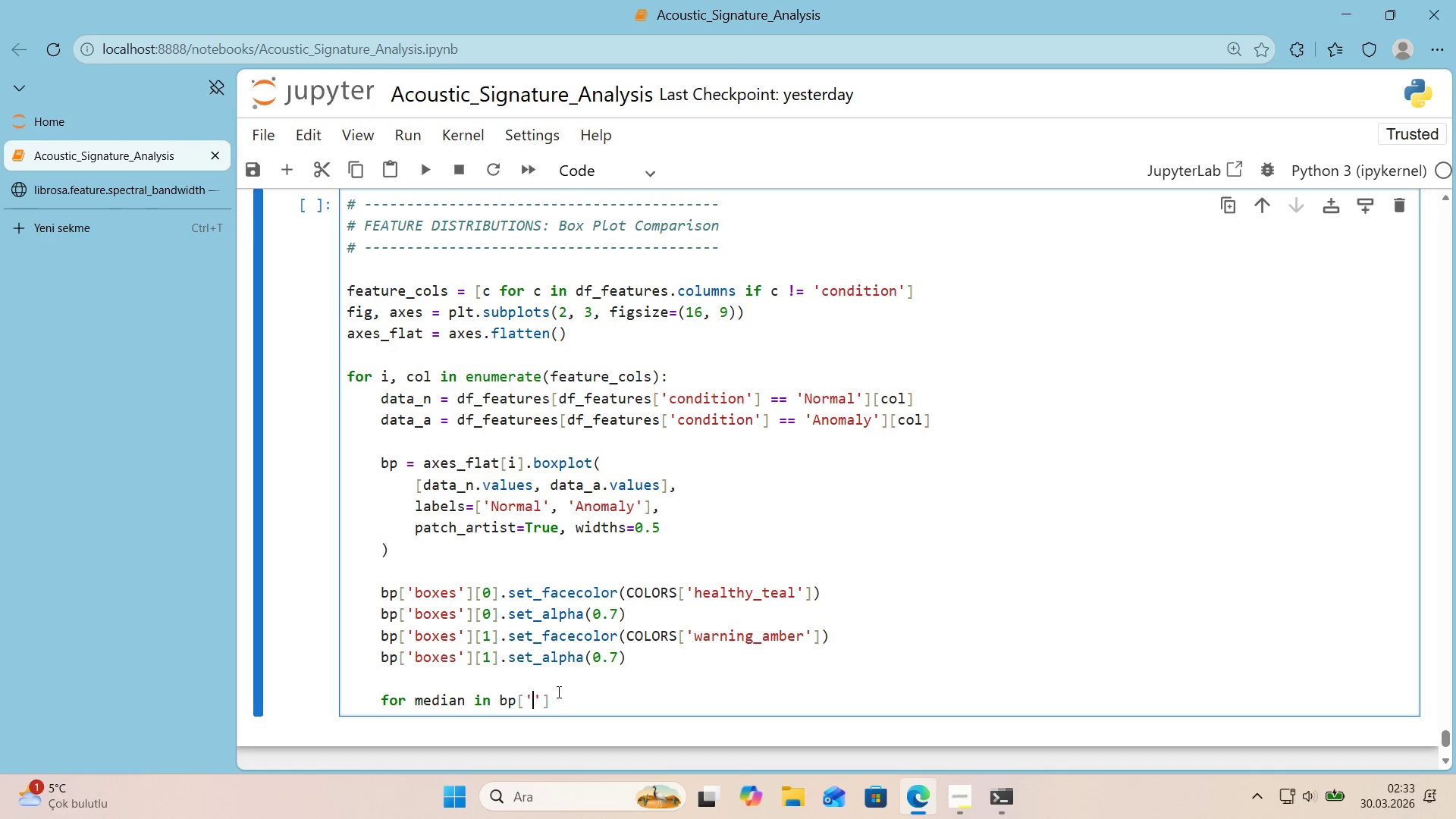 
key(ArrowLeft)
 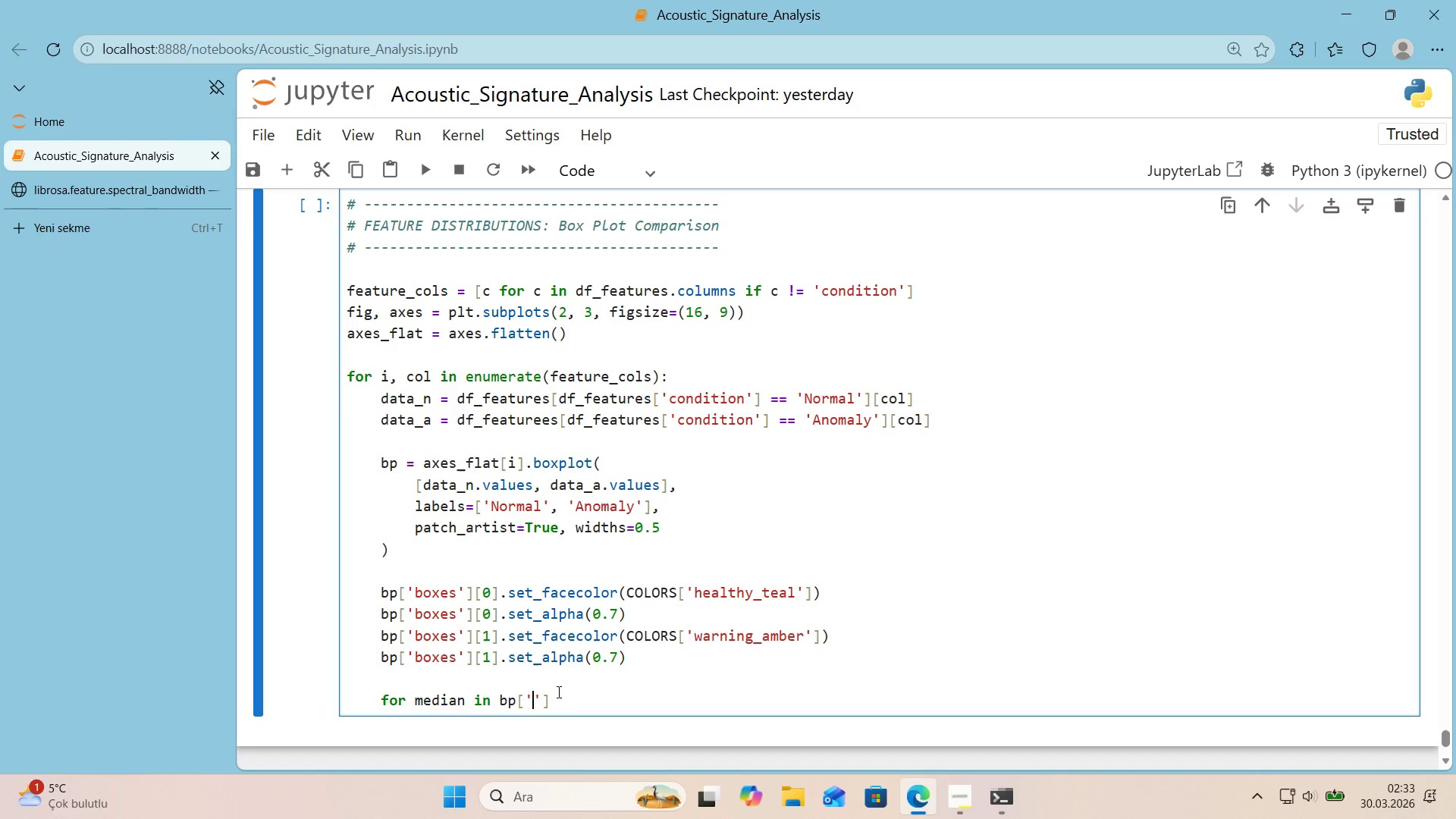 
type(med'ans)
 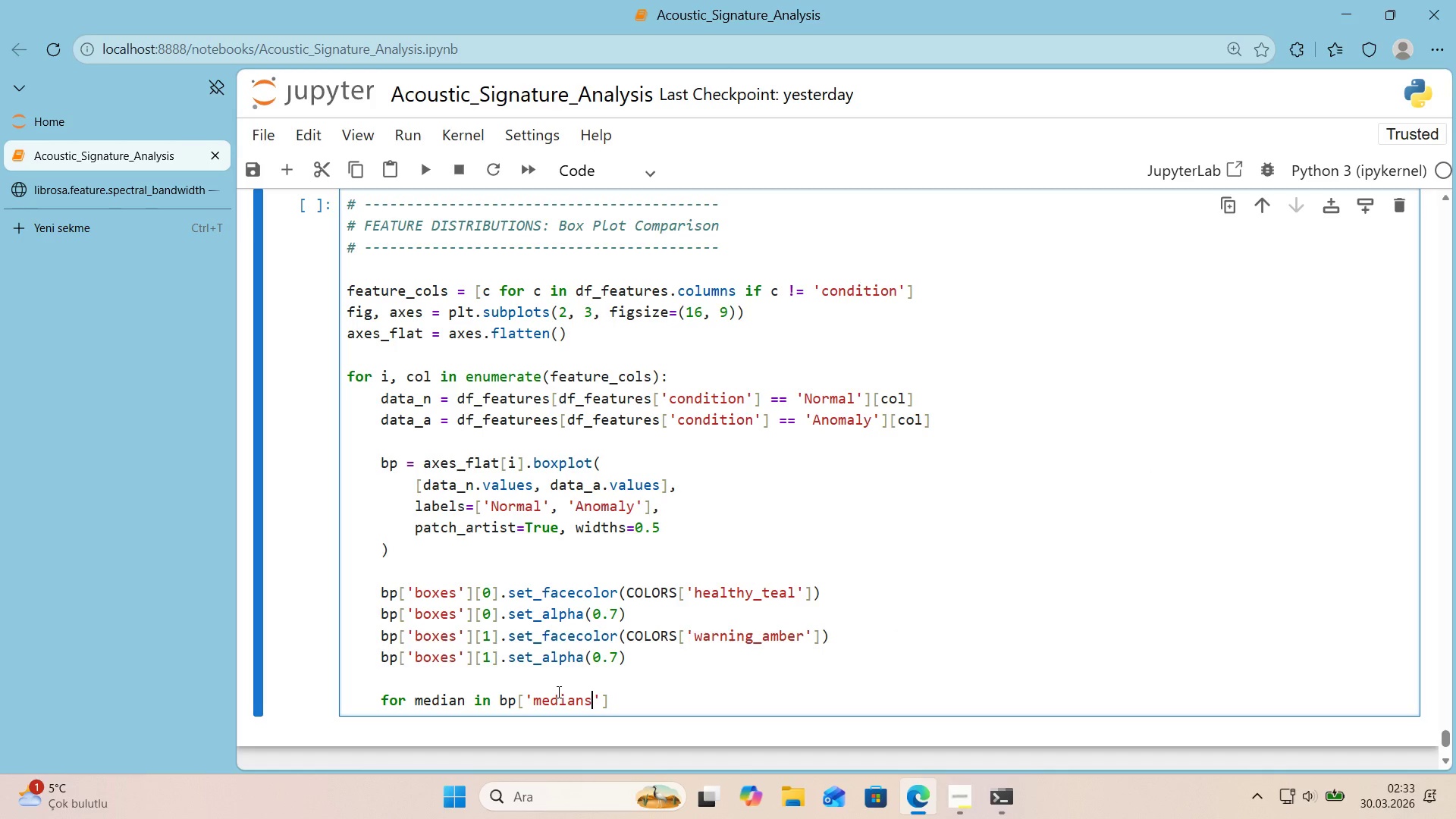 
key(ArrowRight)
 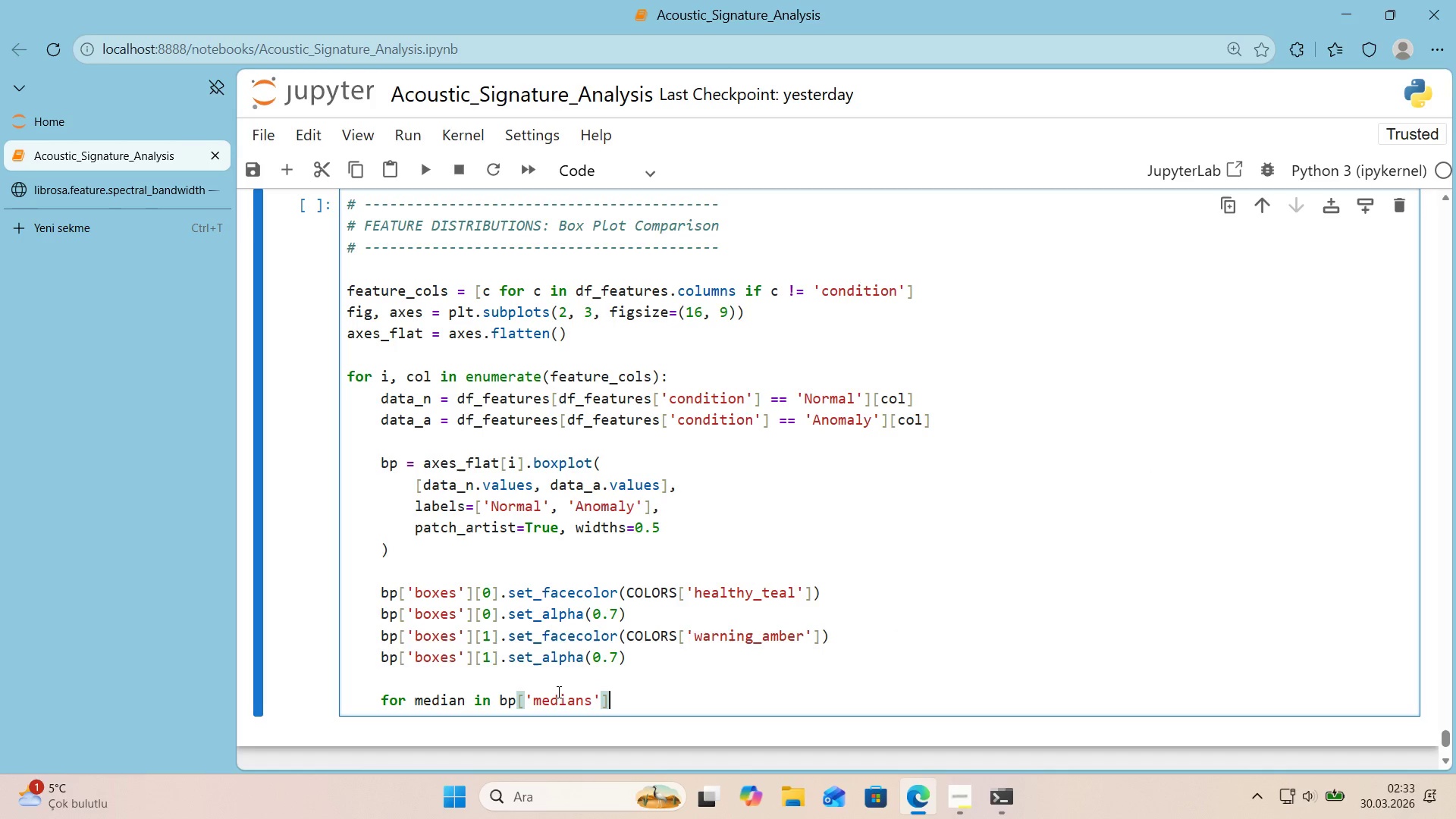 
key(ArrowRight)
 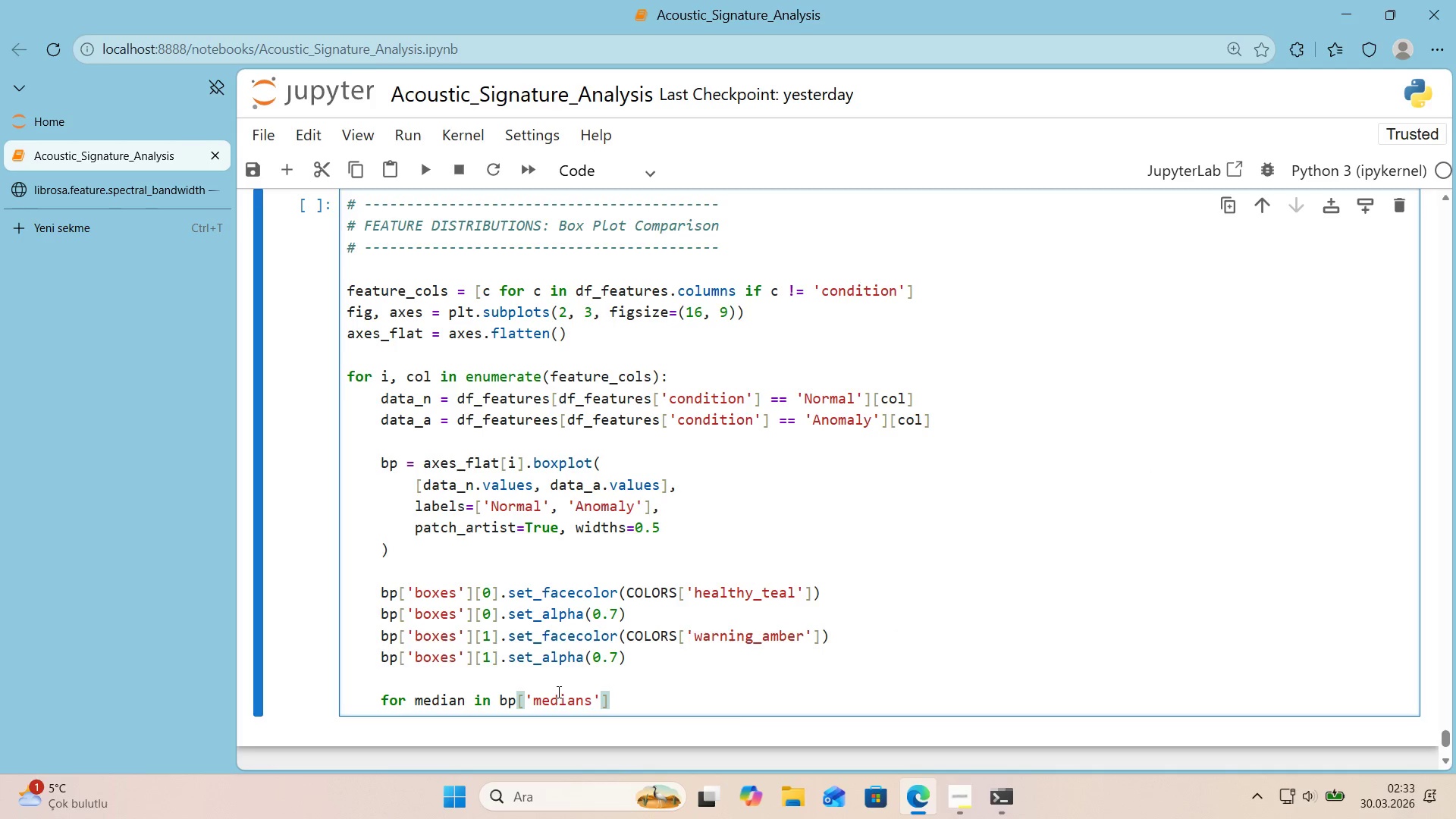 
key(Enter)
 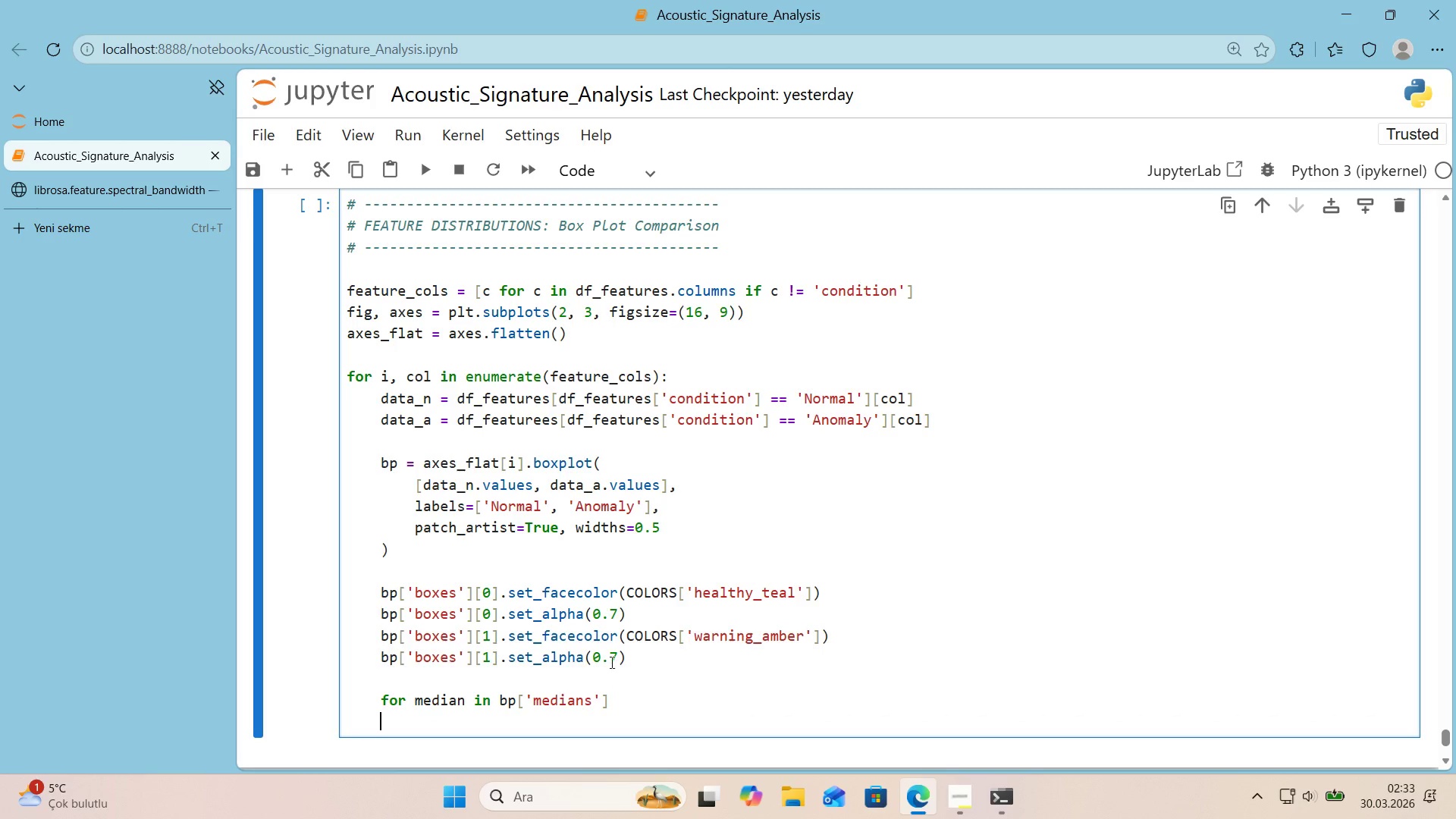 
scroll: coordinate [658, 676], scroll_direction: down, amount: 1.0
 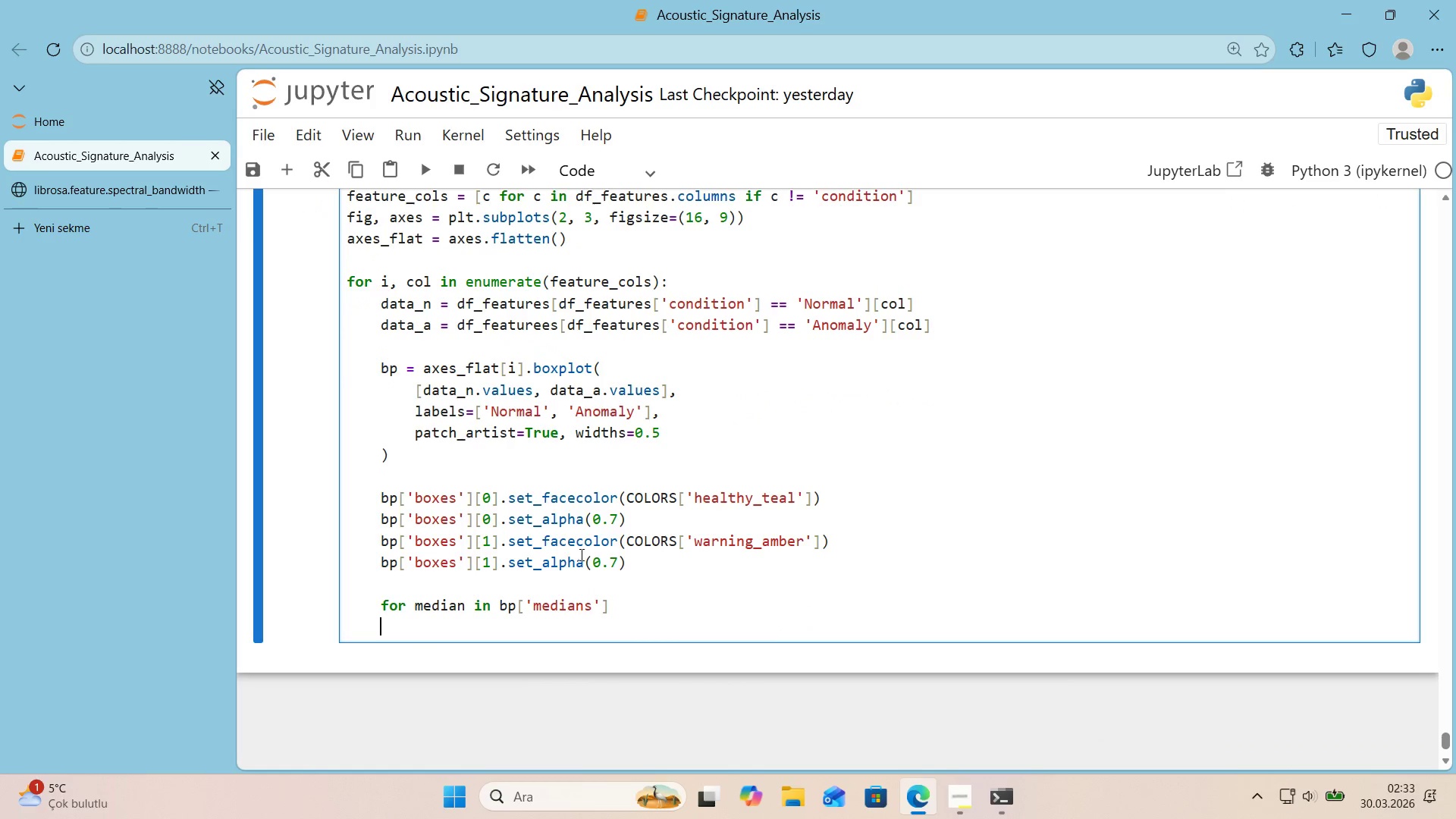 
left_click([579, 628])
 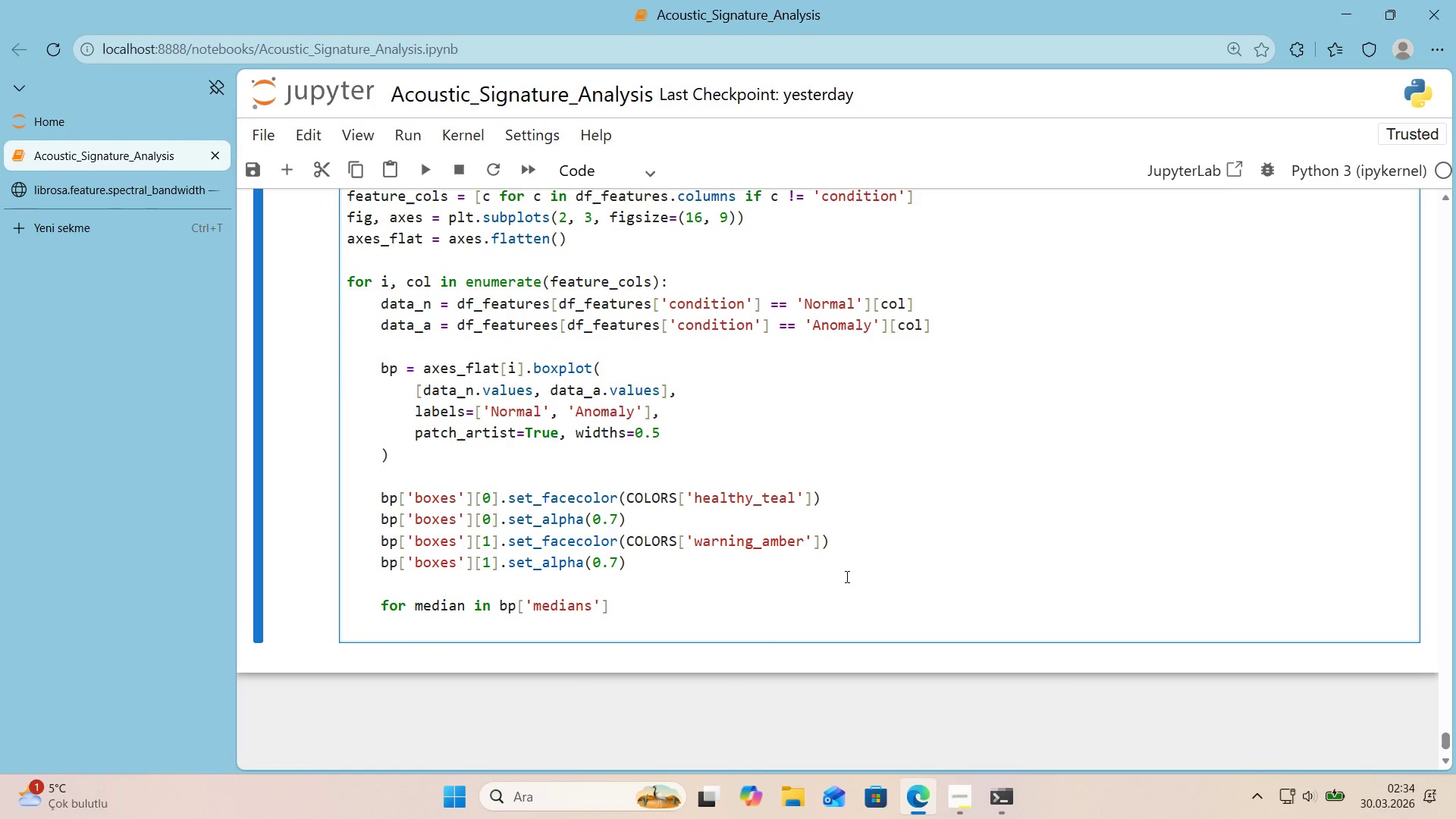 
key(Tab)
type(med'an.set_color)
 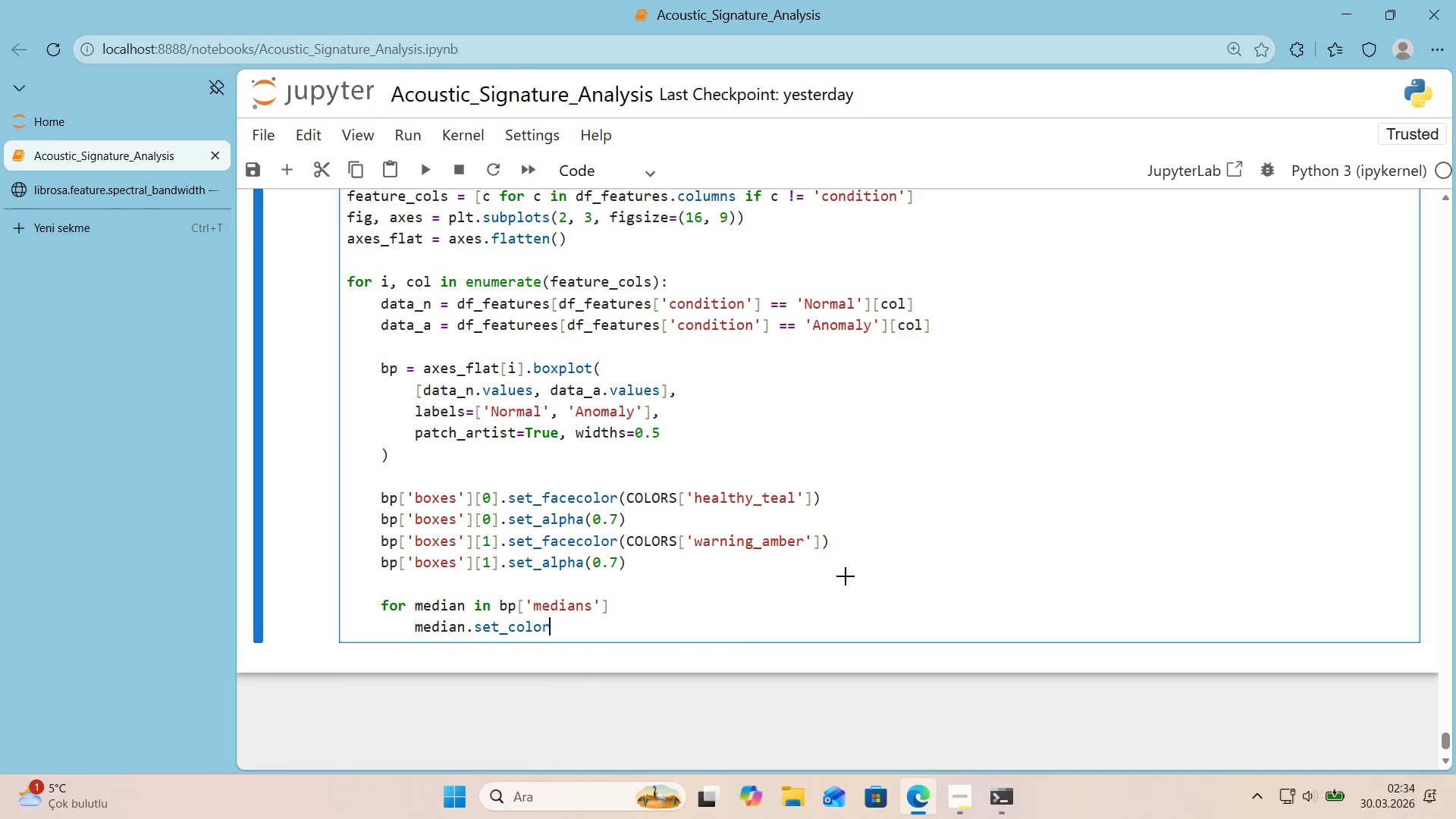 
key(Alt+Control+8)
 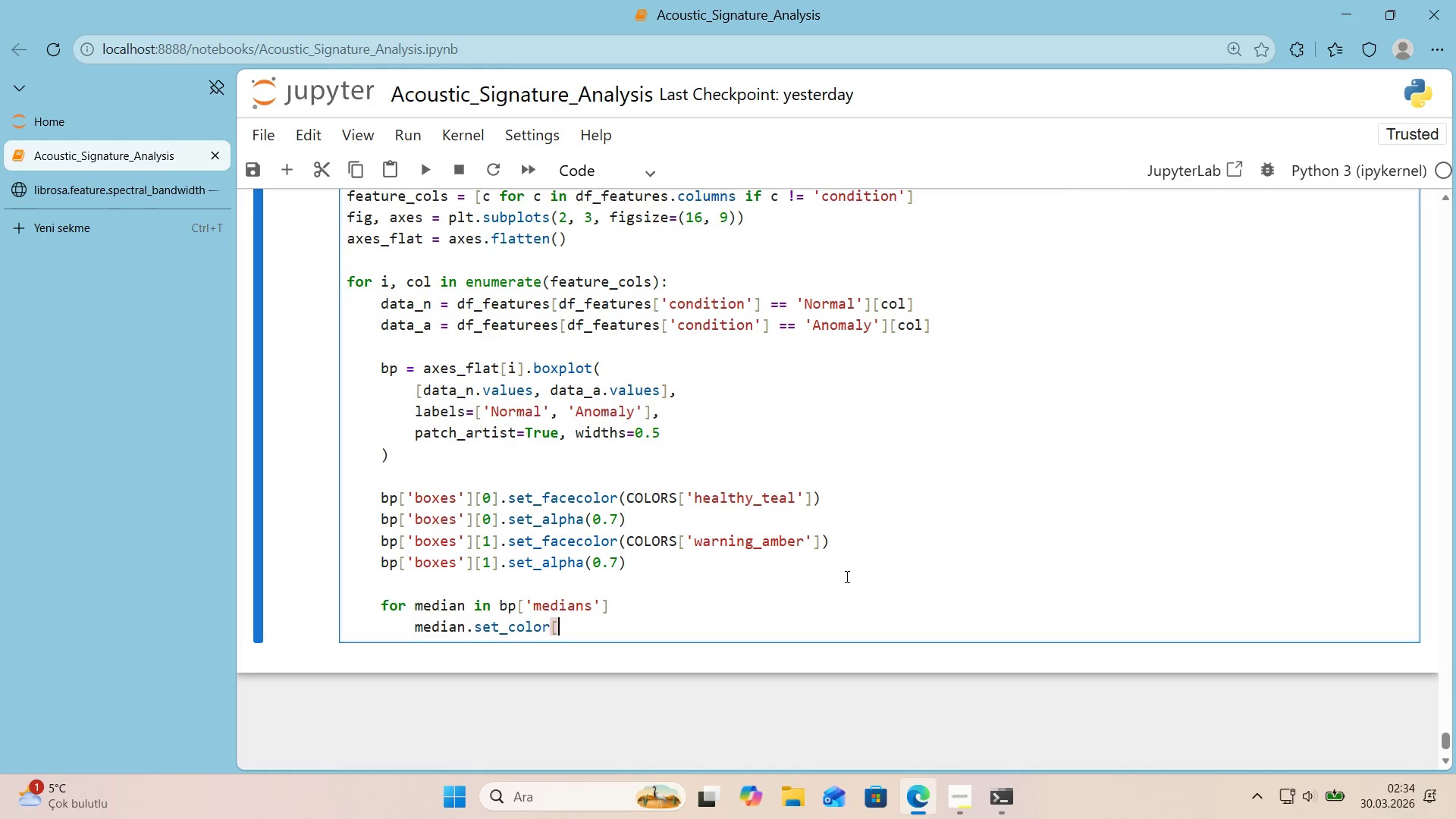 
key(Alt+Control+9)
 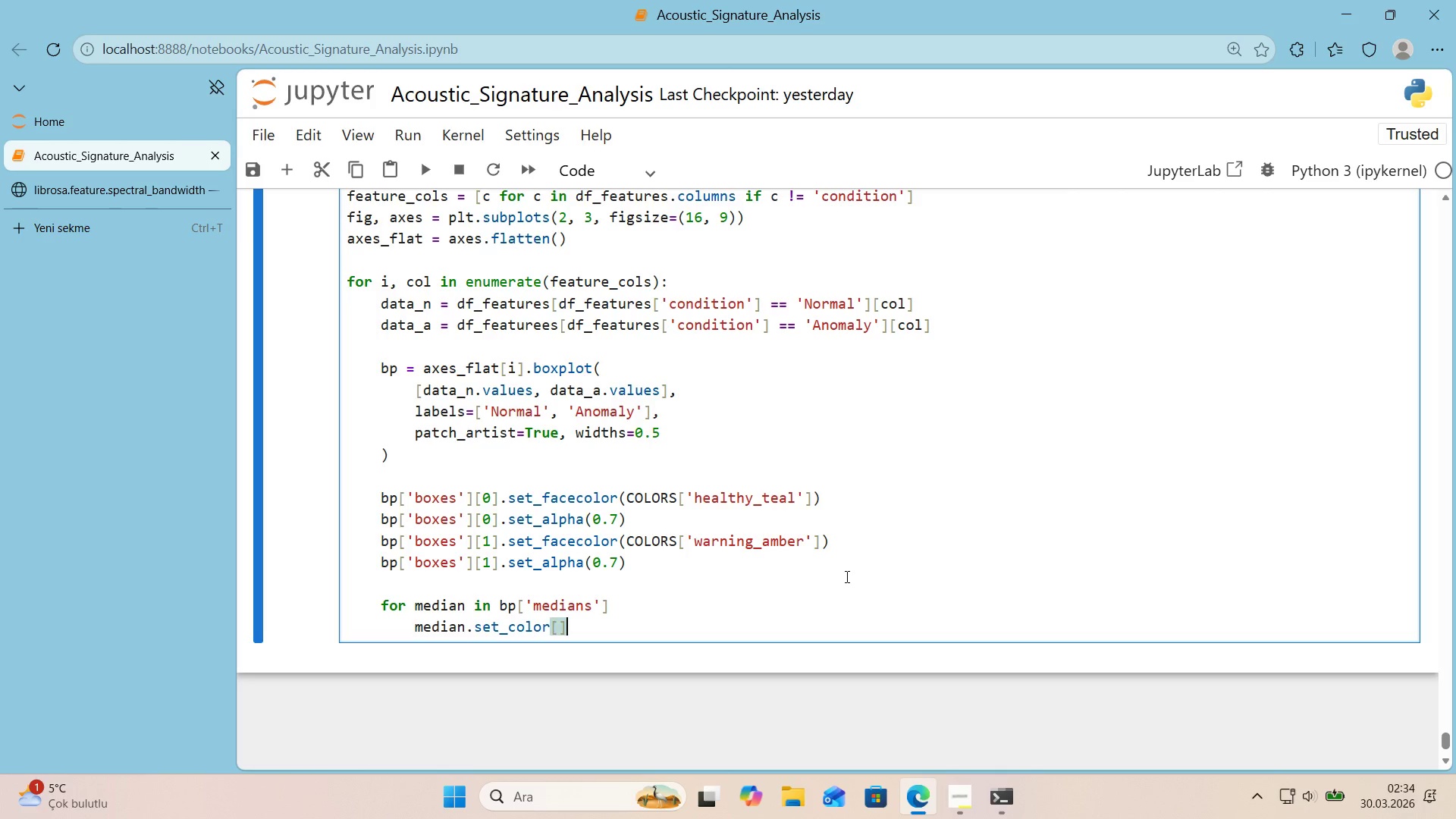 
key(ArrowLeft)
 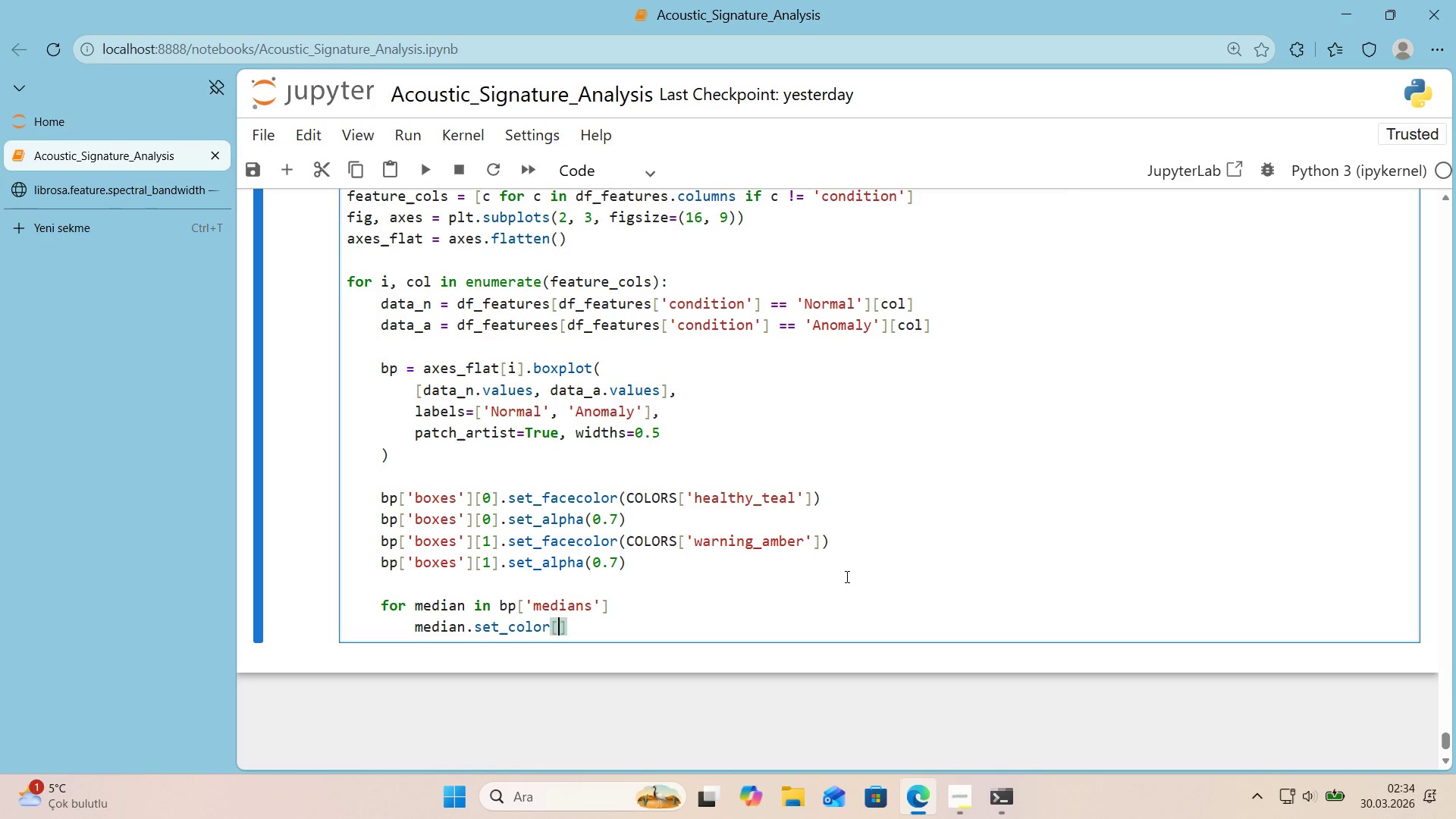 
key(ArrowRight)
 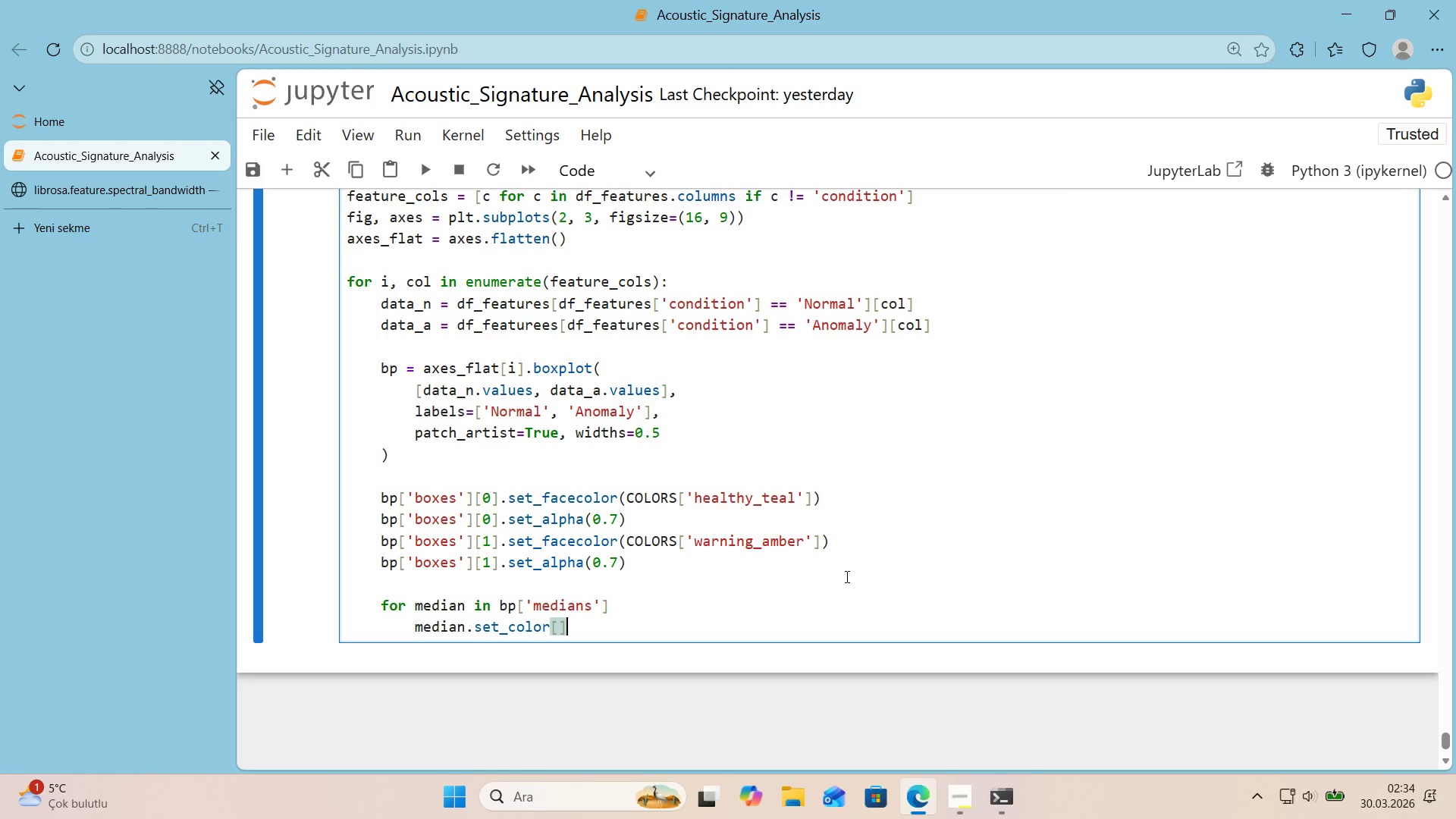 
key(Backspace)
key(Backspace)
type(*()
 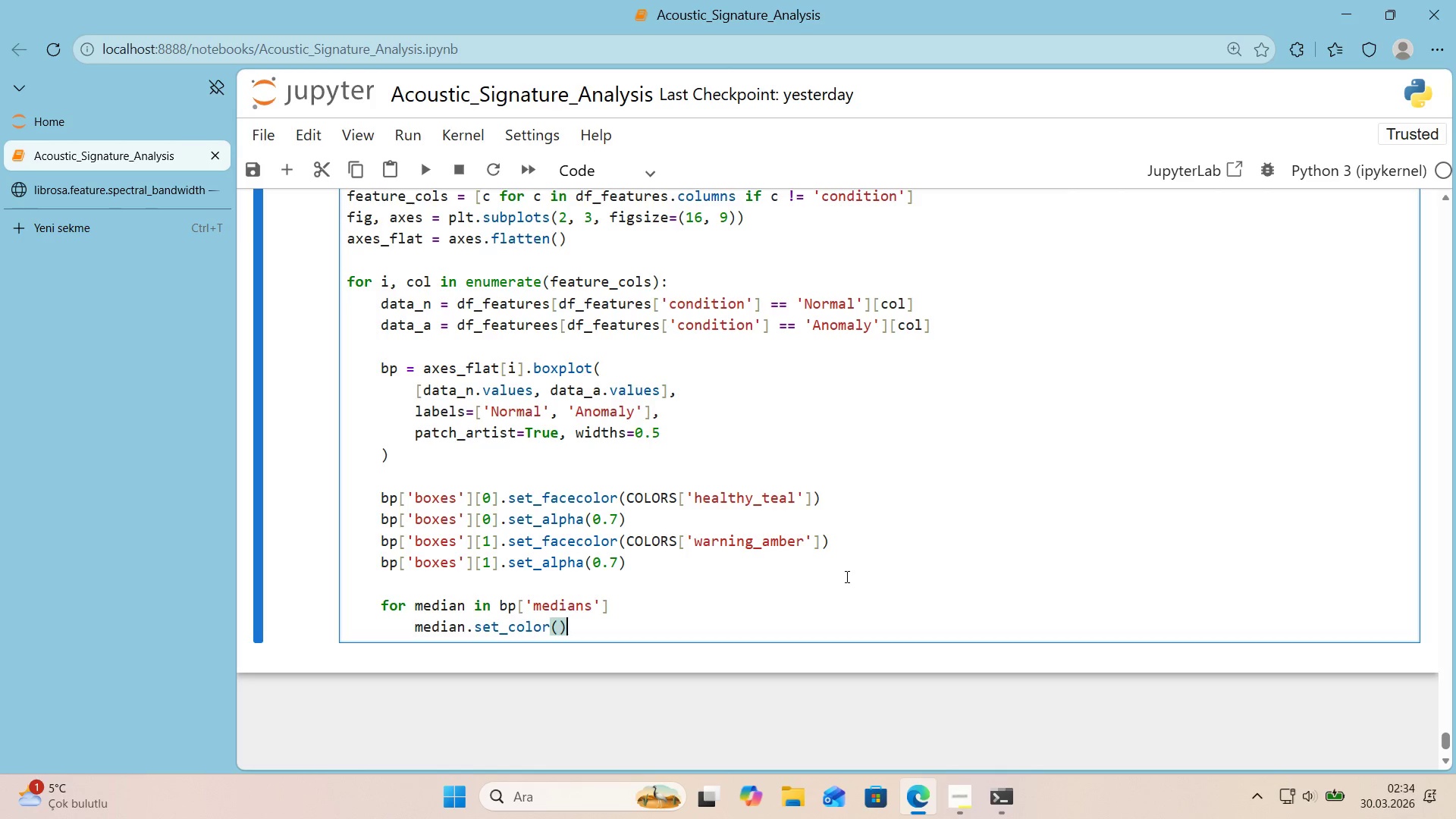 
key(ArrowLeft)
 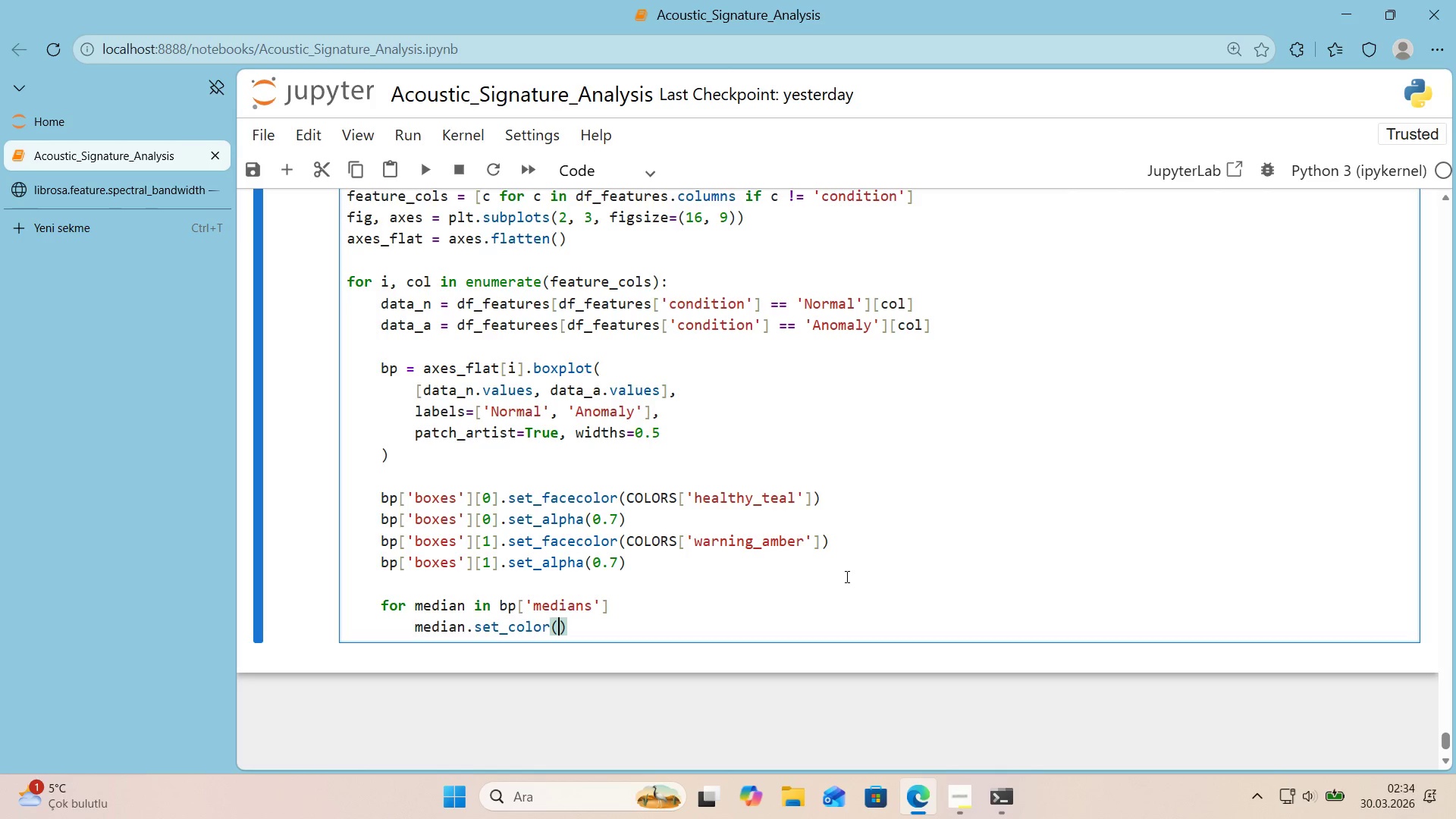 
type(COLORS)
 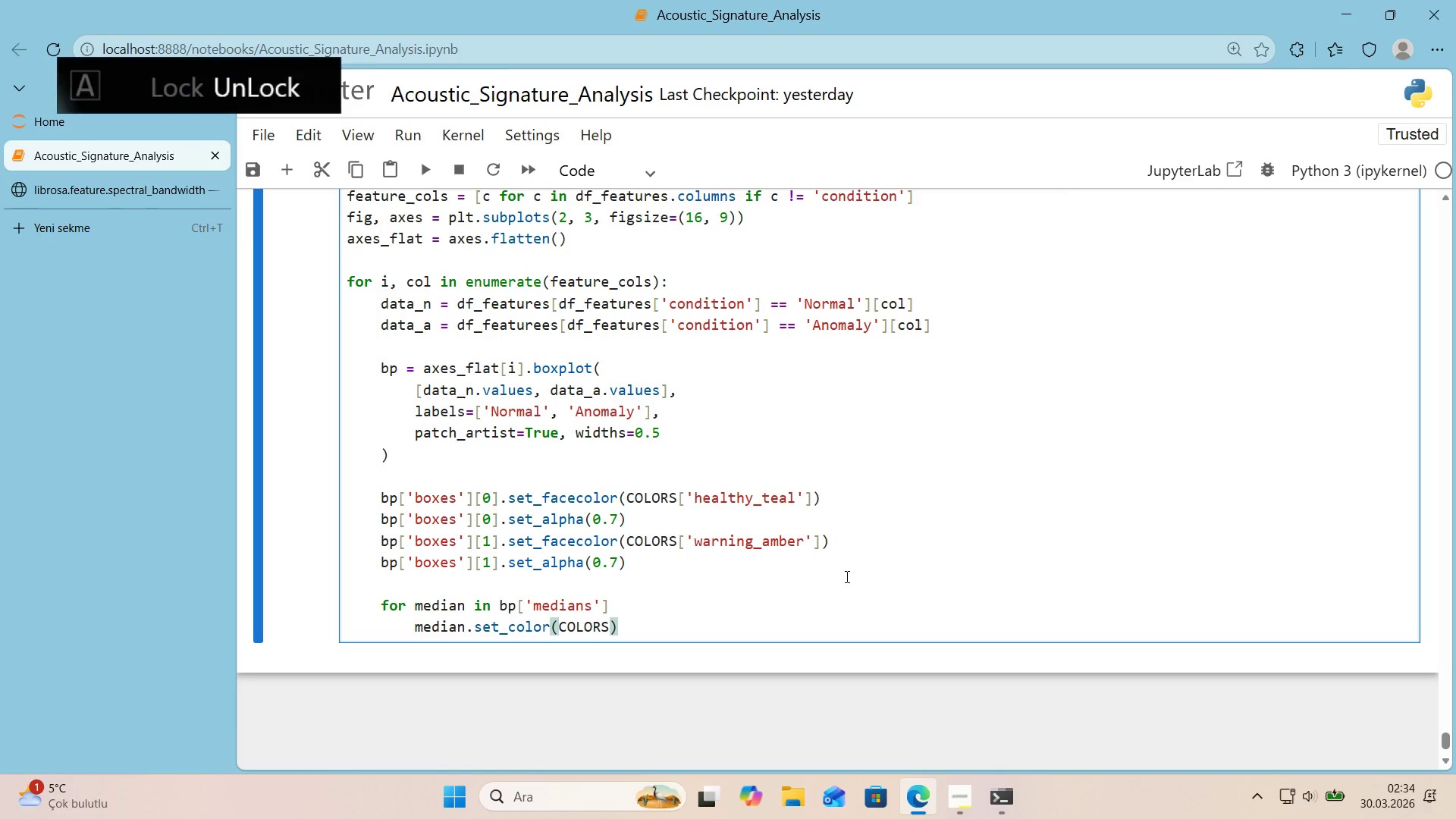 
key(Alt+Control+8)
 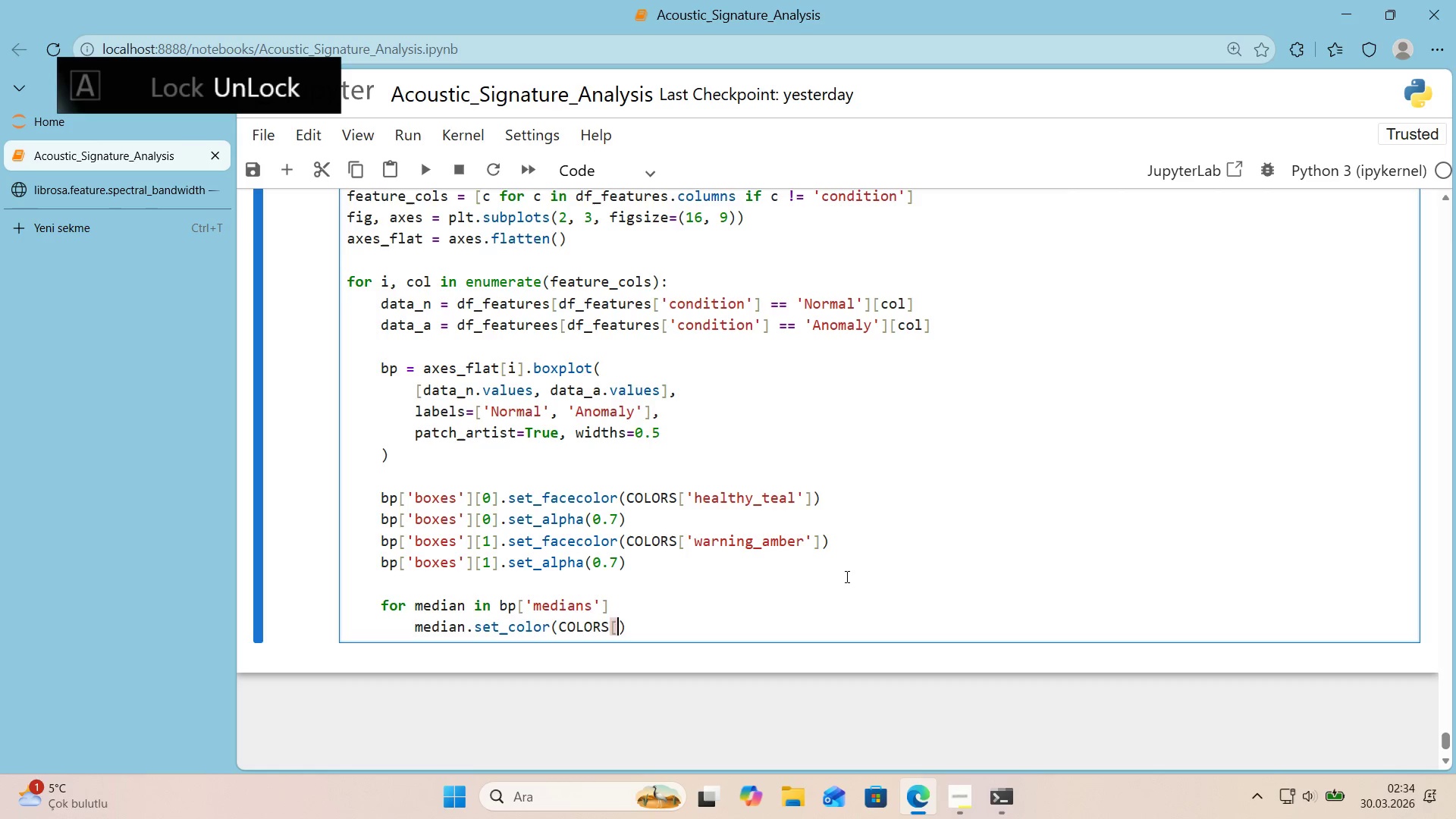 
key(Alt+Control+9)
 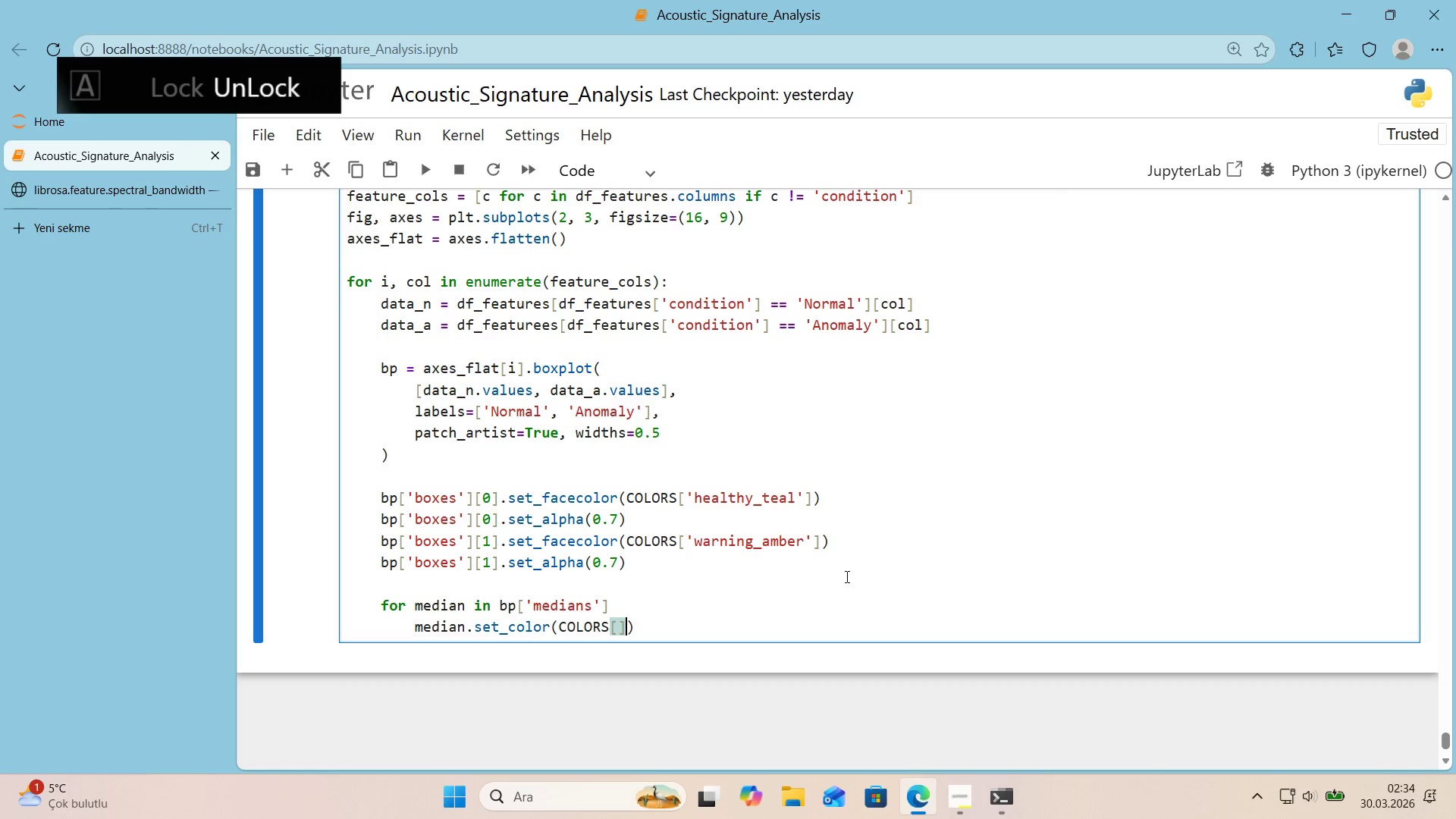 
key(ArrowLeft)
 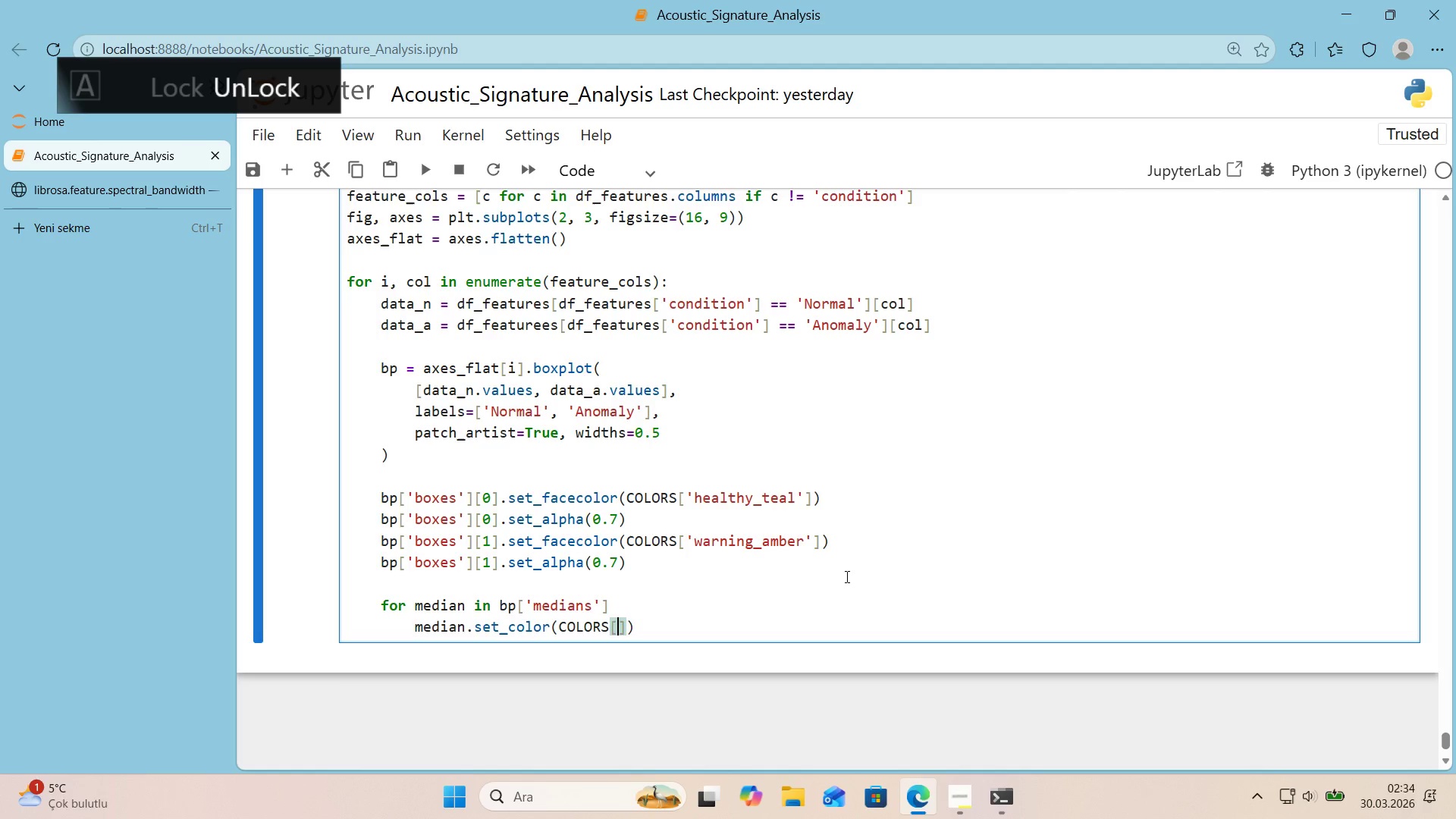 
type(@@)
 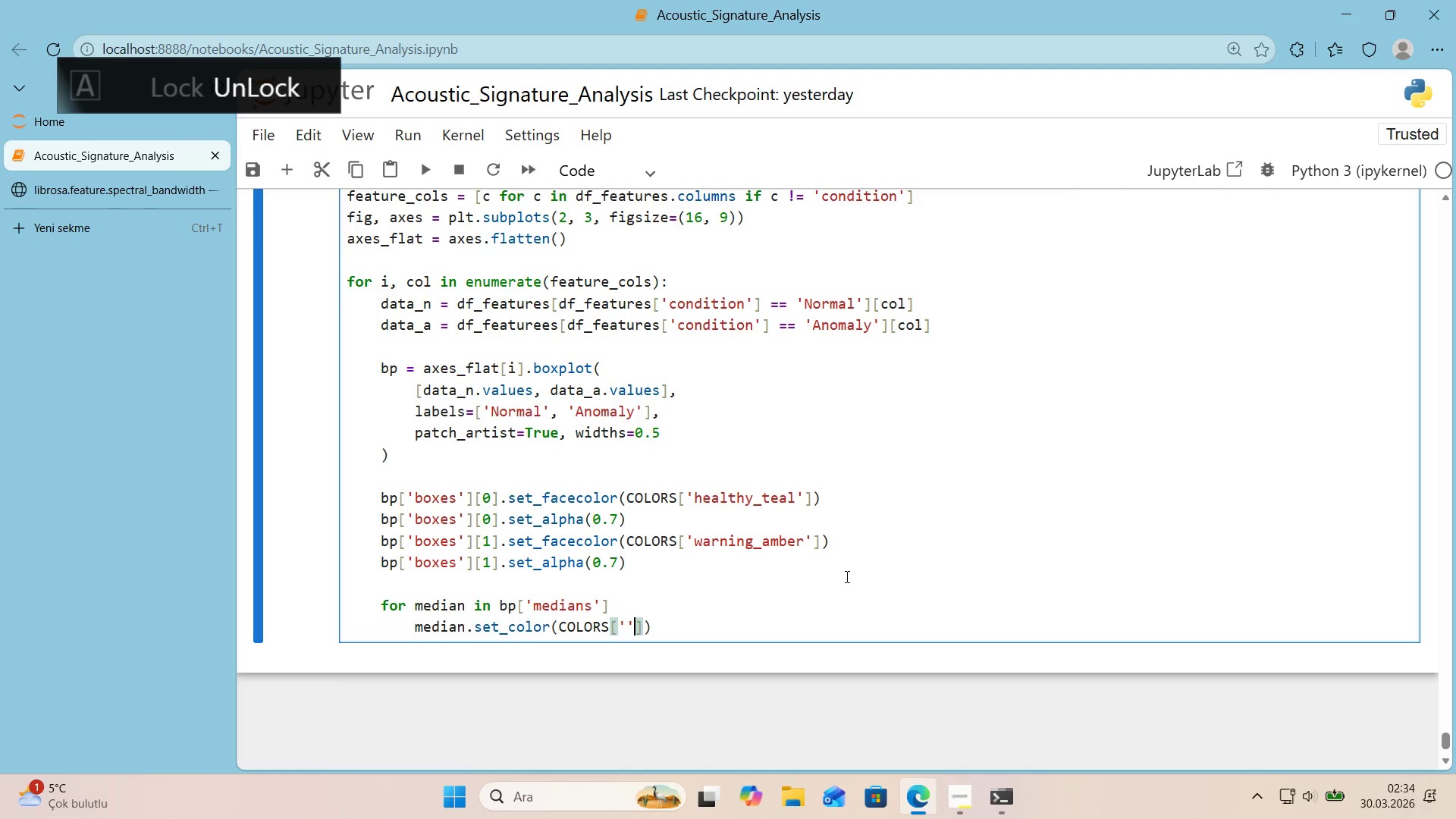 
key(ArrowLeft)
 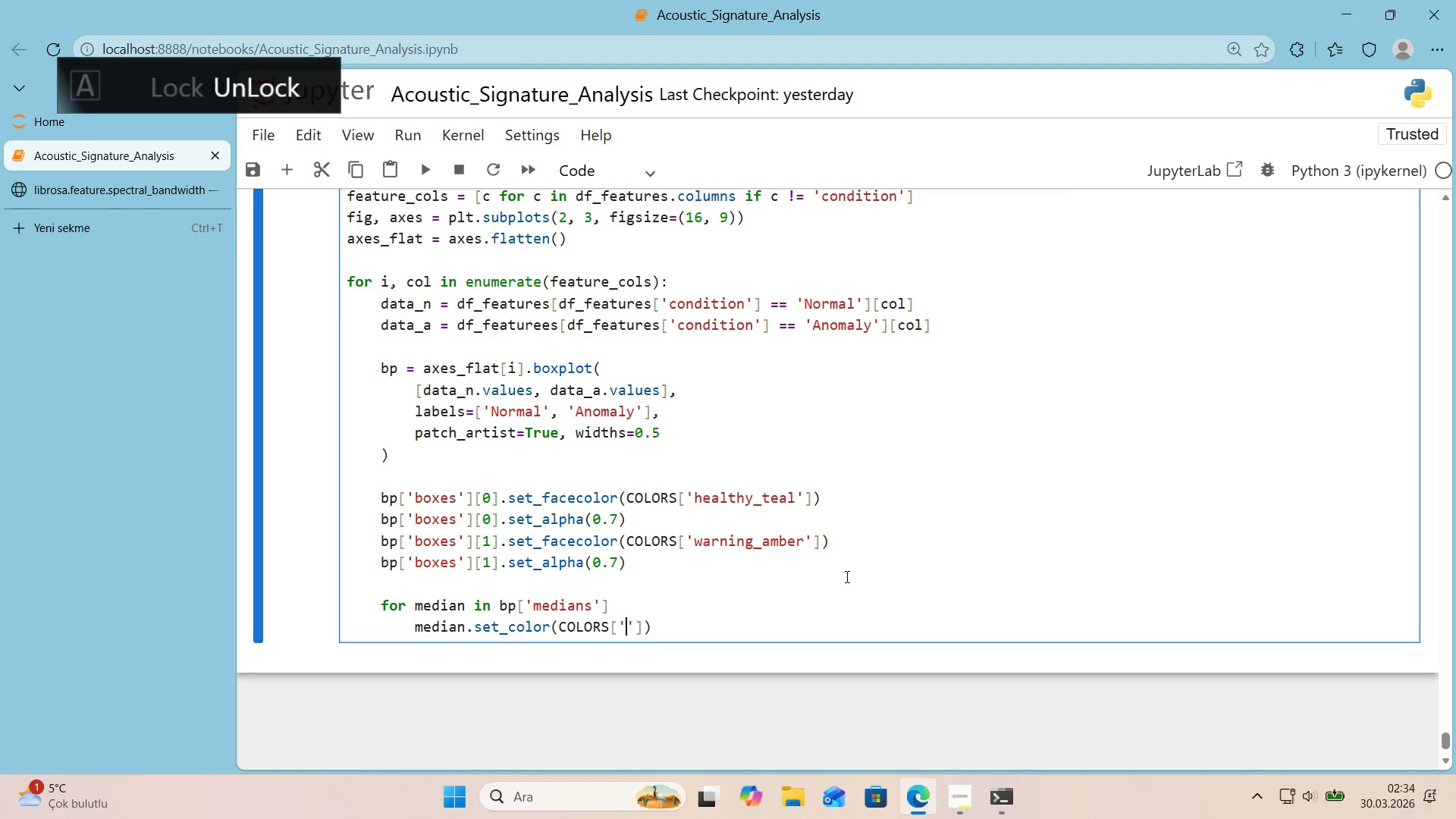 
type(text_dark)
 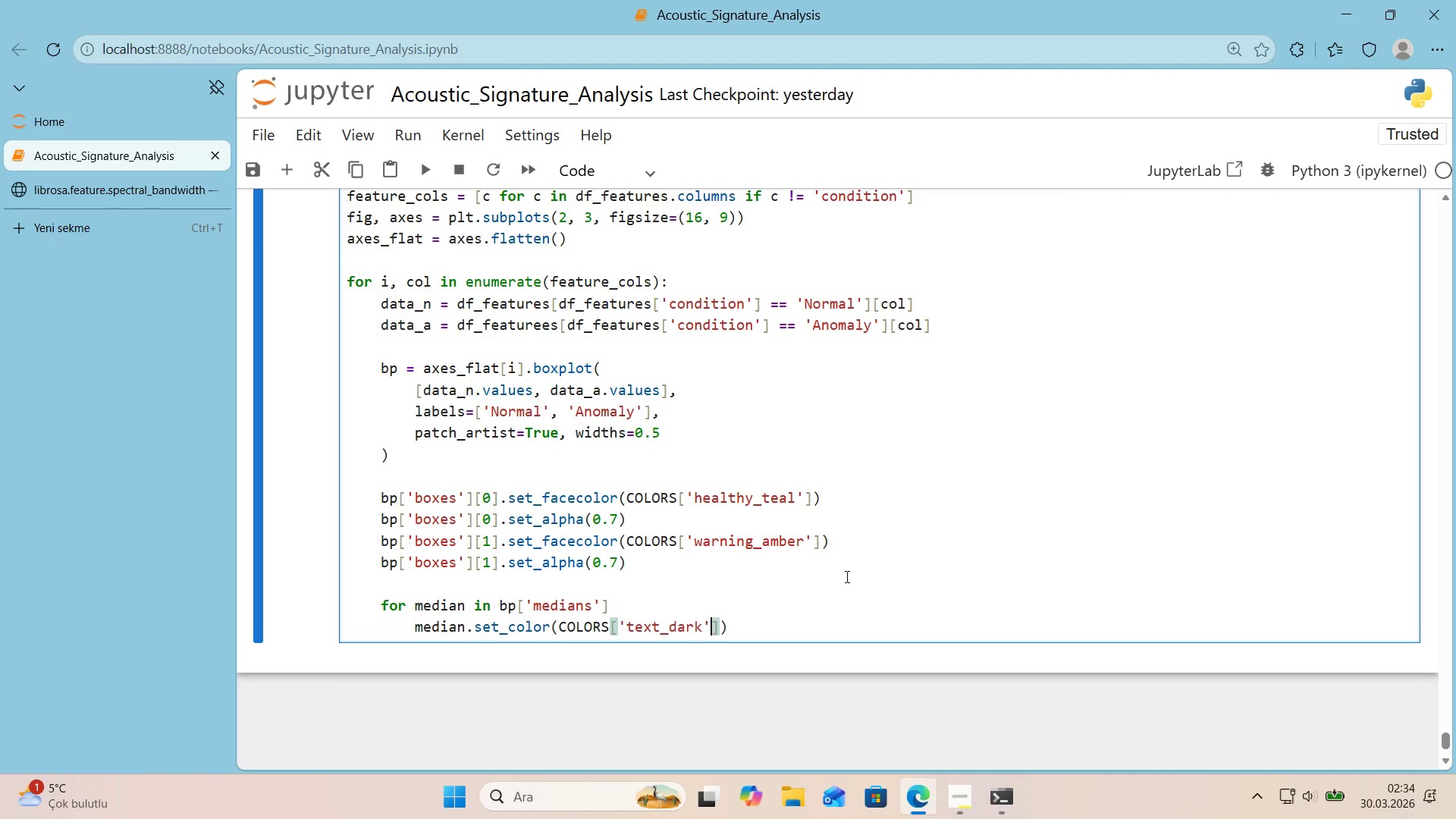 
 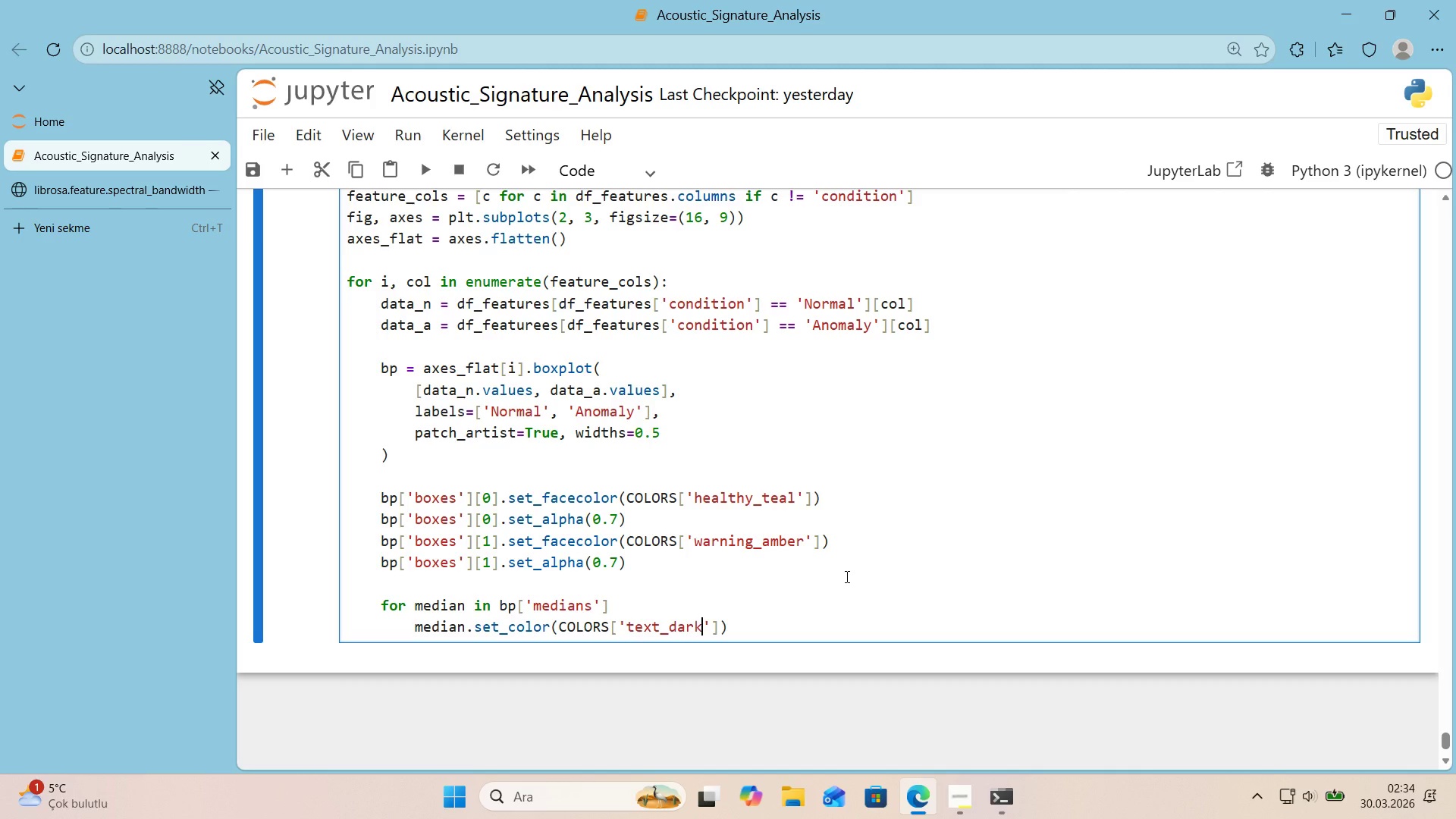 
key(ArrowRight)
 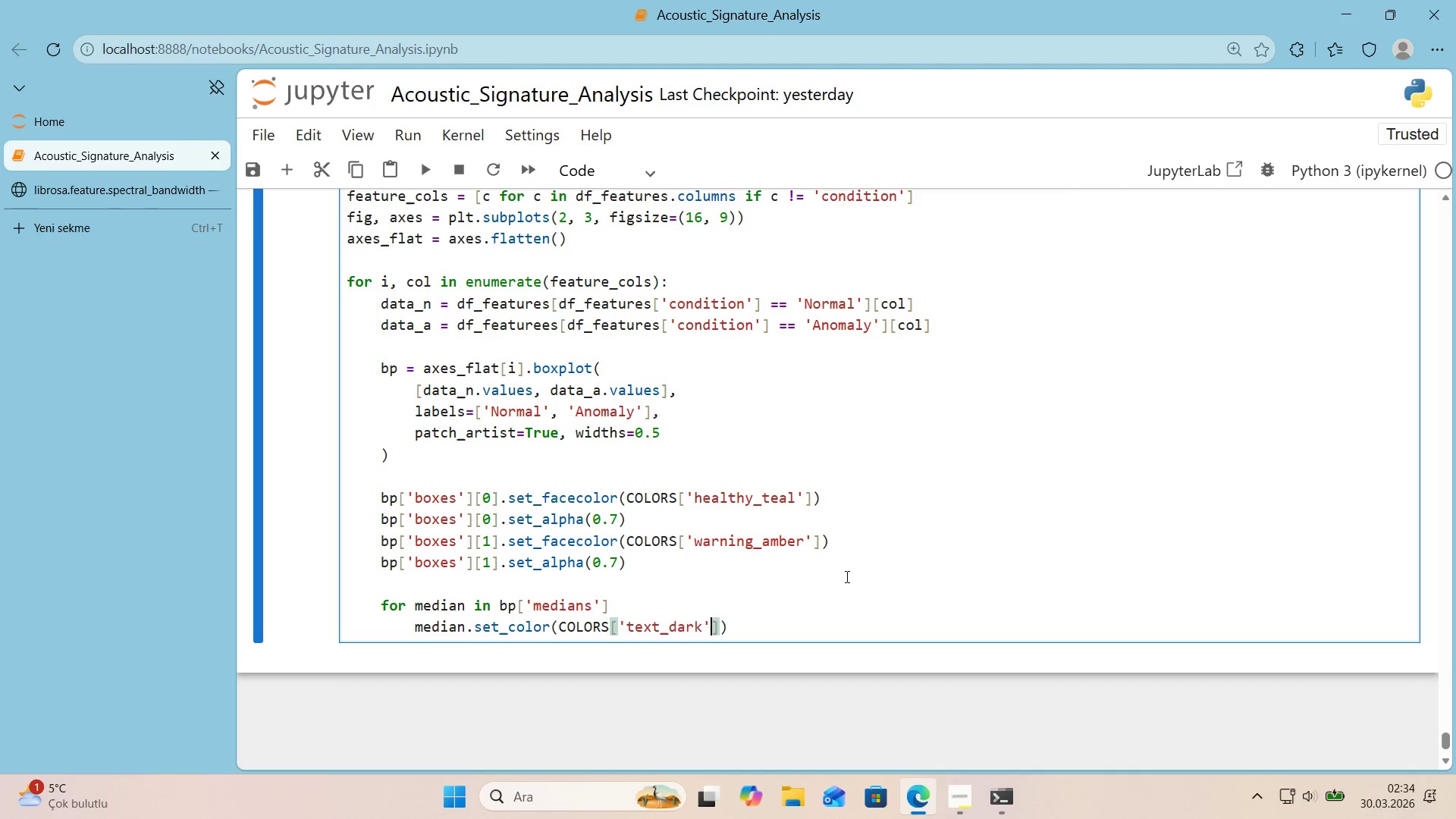 
key(ArrowRight)
 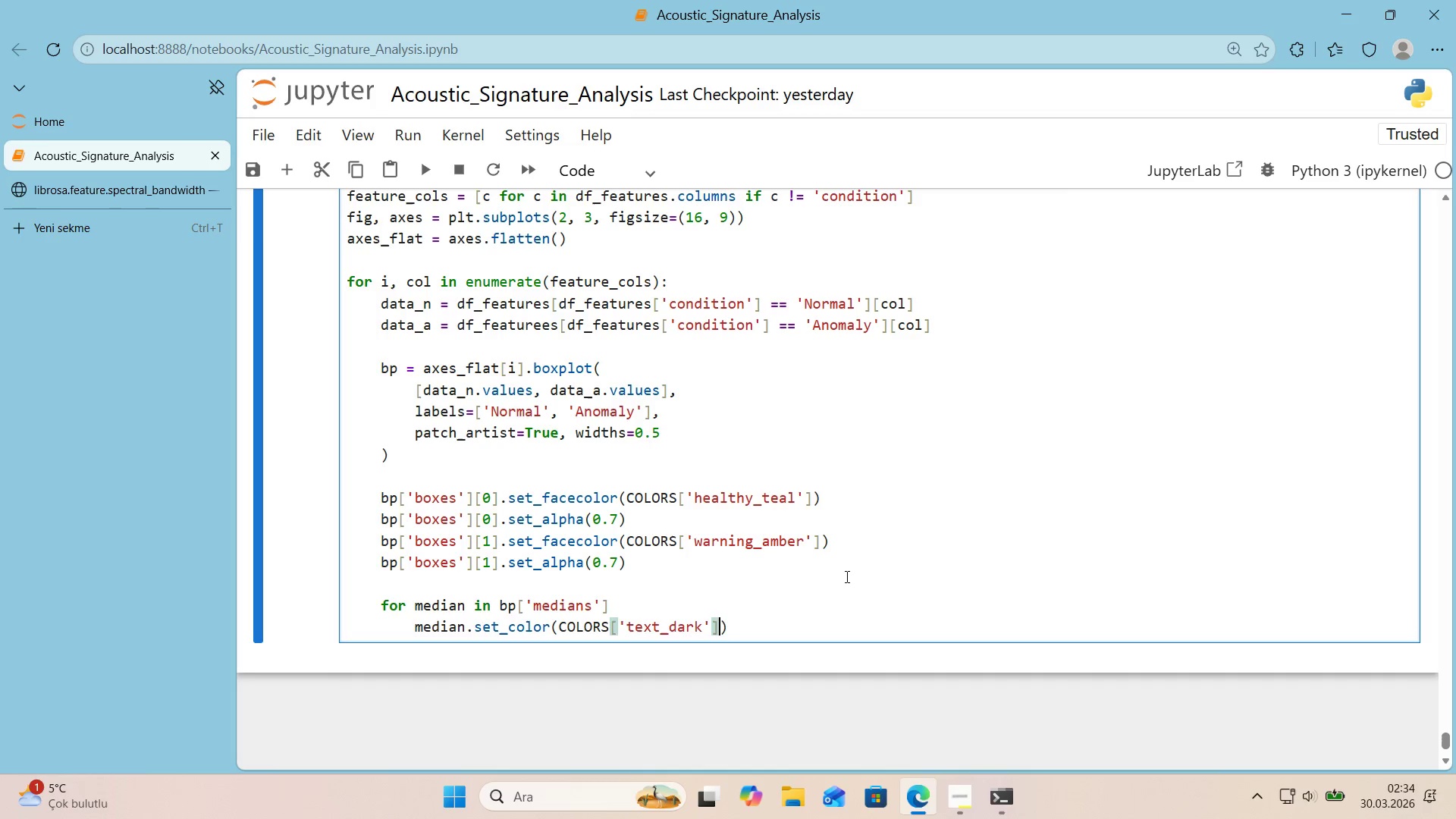 
key(ArrowRight)
 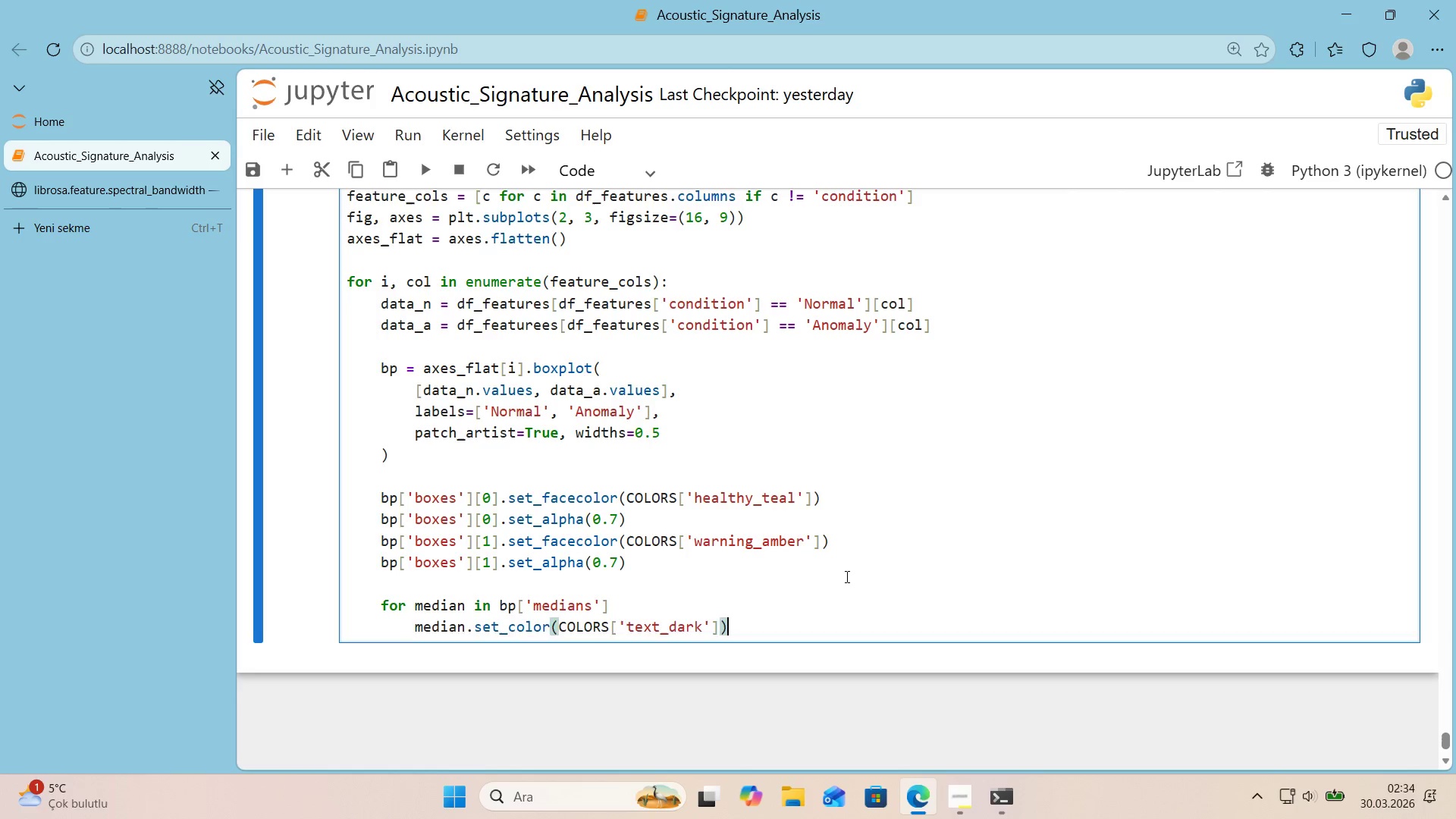 
key(Enter)
 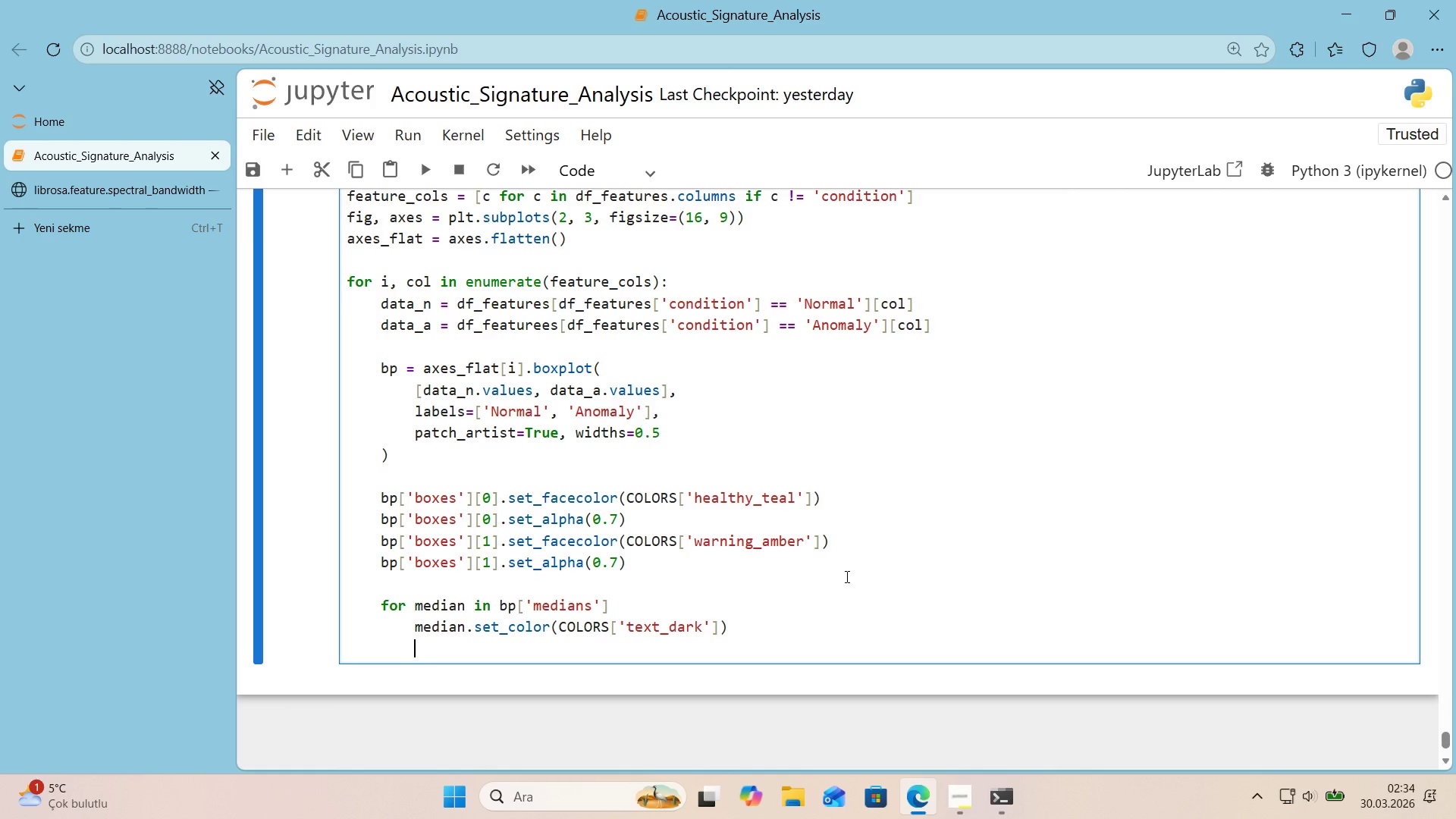 
type(med'an.set_l'new'dth*()
 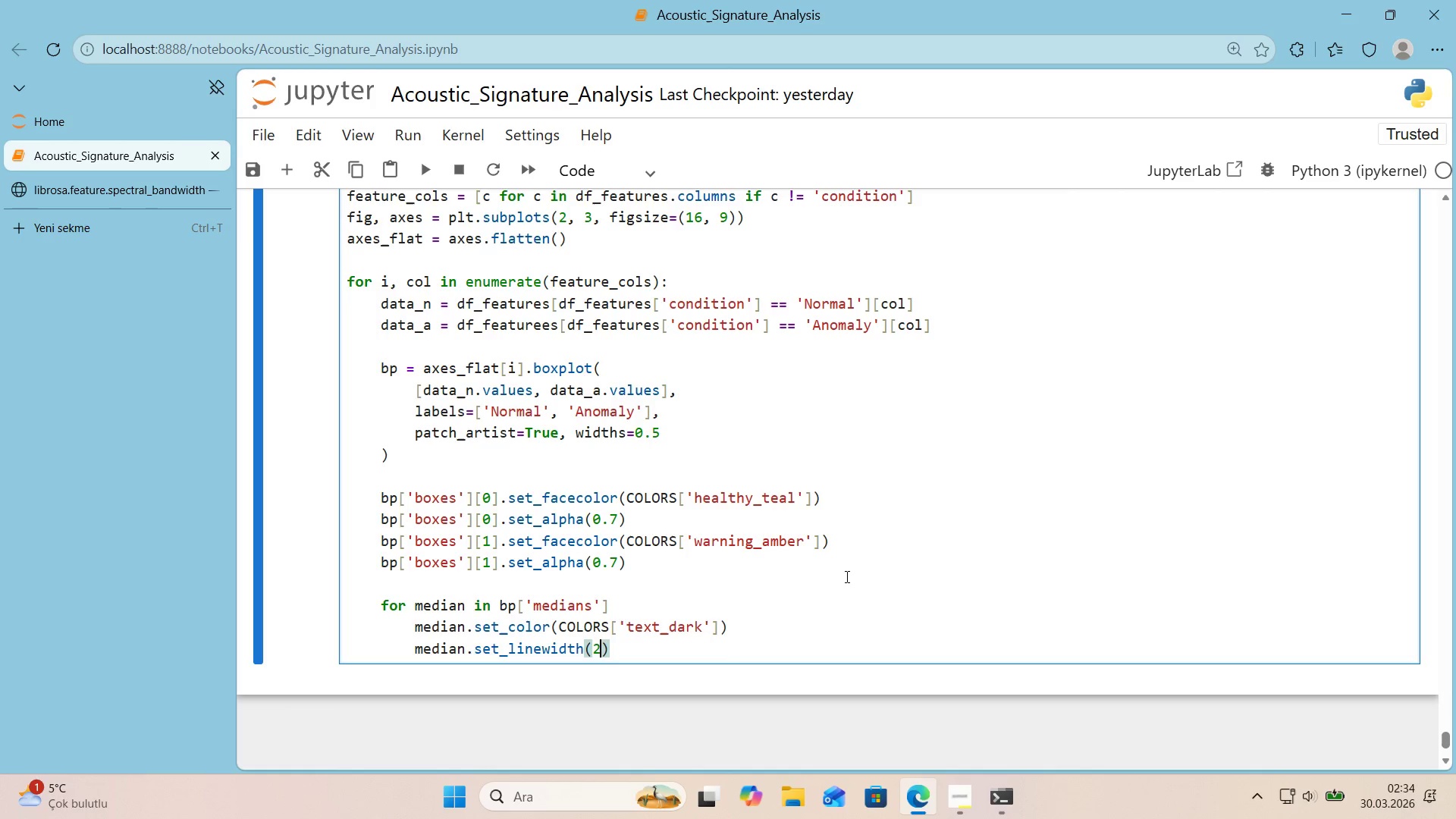 
 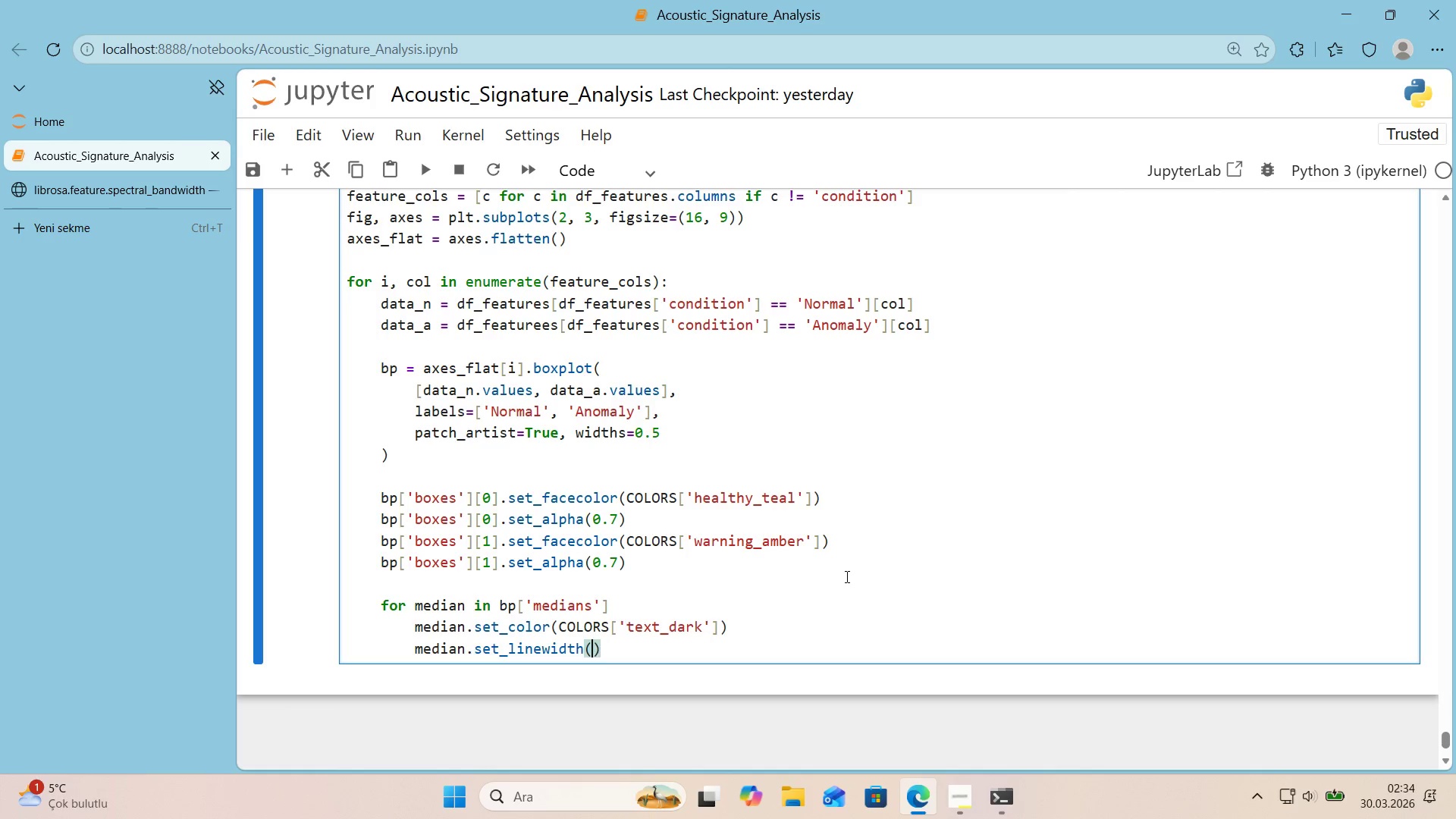 
key(ArrowLeft)
 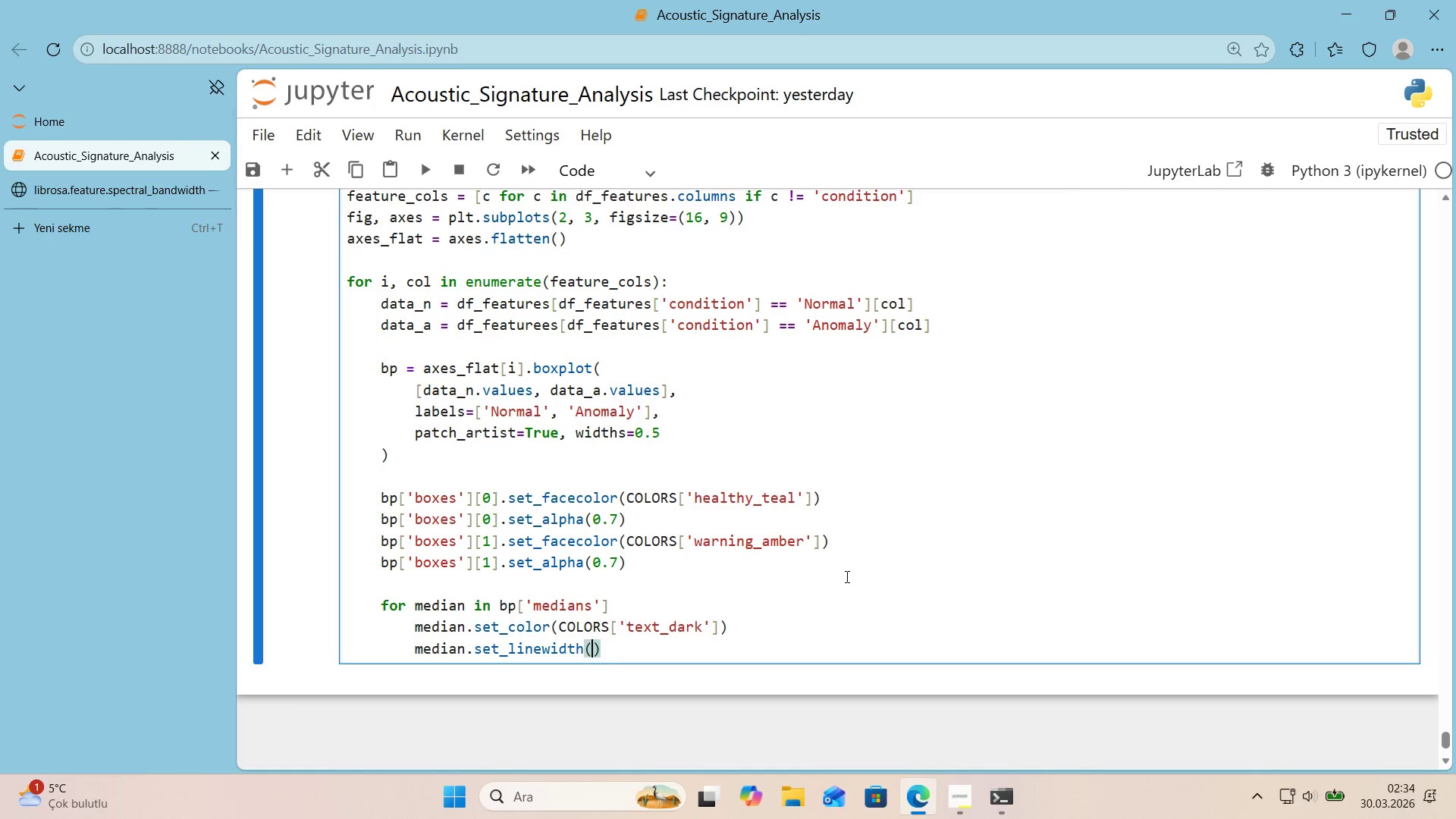 
key(2)
 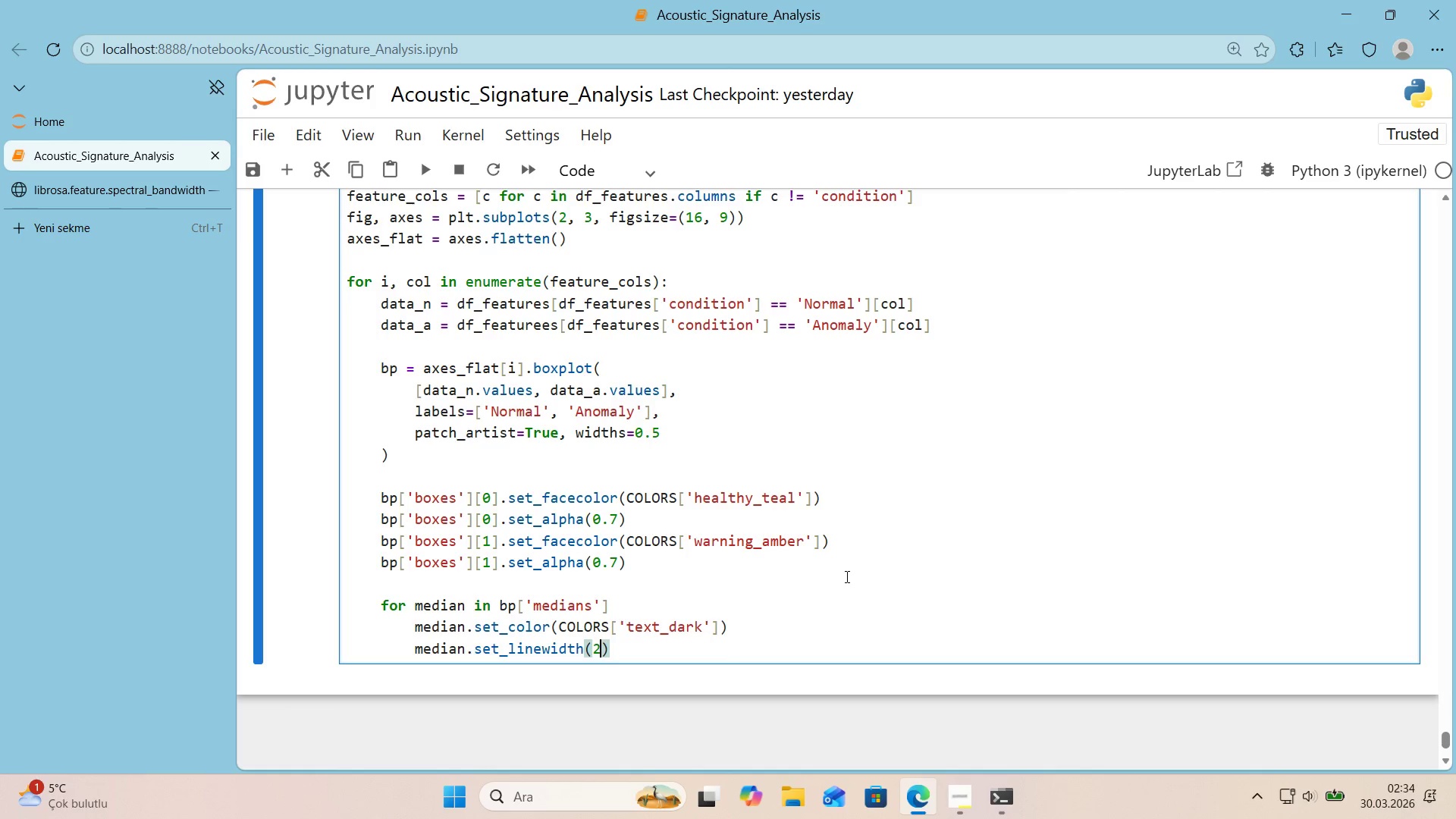 
key(ArrowRight)
 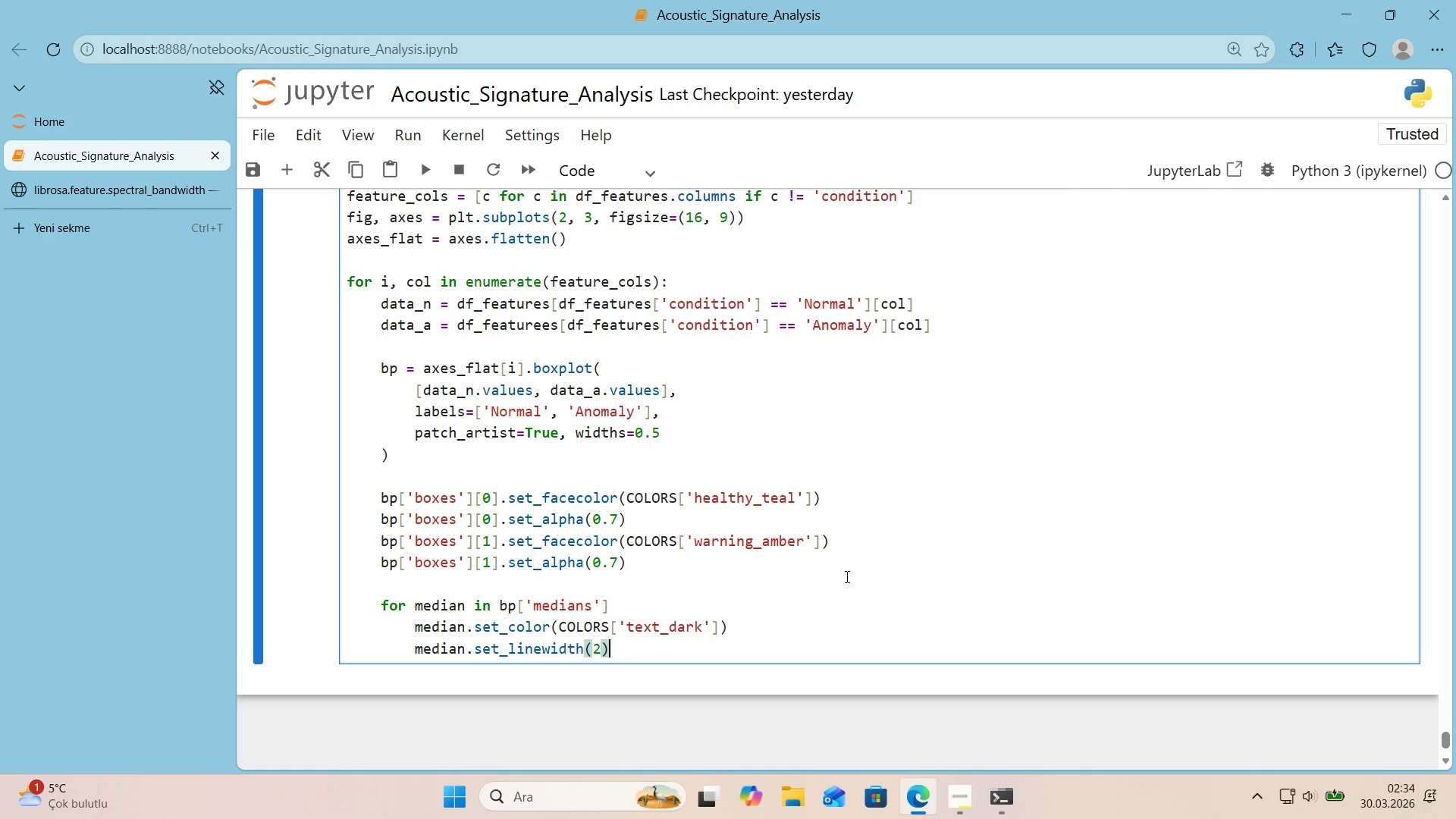 
key(Enter)
 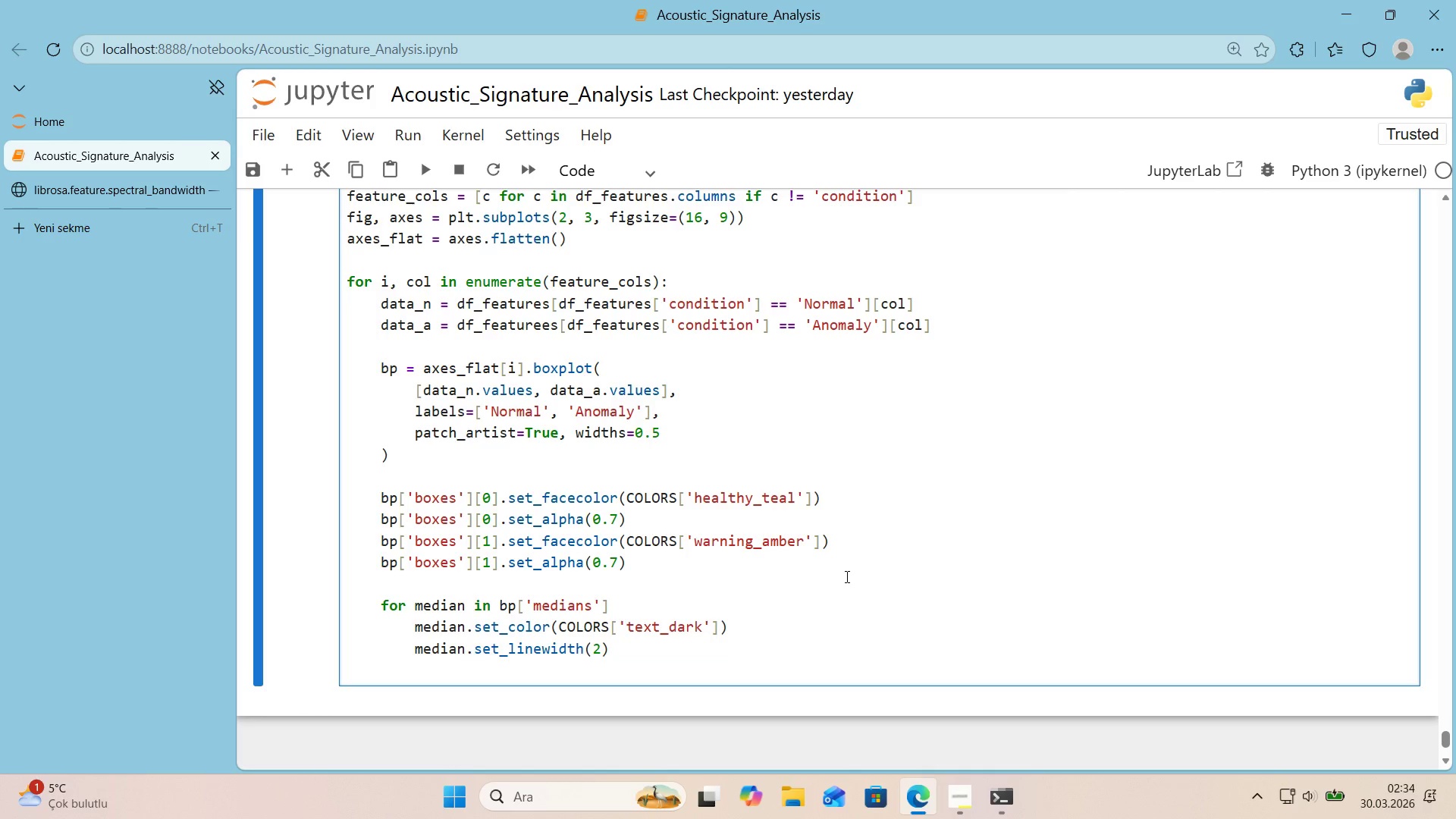 
key(Enter)
 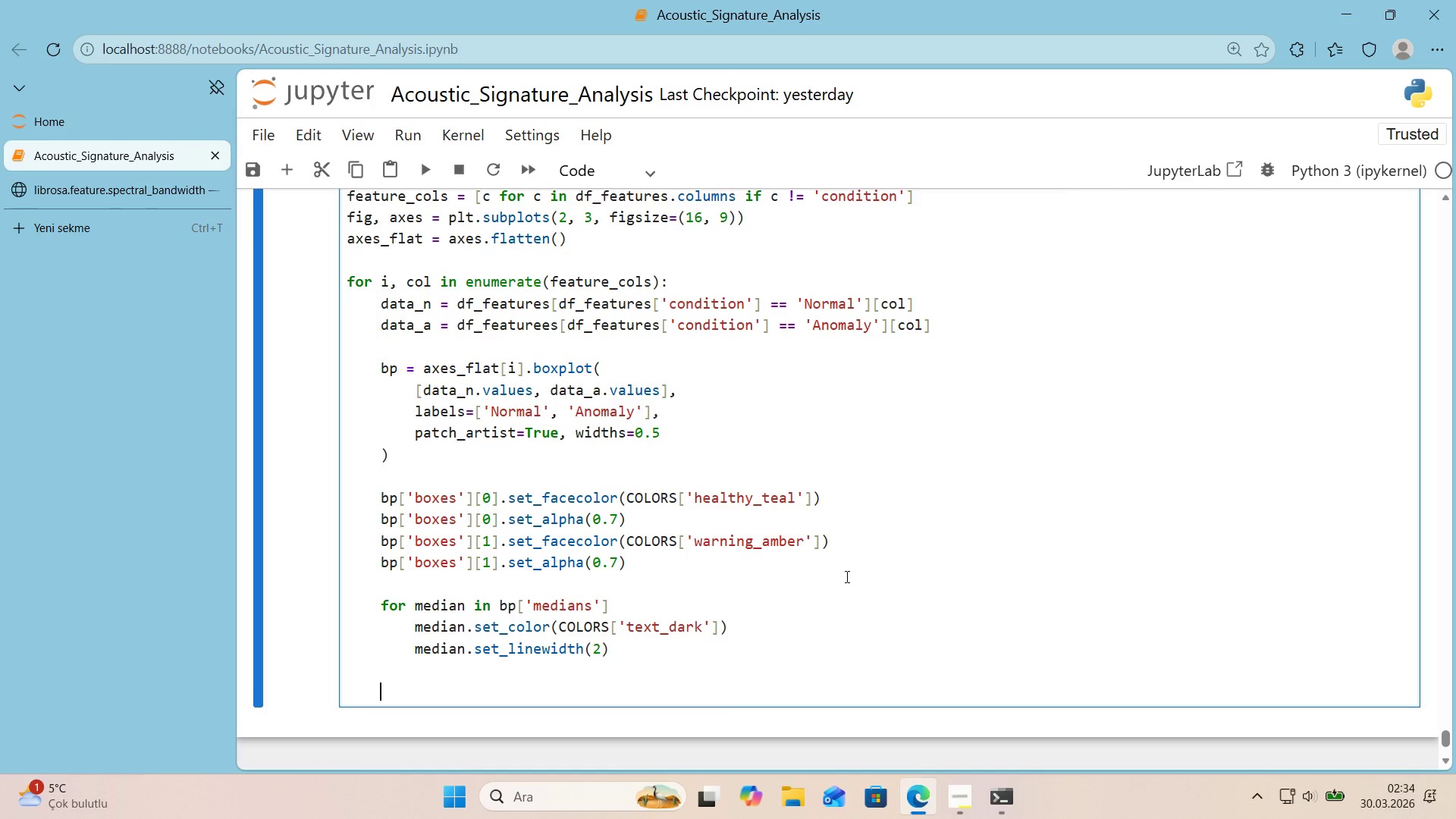 
key(Backspace)
type(axes)
 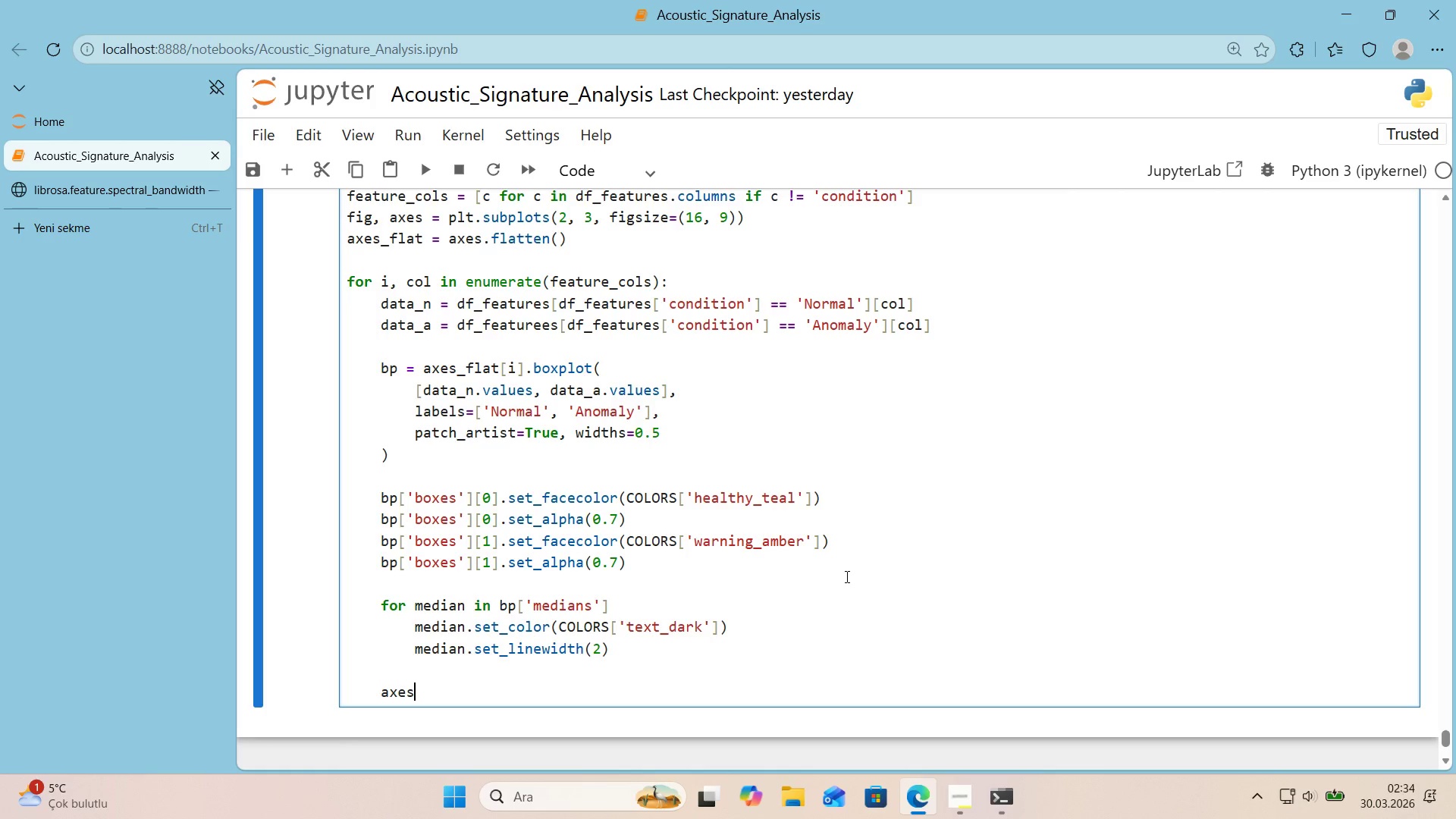 
key(Alt+Control+8)
 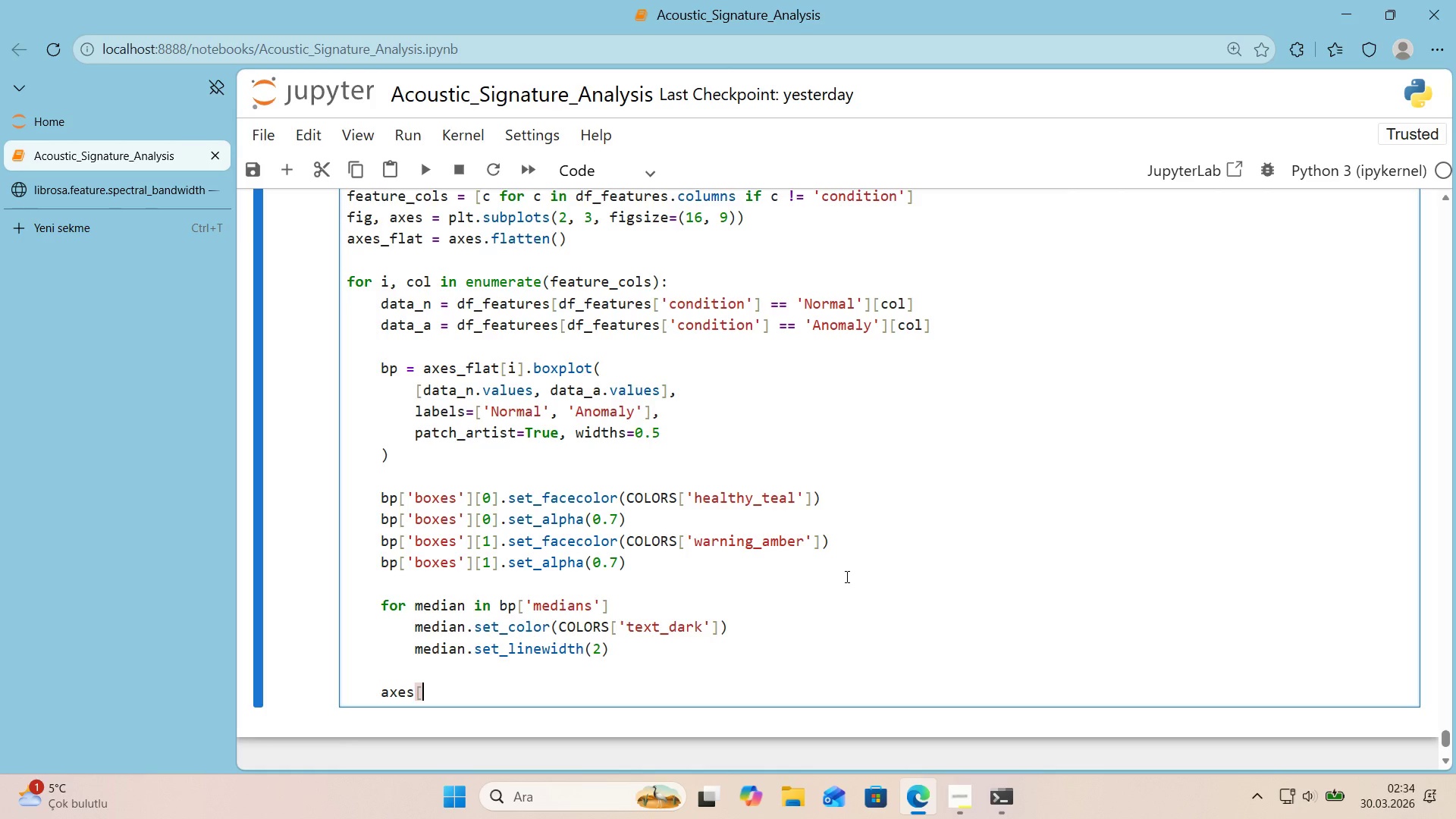 
key(Alt+Control+9)
 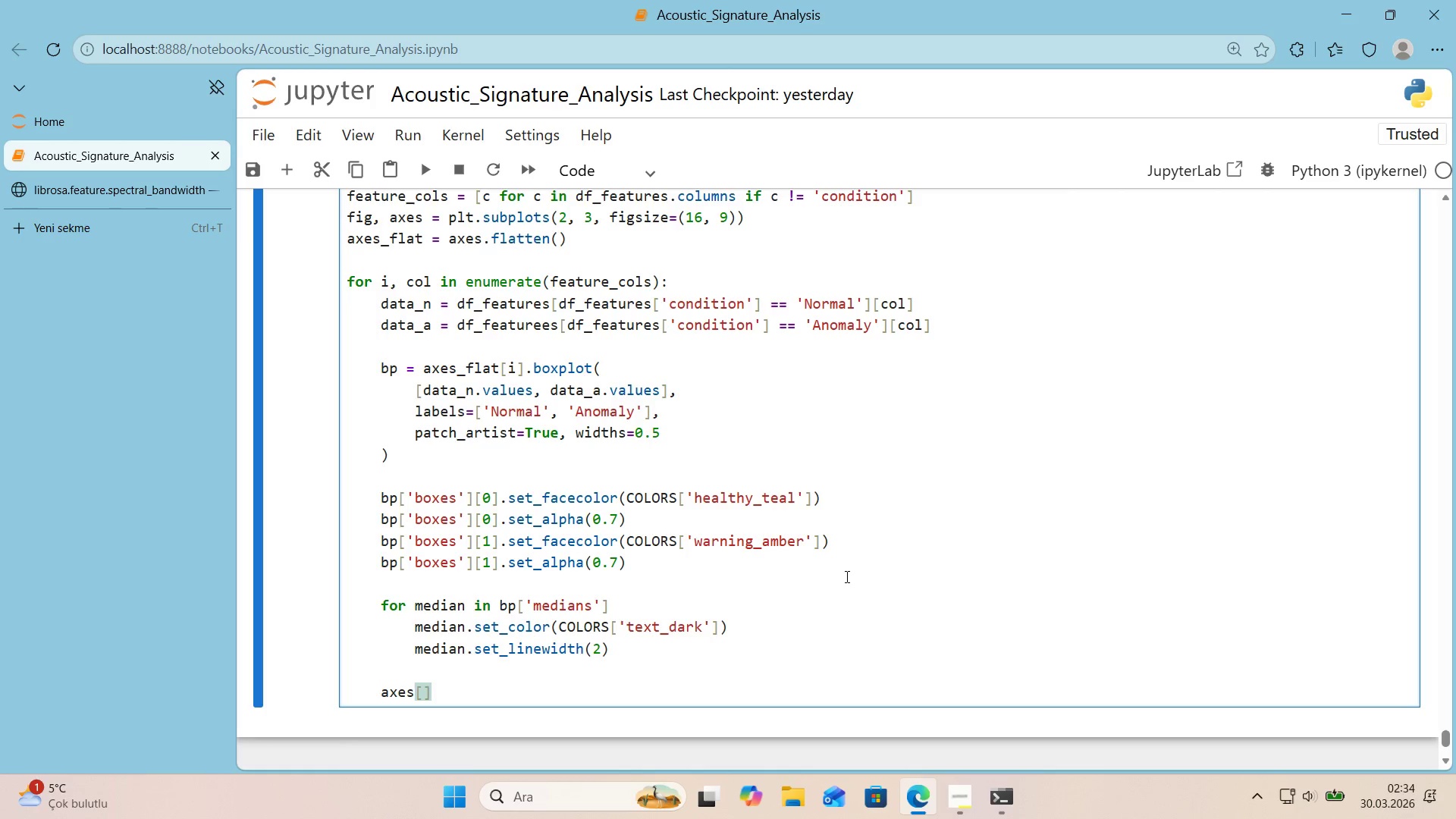 
key(Backspace)
key(Backspace)
type(_flat)
 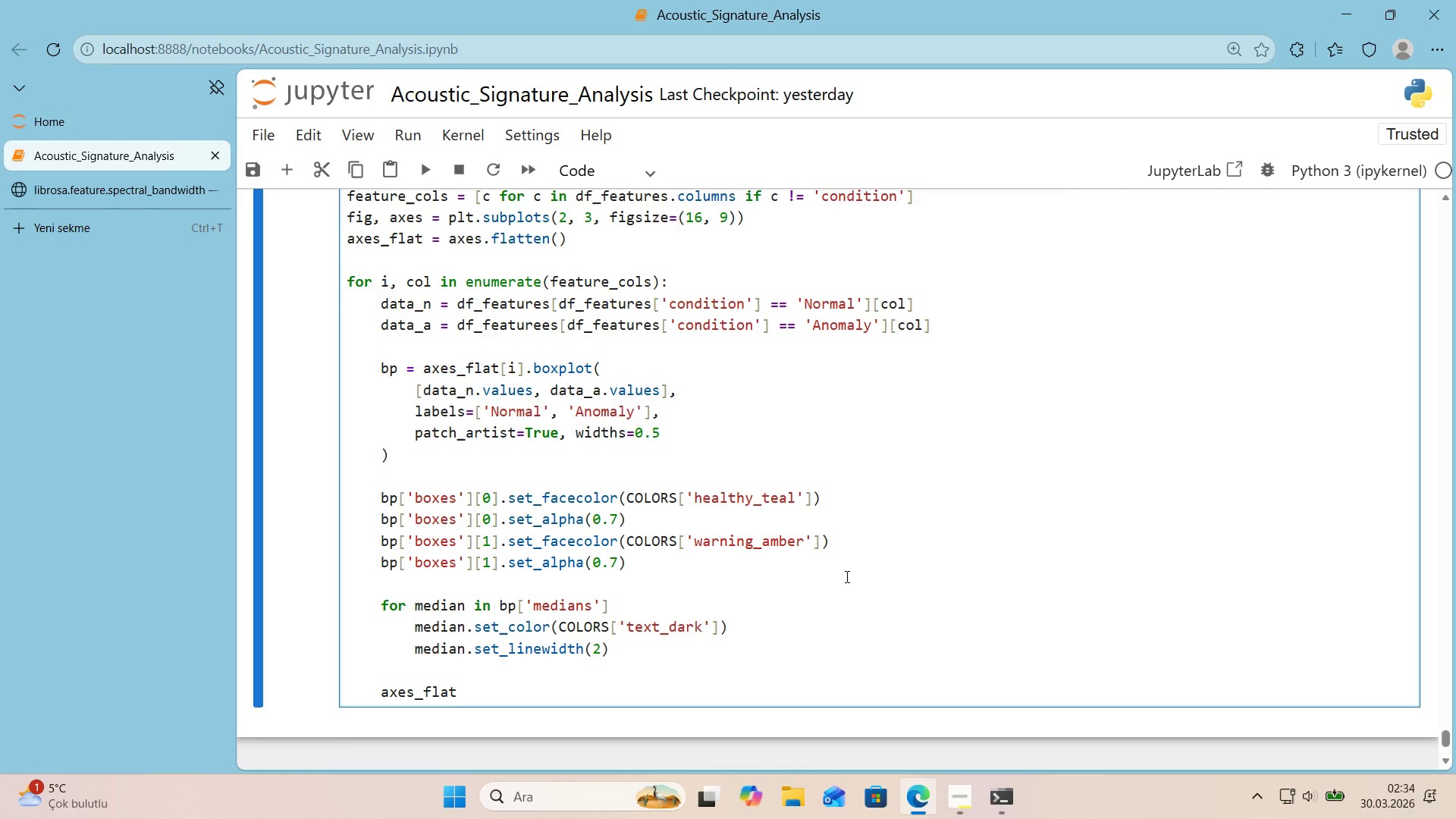 
key(Alt+Control+8)
 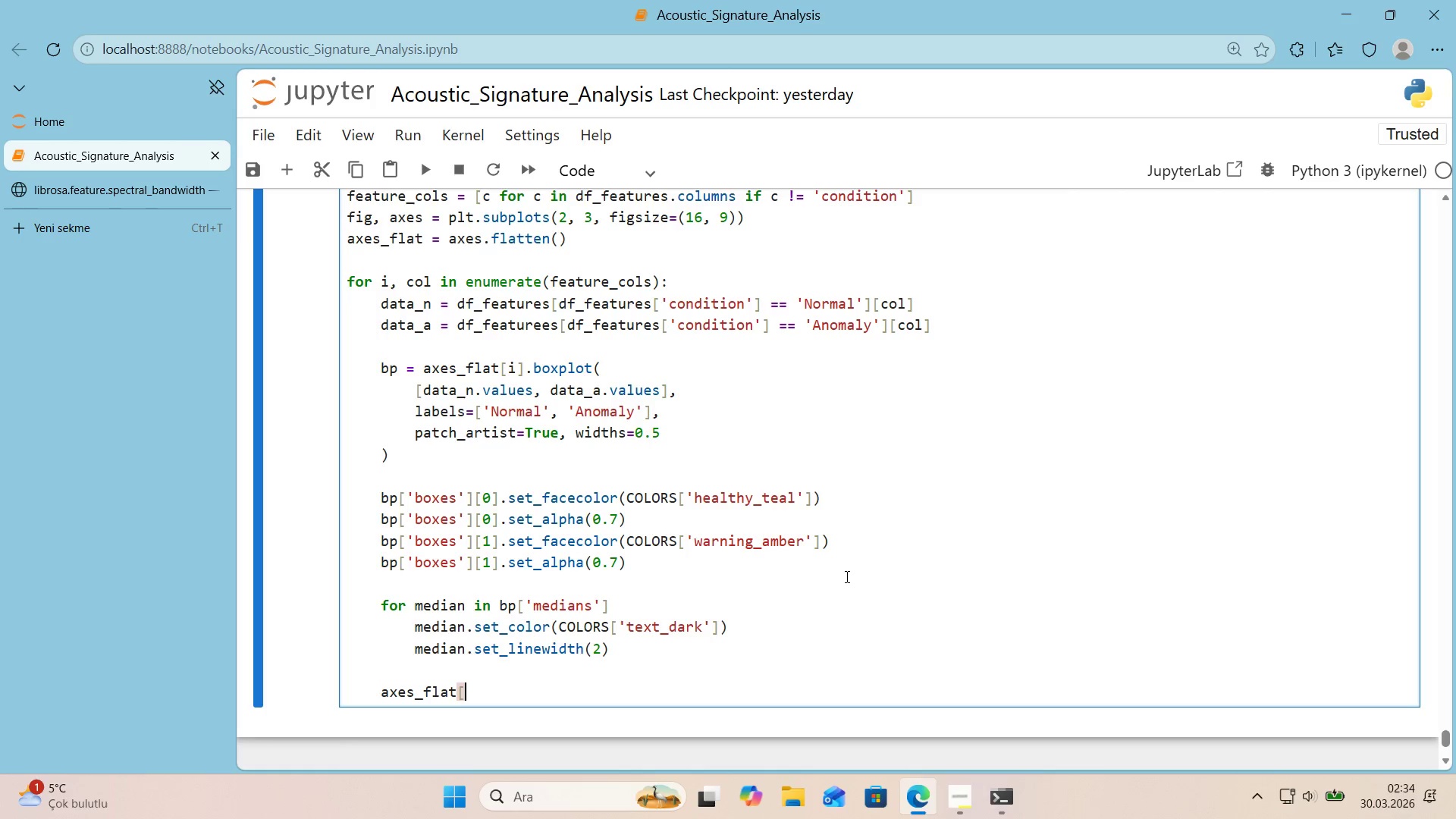 
key(Alt+Control+9)
 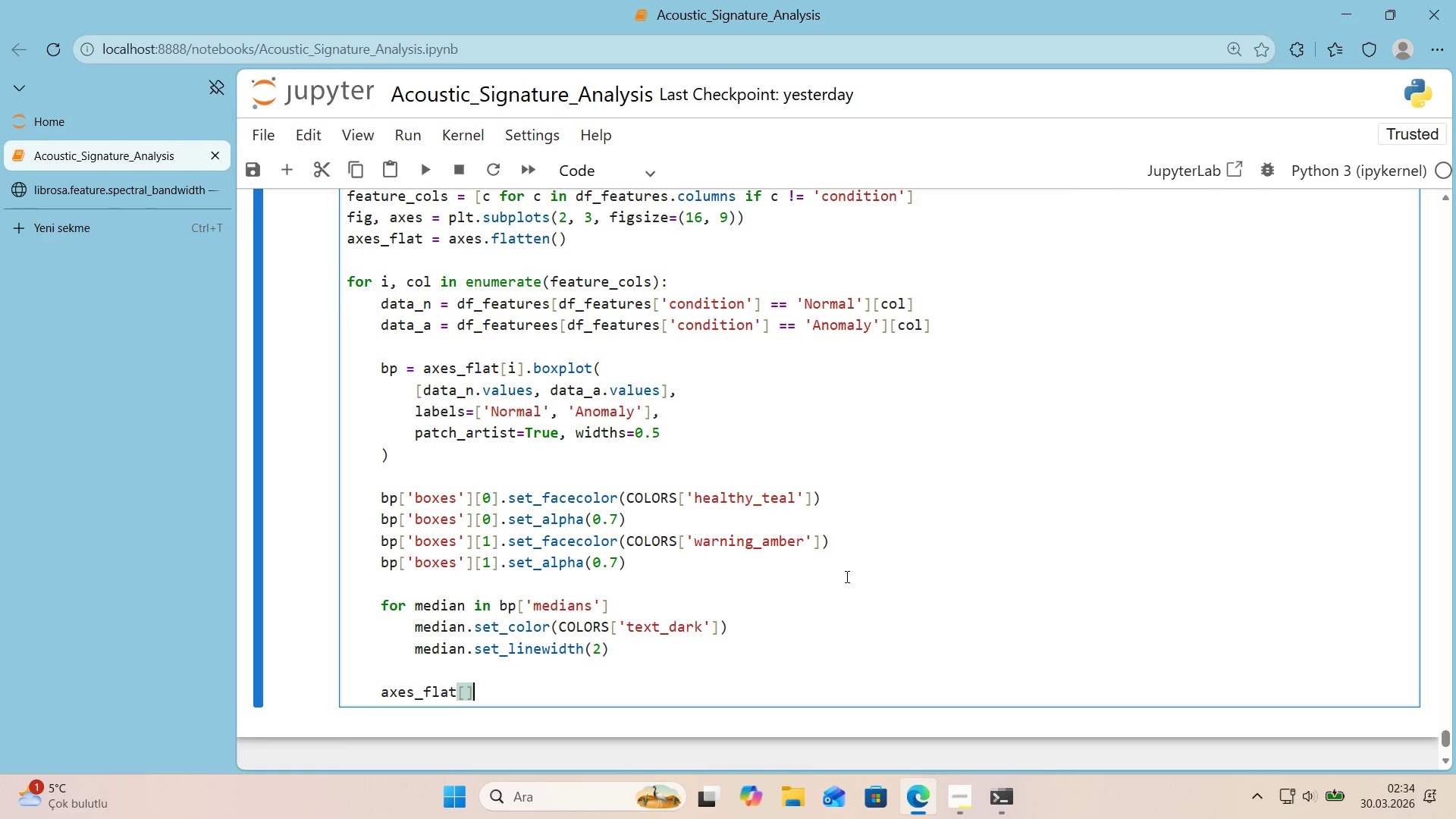 
key(ArrowLeft)
 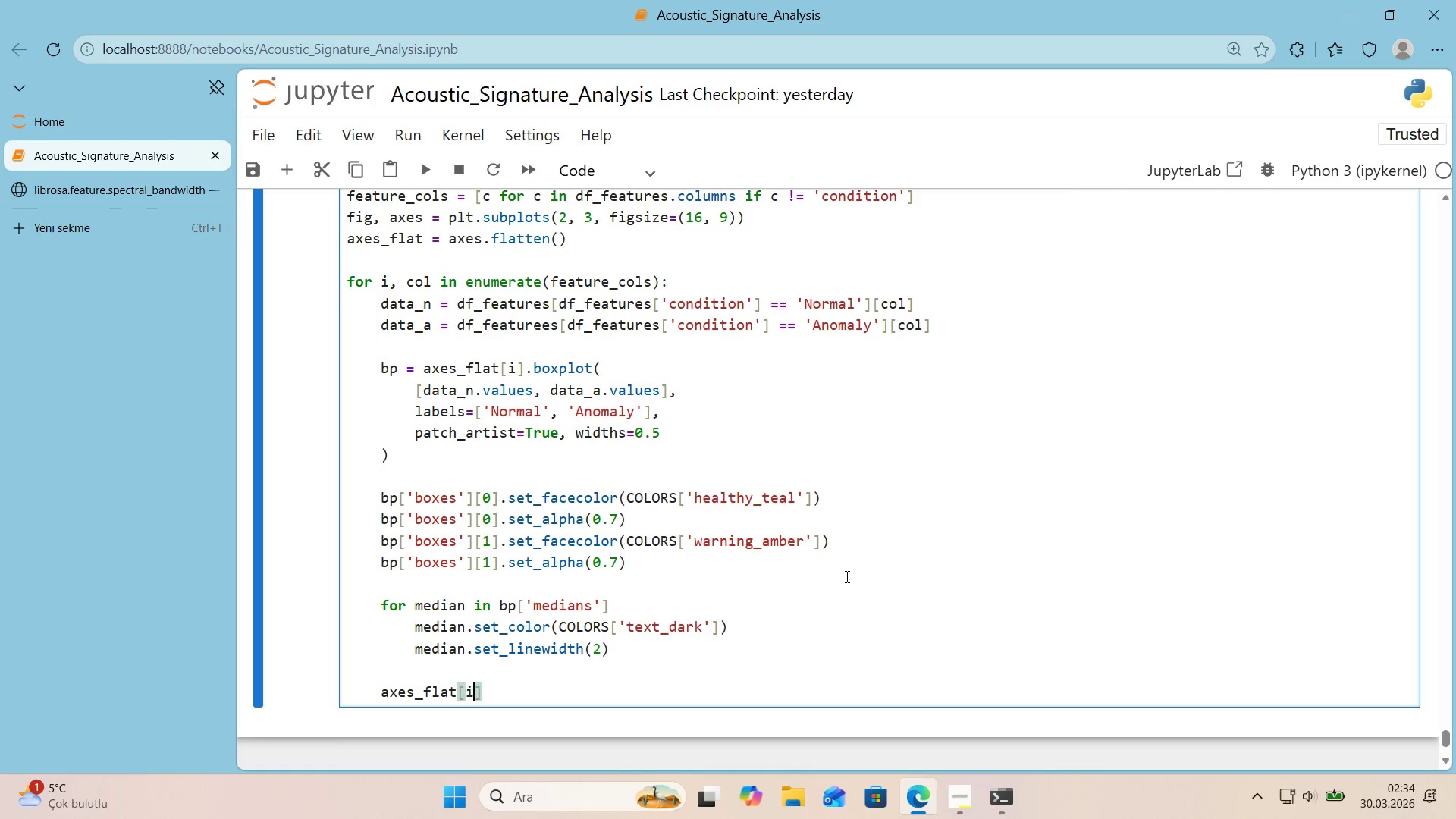 
key(Quote)
 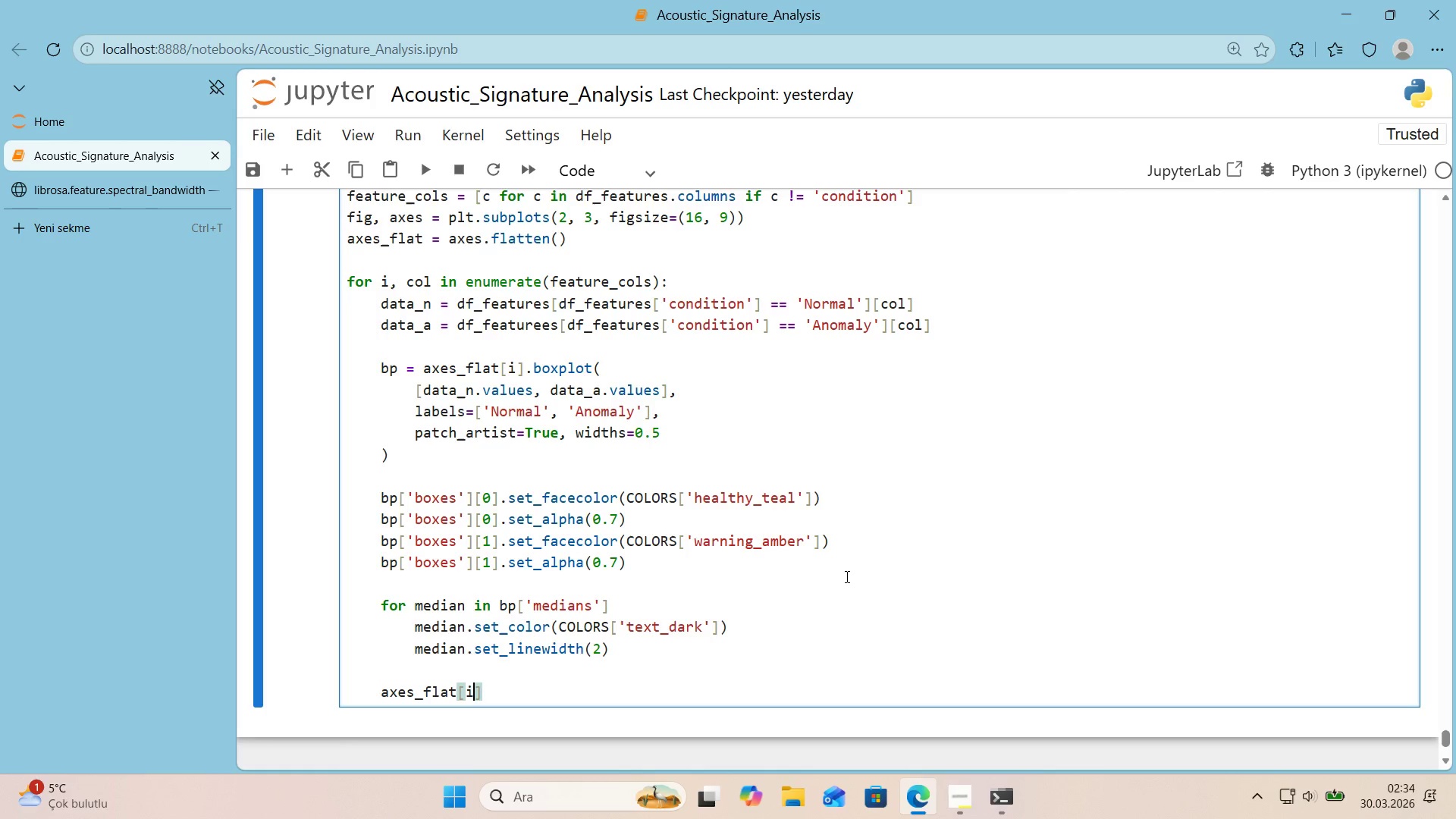 
key(ArrowRight)
 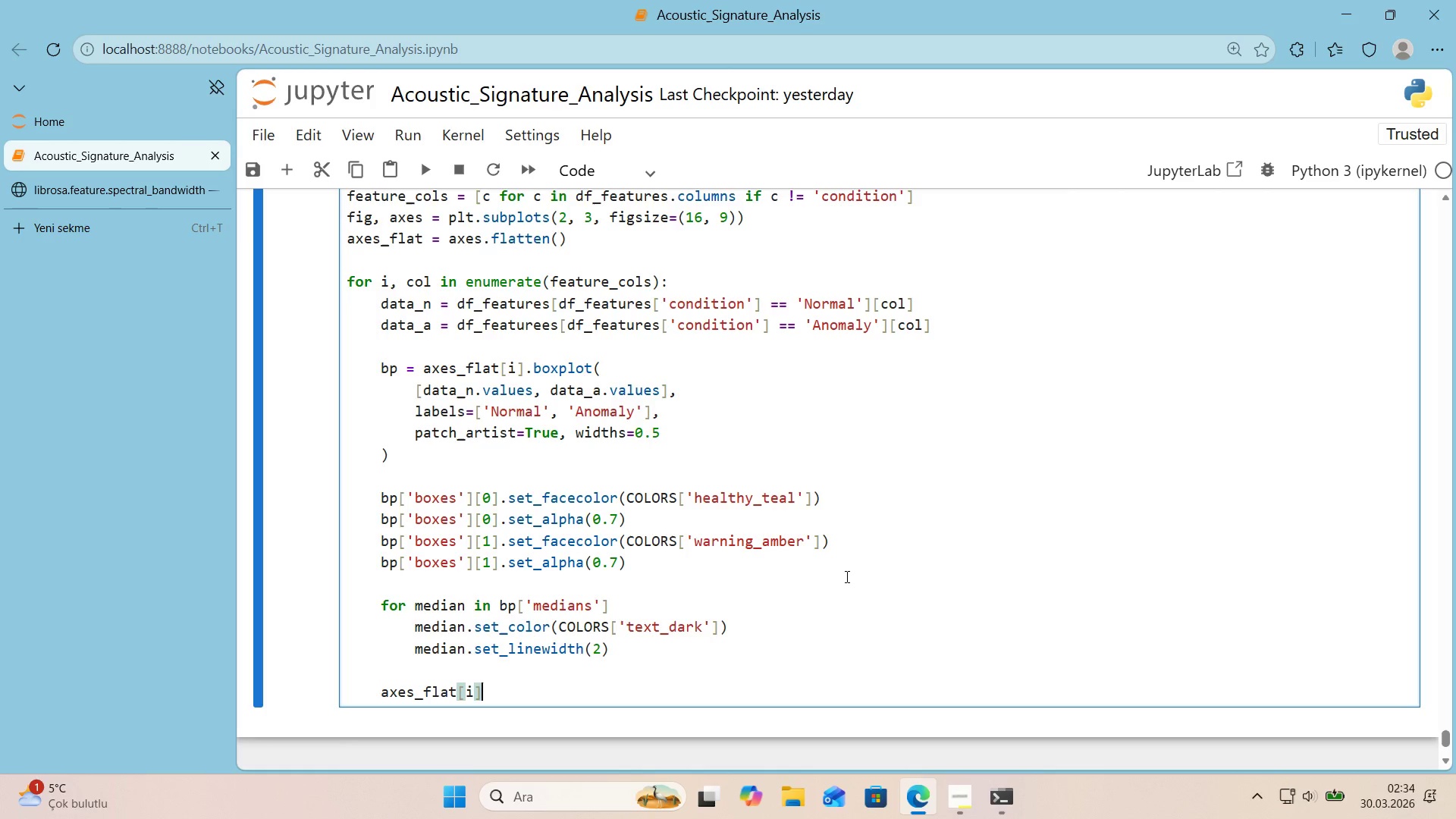 
type(.set_t'tle*()
 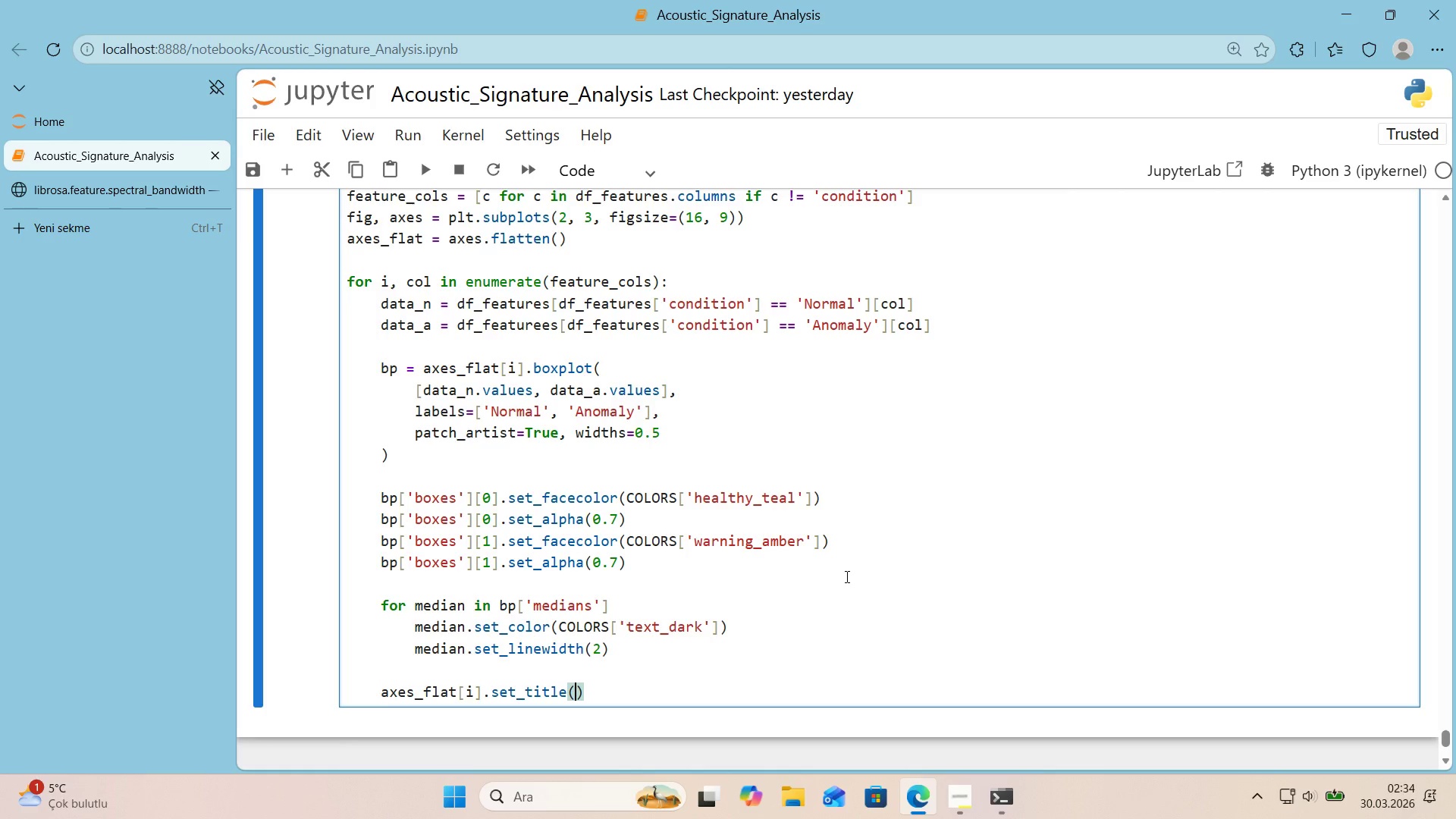 
 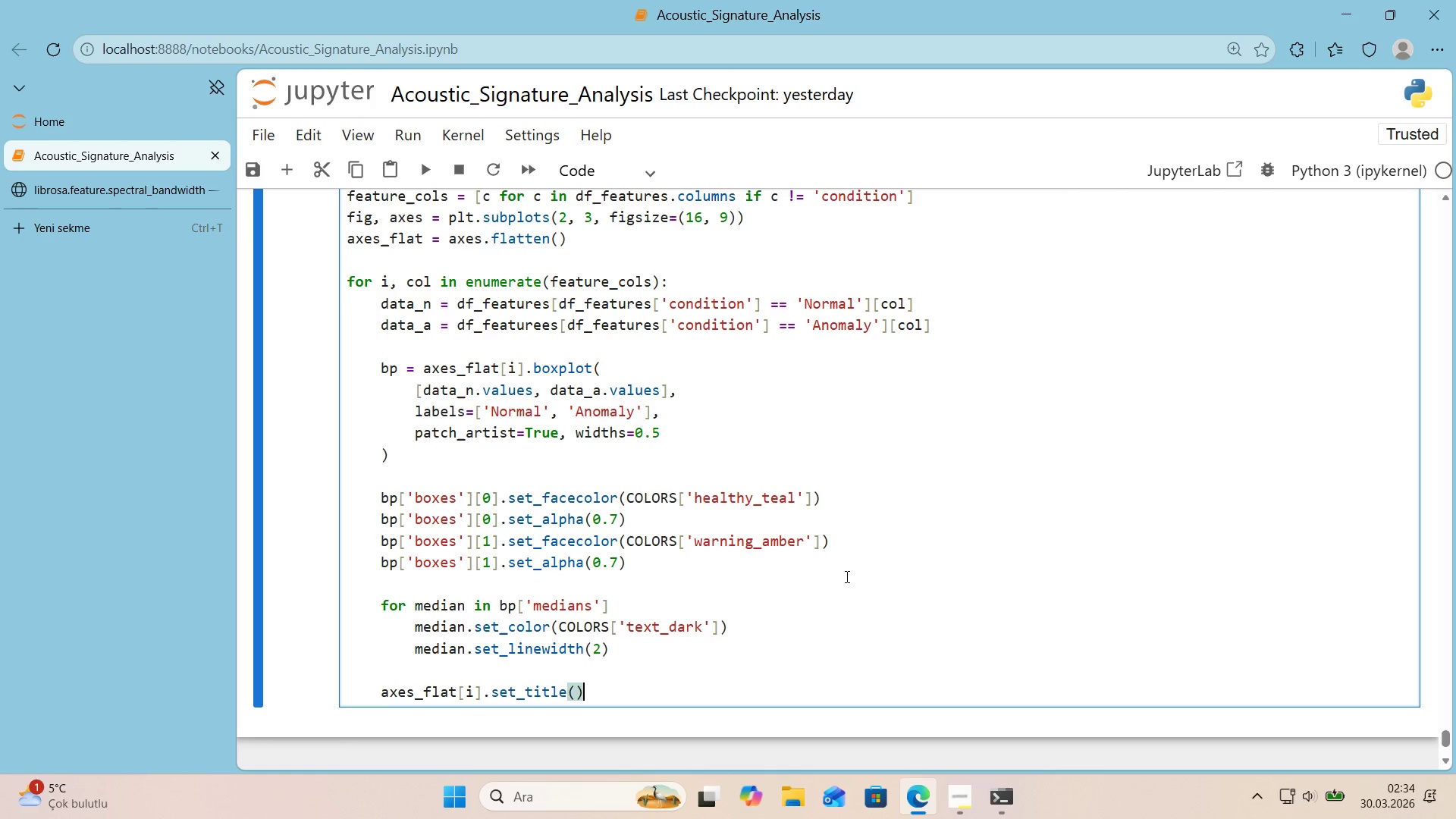 
key(ArrowLeft)
 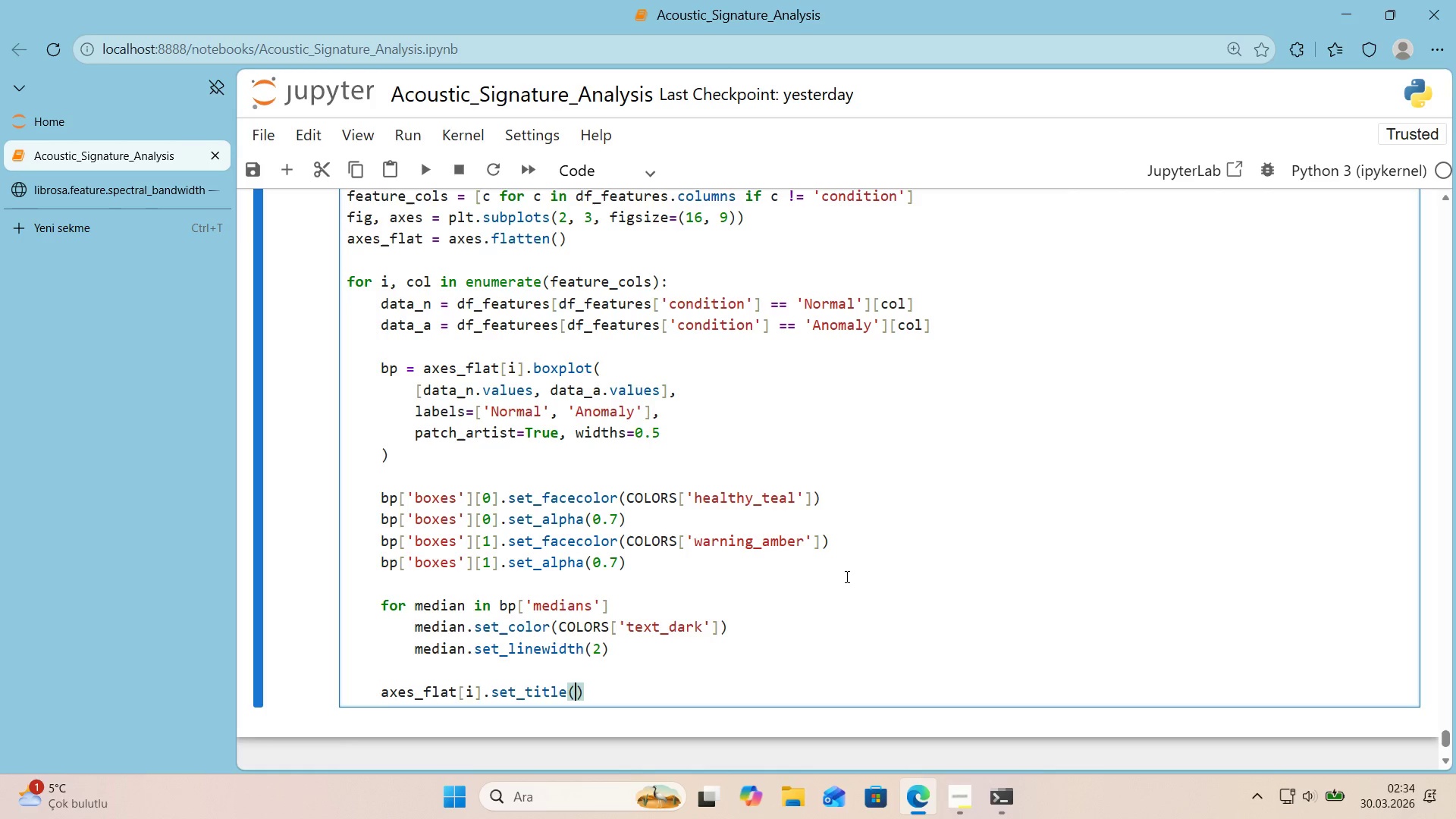 
type(col.replace*()
 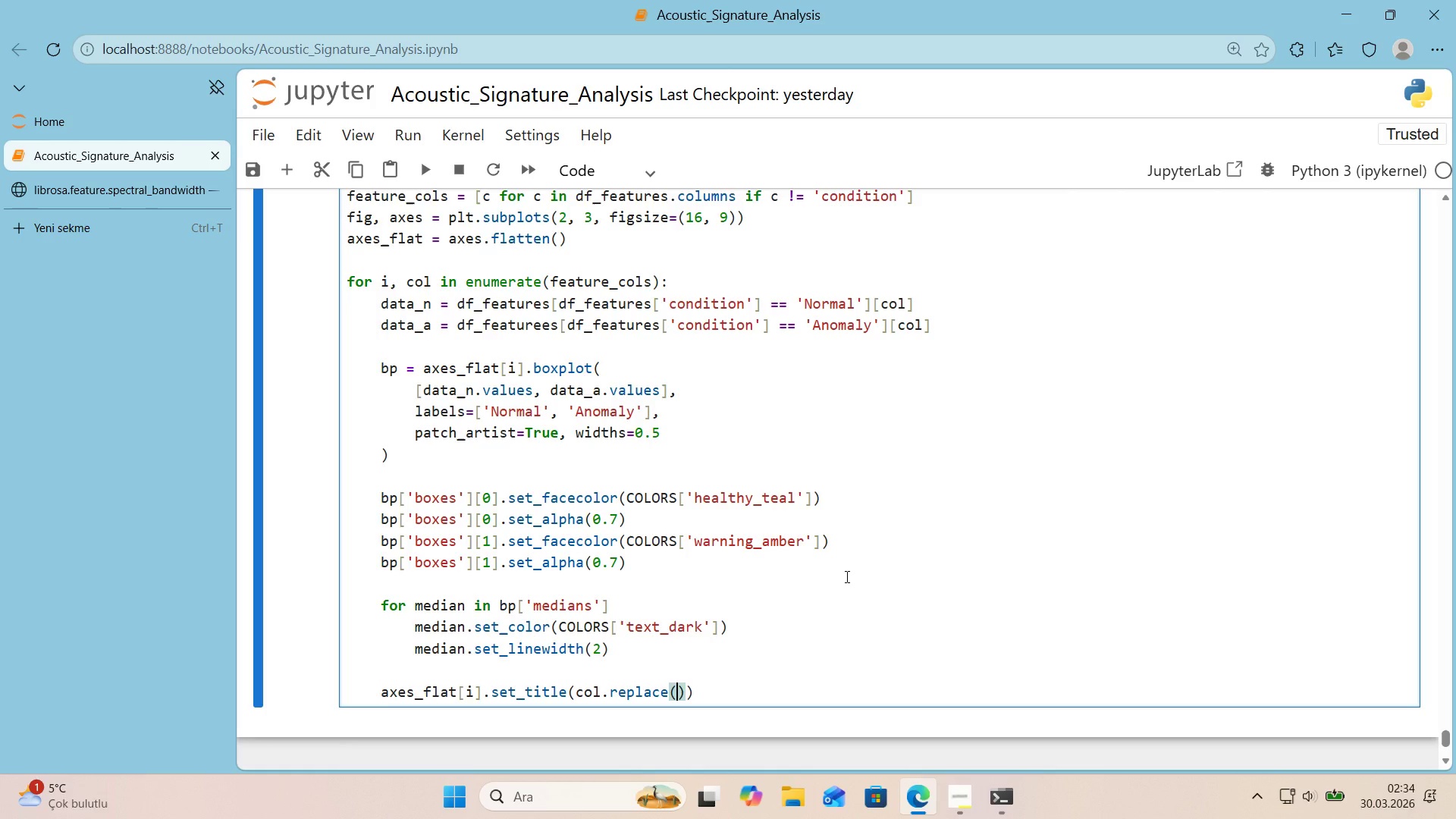 
 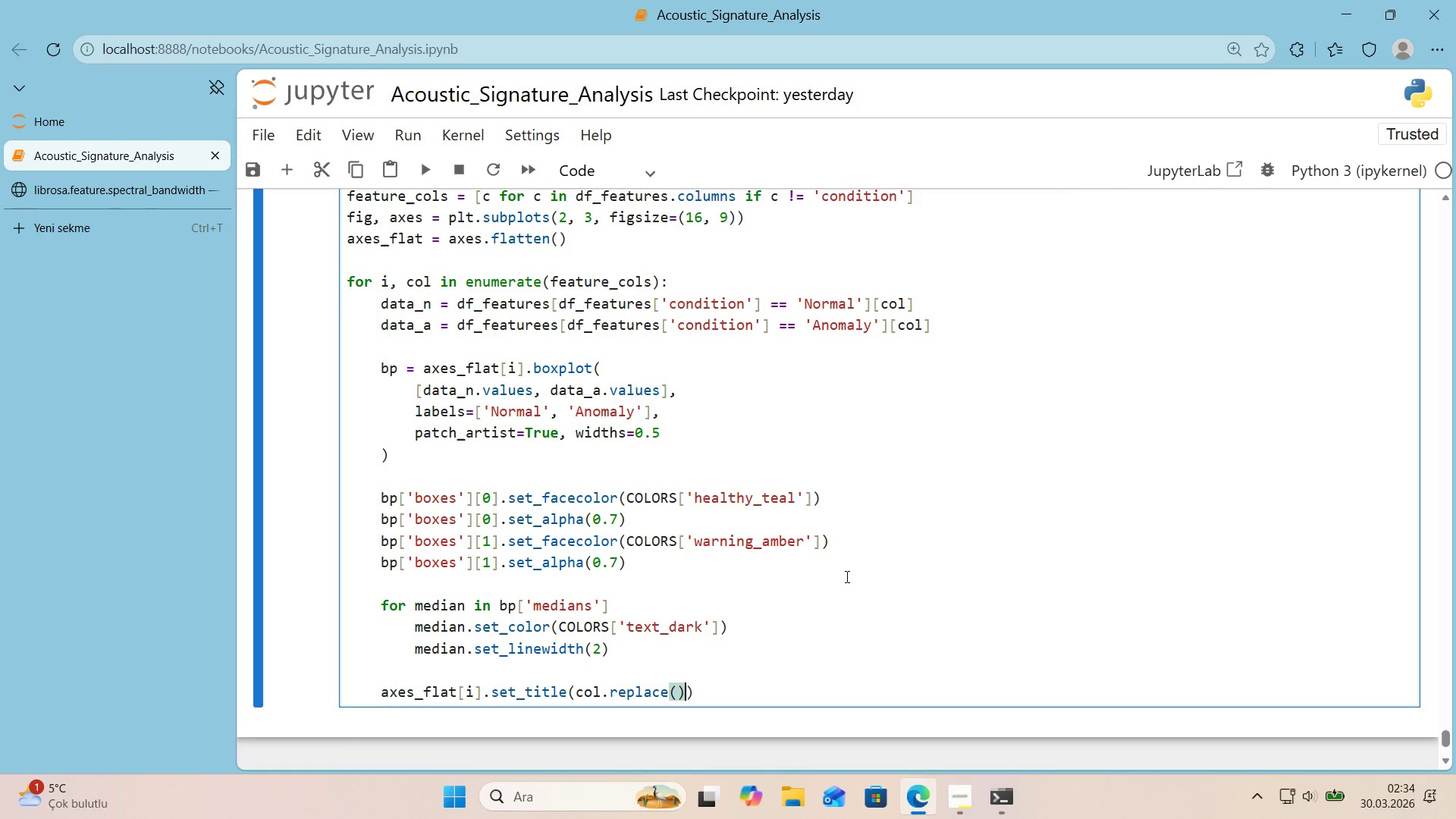 
key(ArrowLeft)
 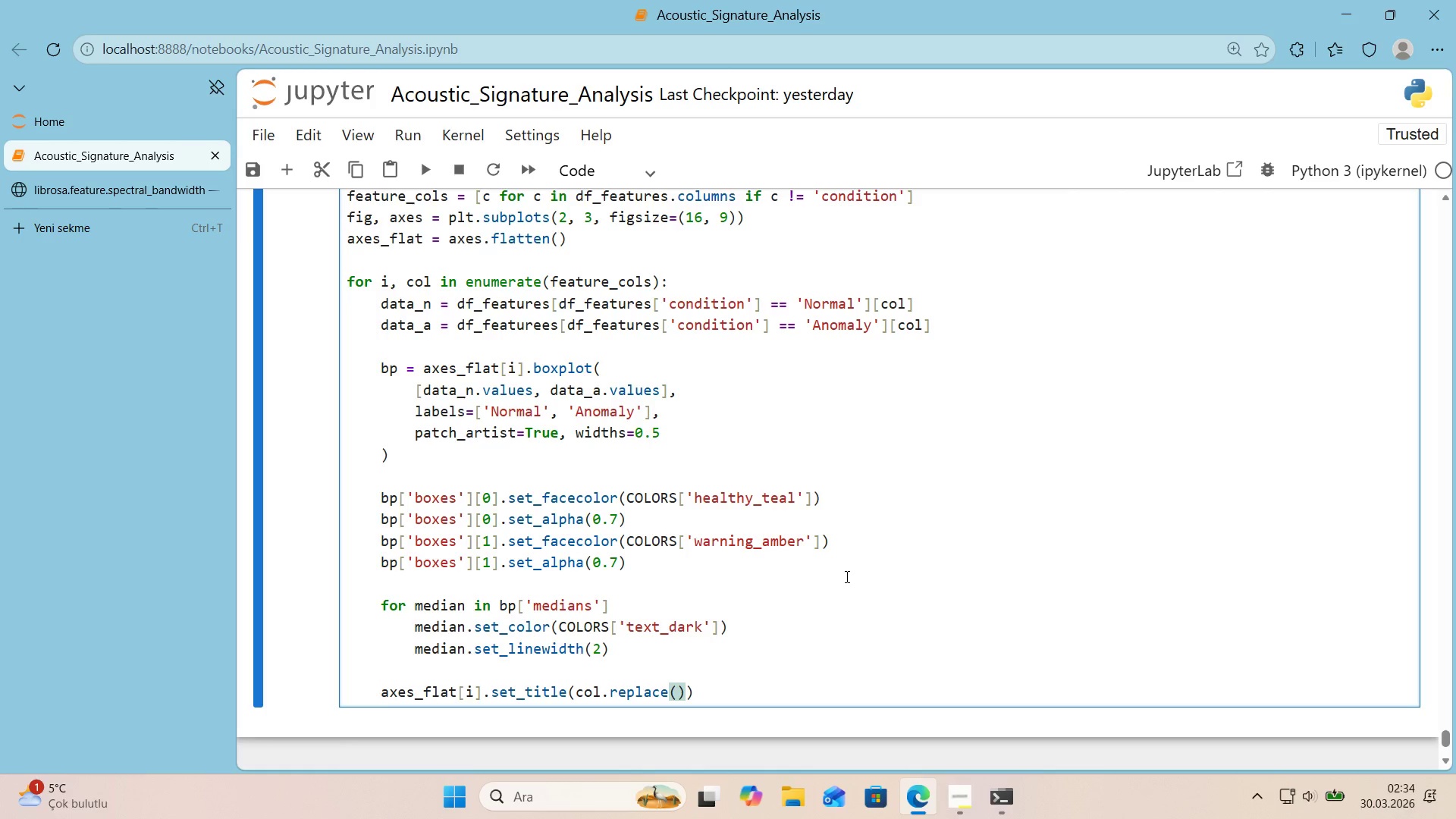 
type(@@)
 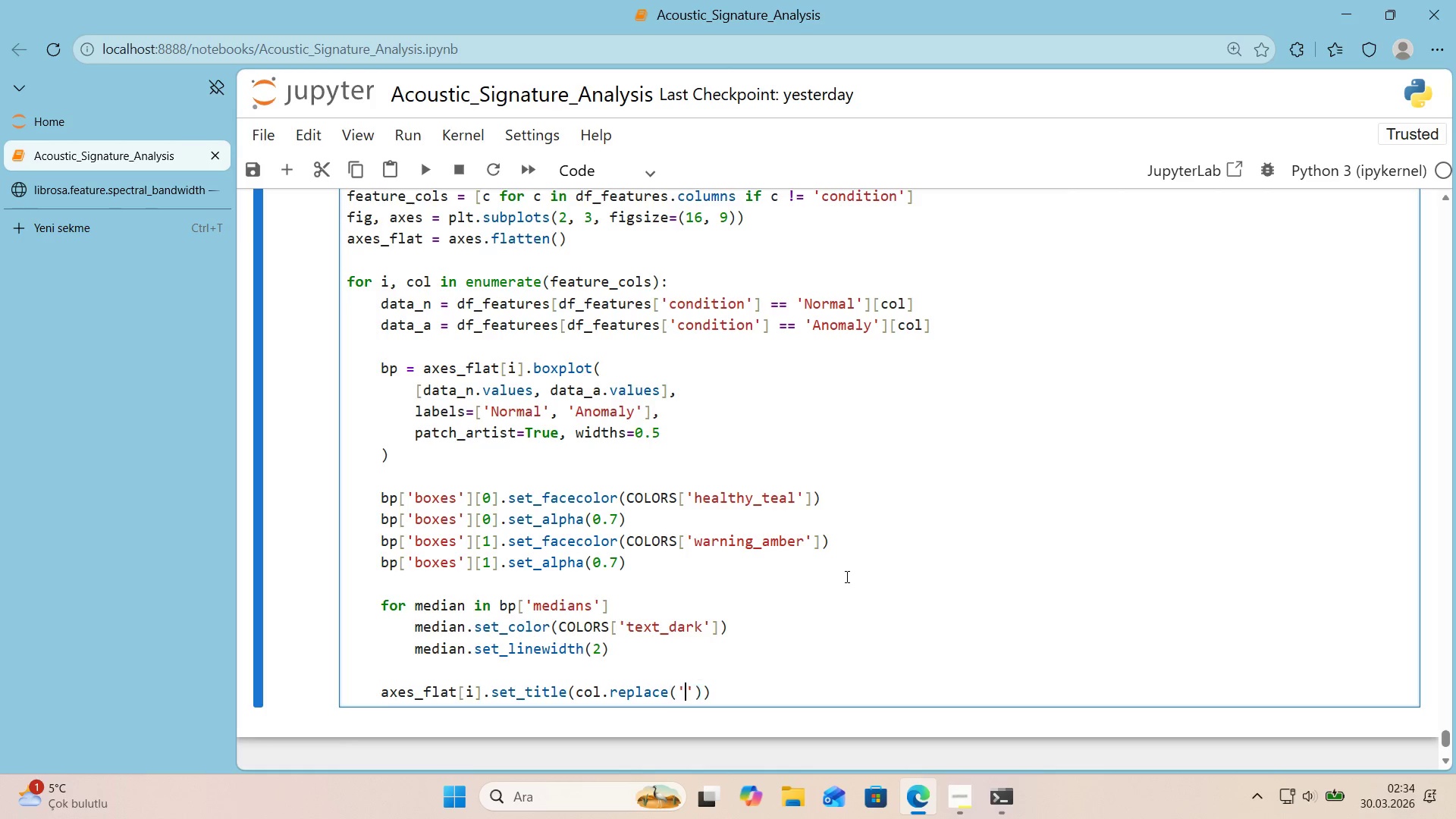 
key(ArrowLeft)
 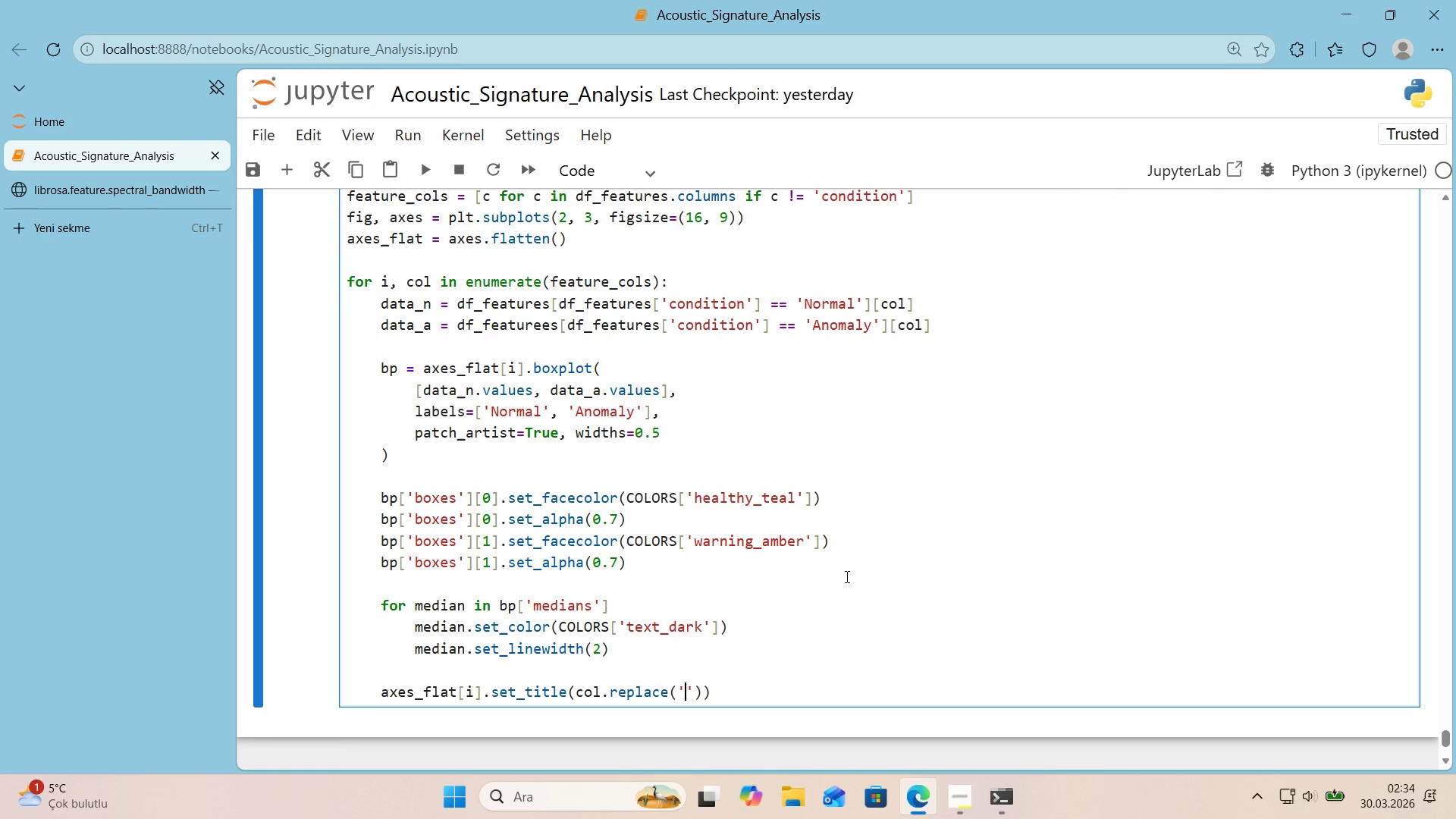 
key(Shift+Minus)
 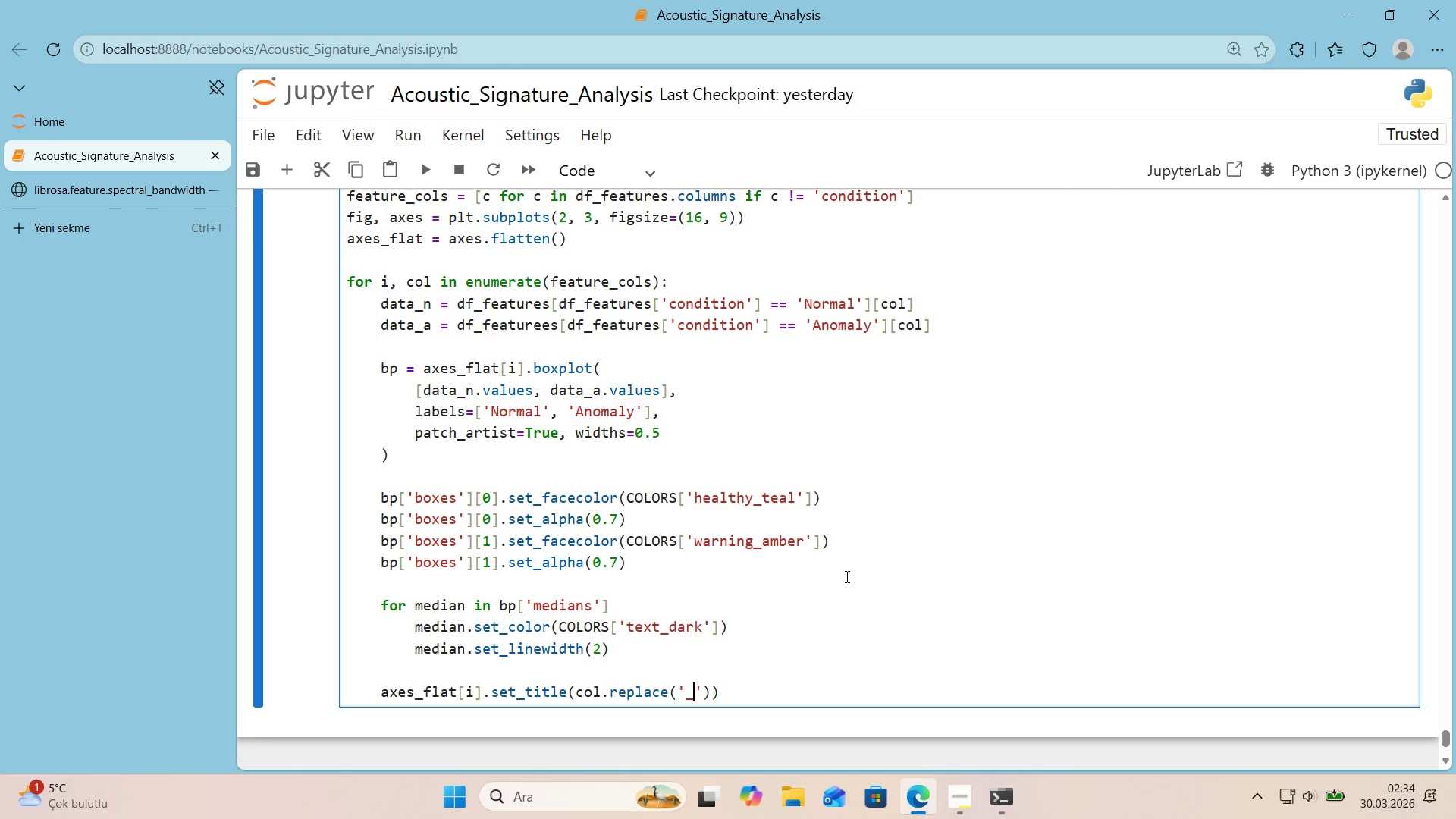 
key(ArrowRight)
 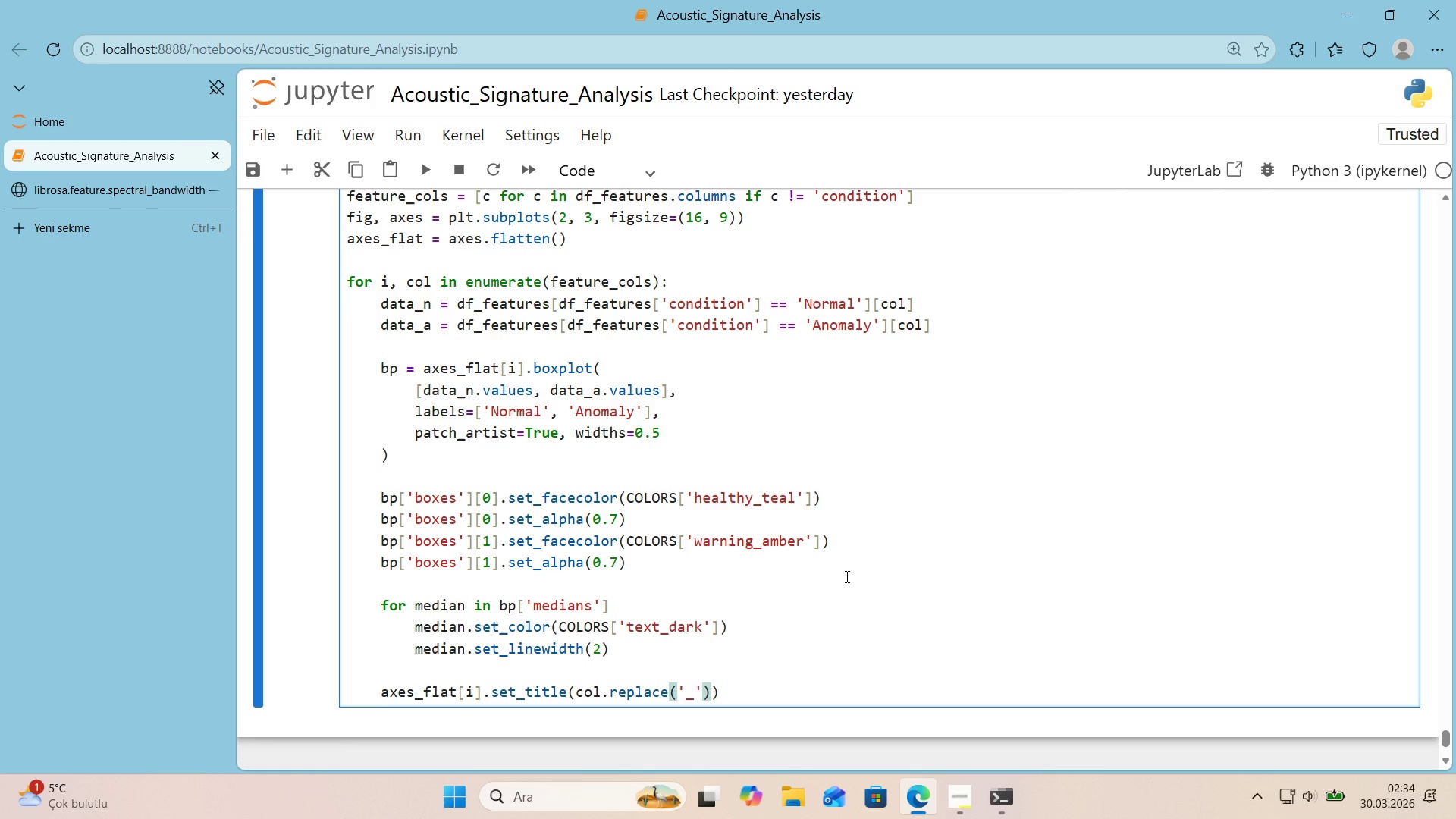 
type(, @@)
 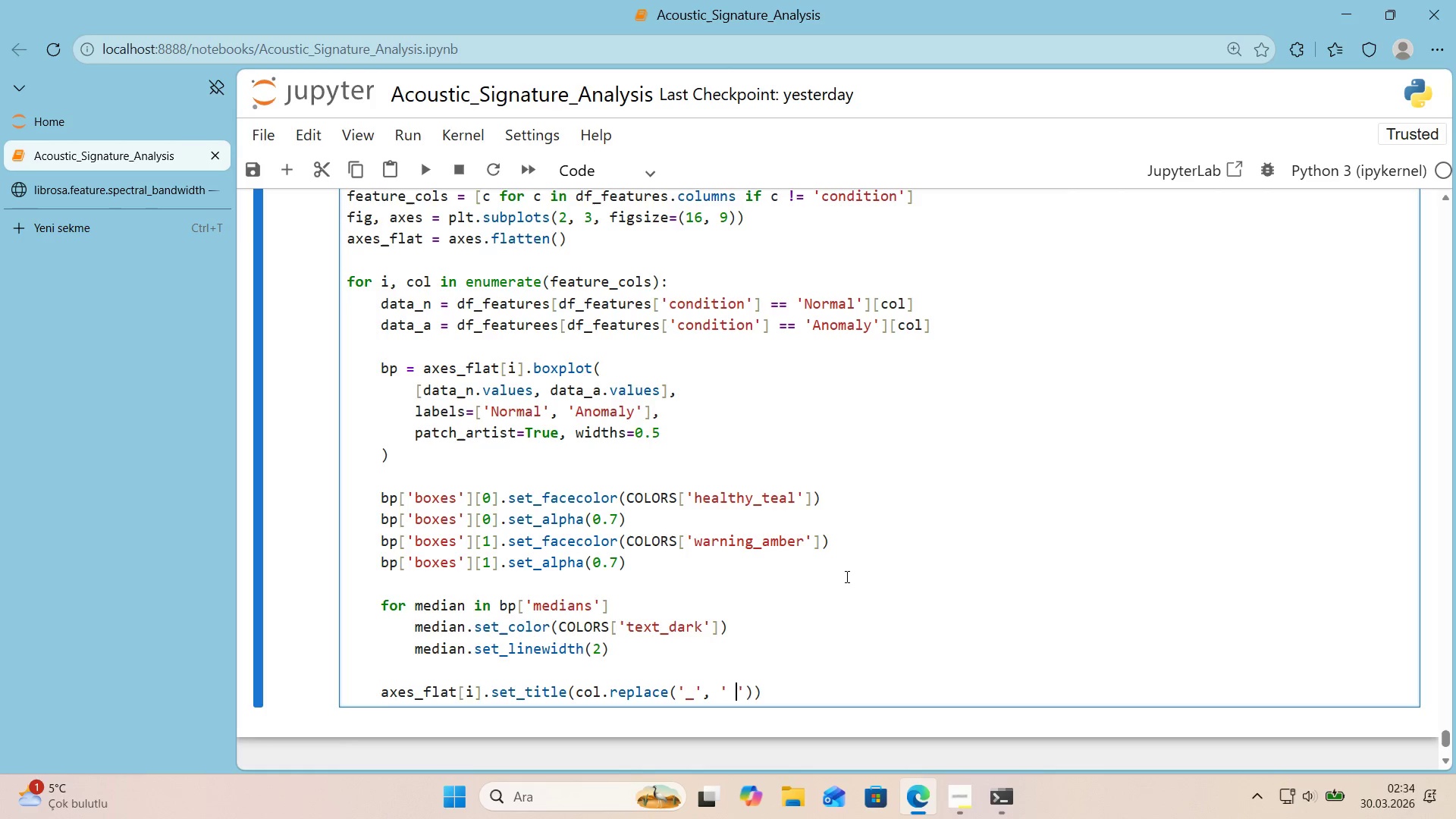 
 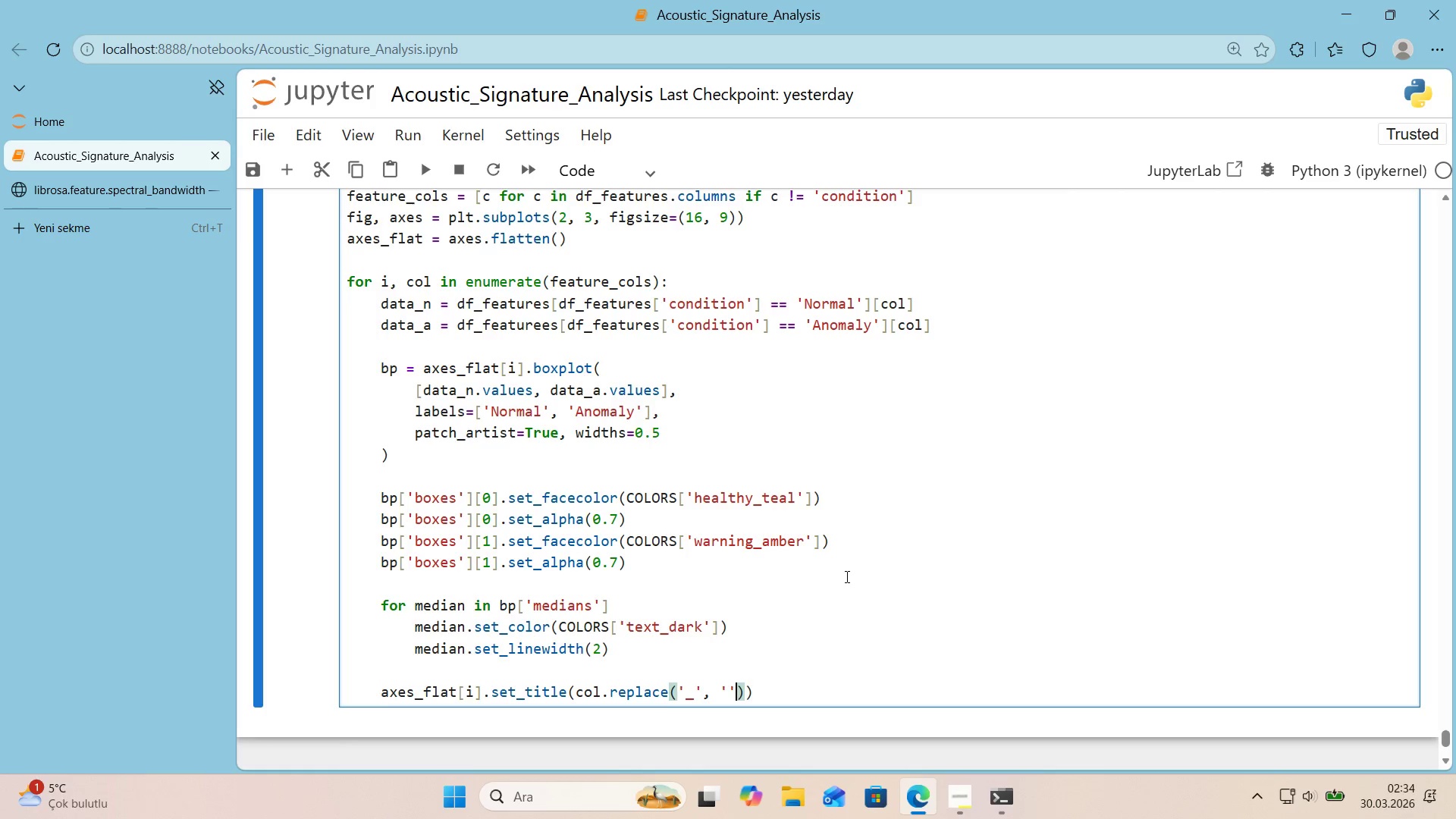 
key(ArrowLeft)
 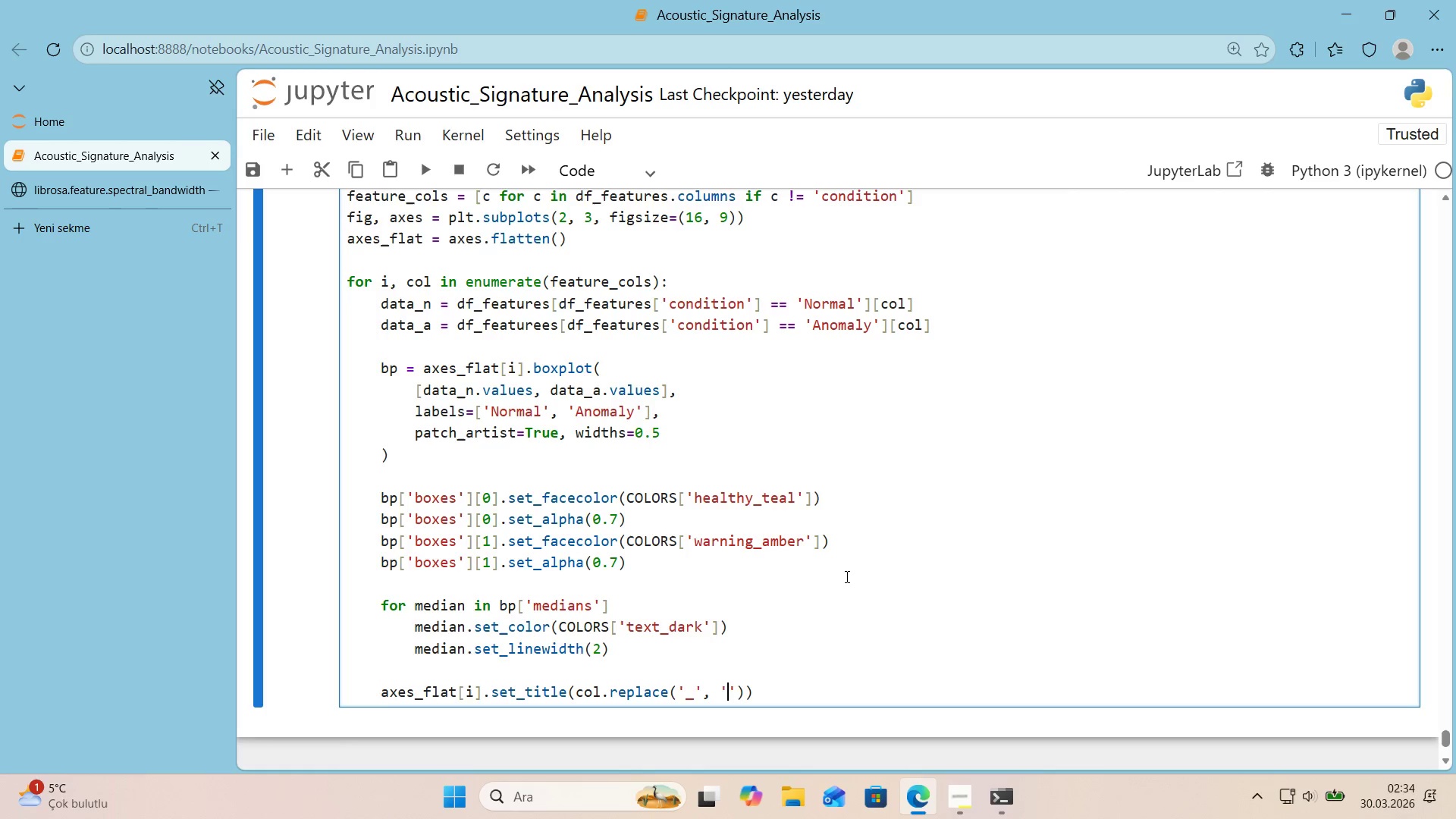 
key(Space)
 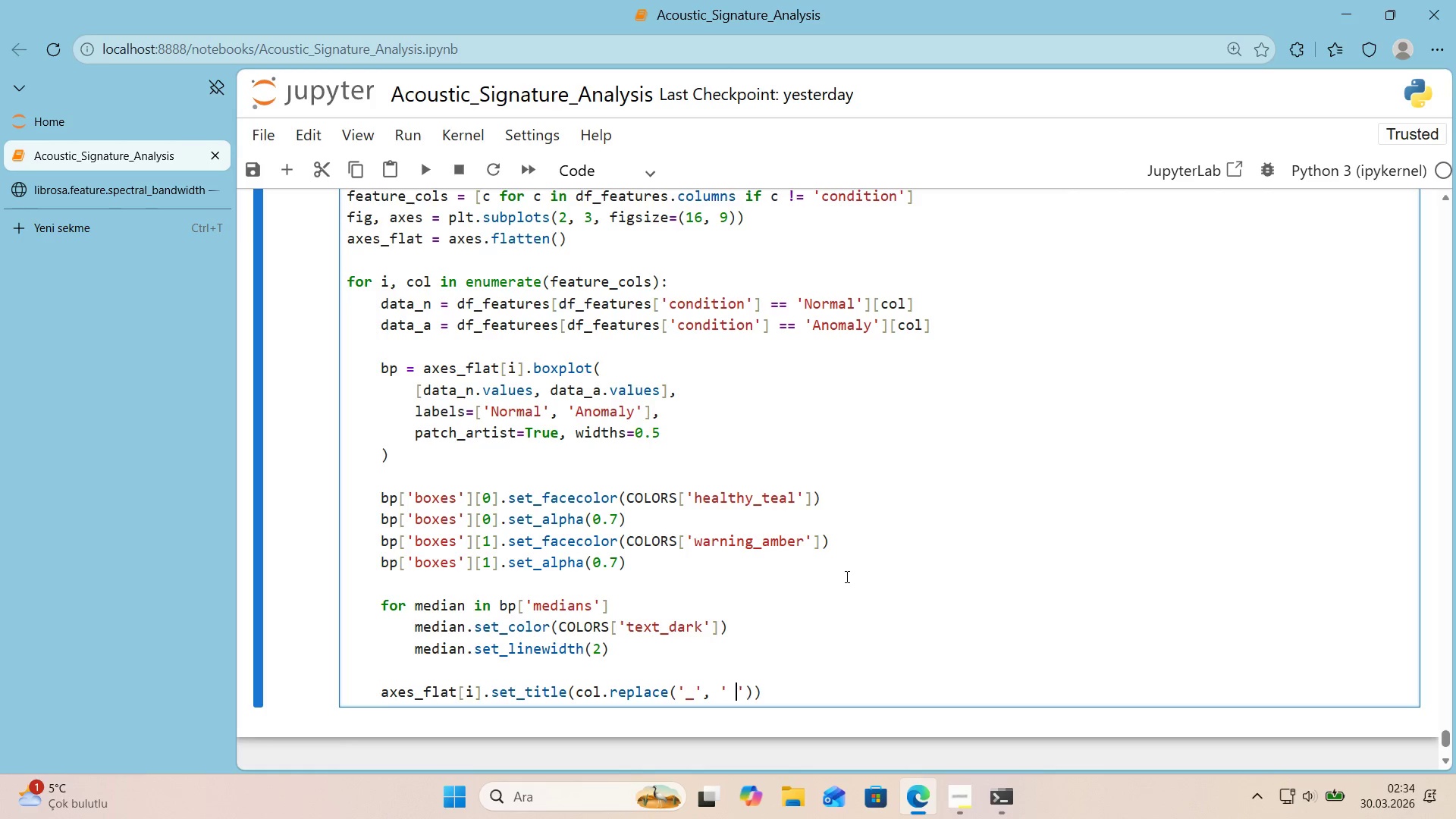 
key(ArrowRight)
 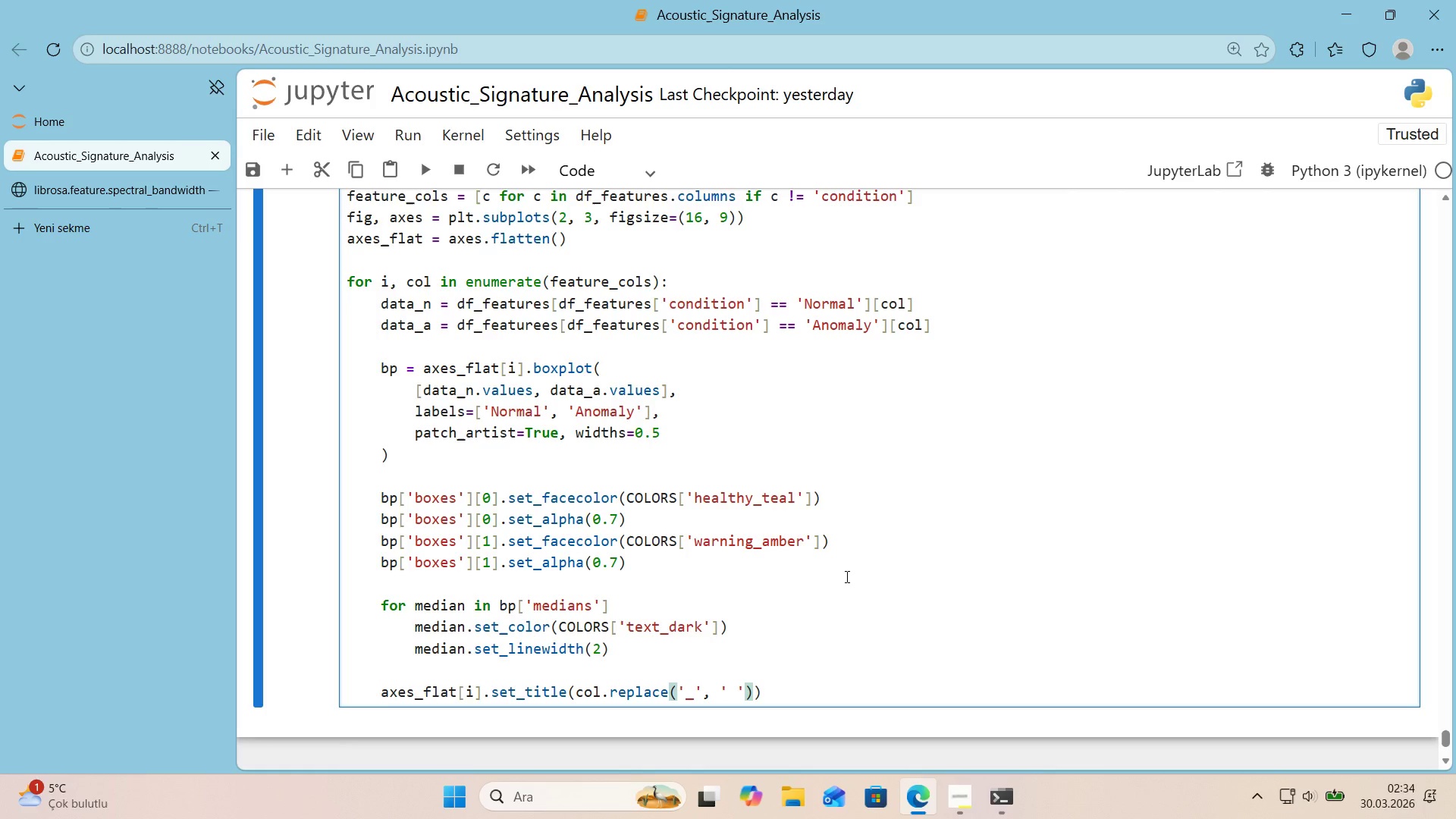 
key(ArrowRight)
 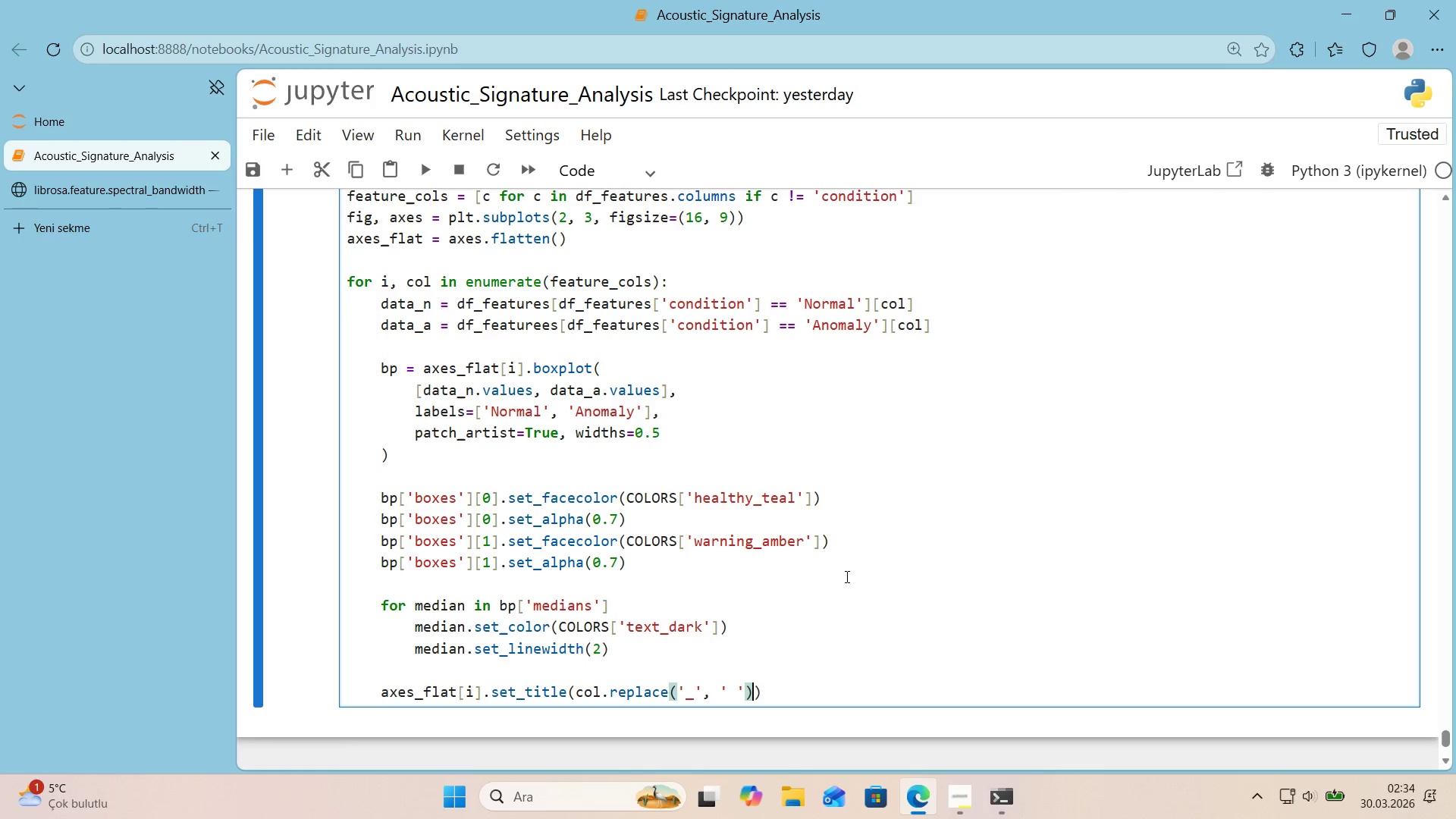 
type(.t'tle*()
 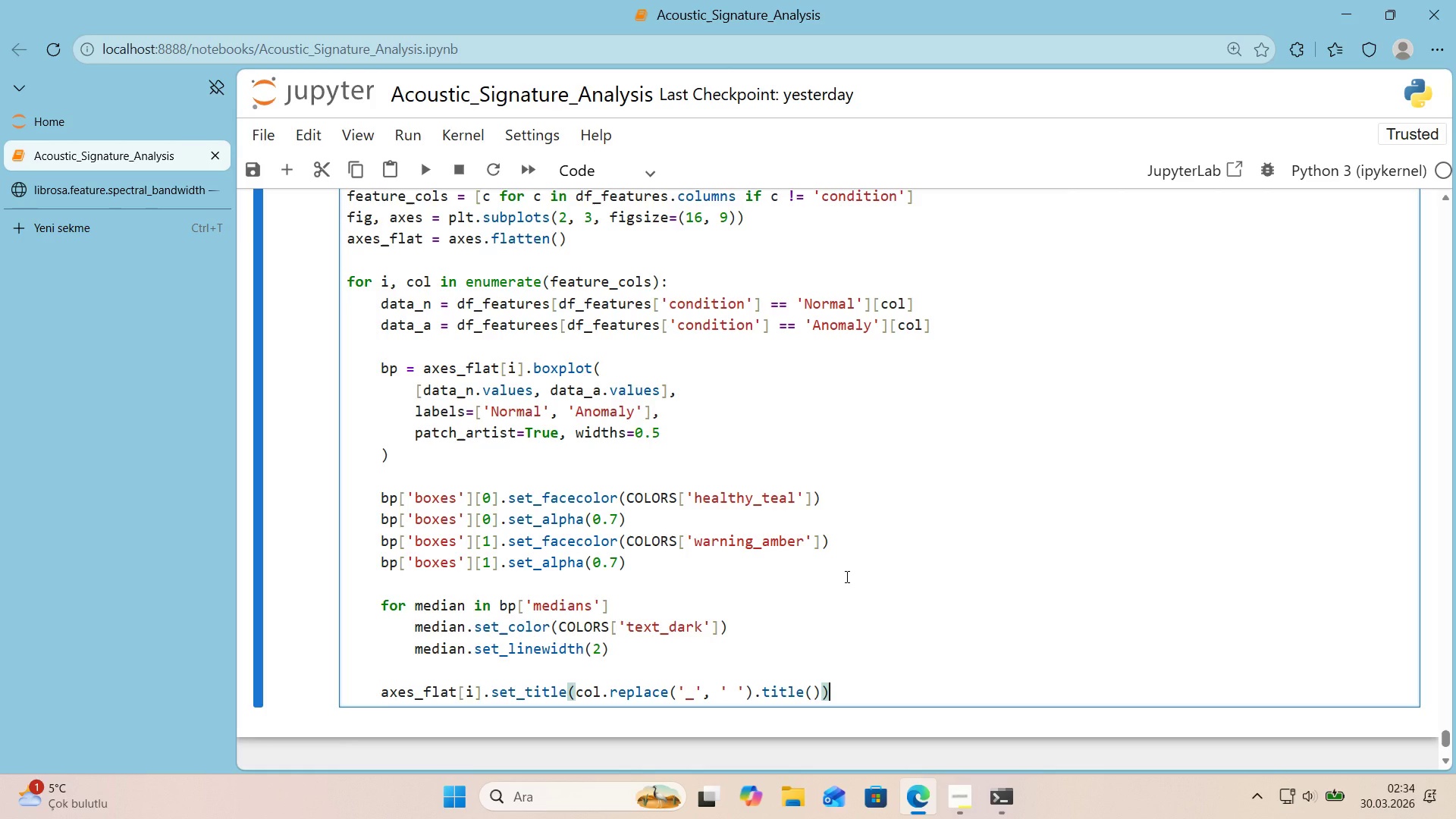 
 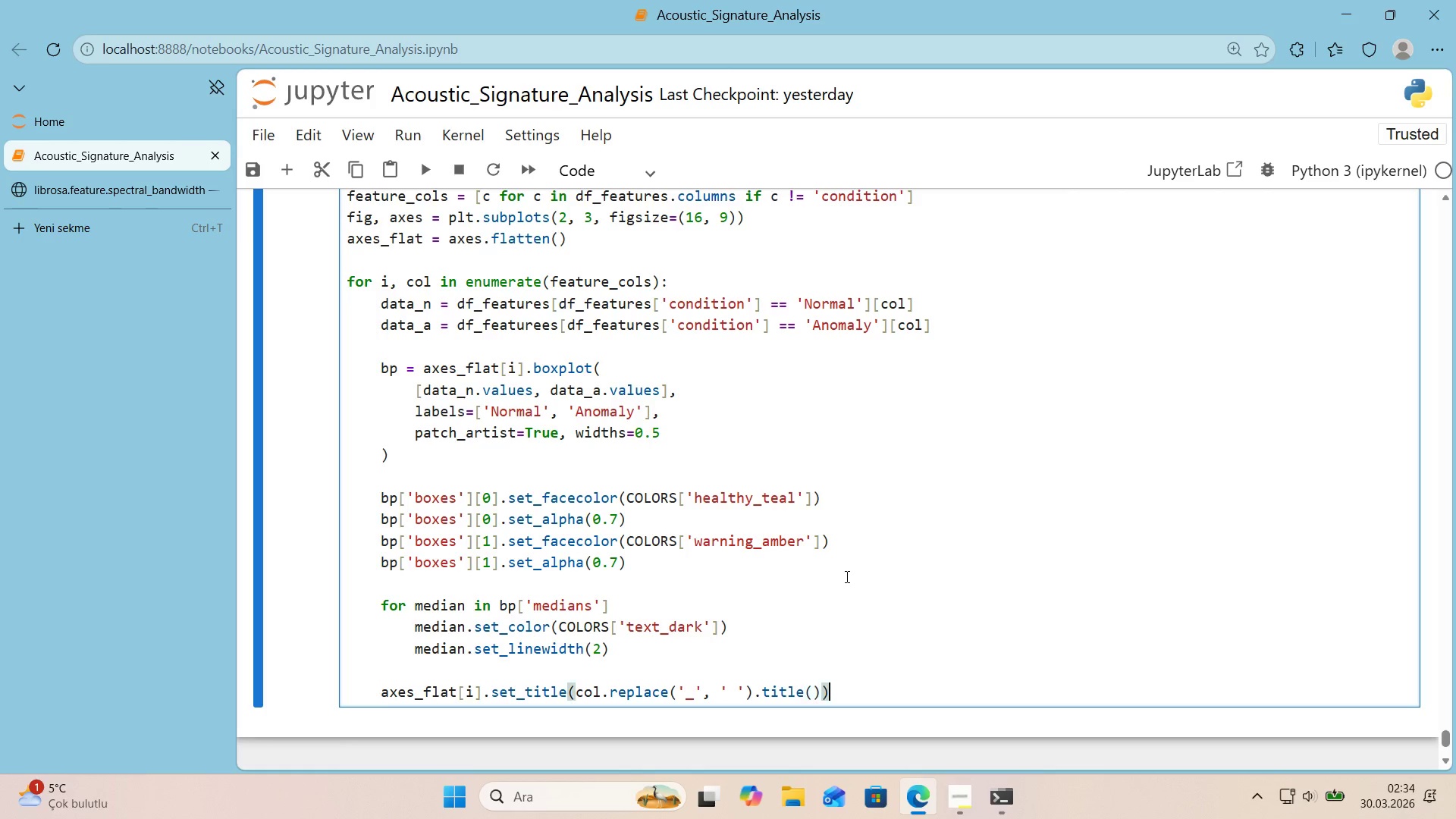 
key(ArrowRight)
 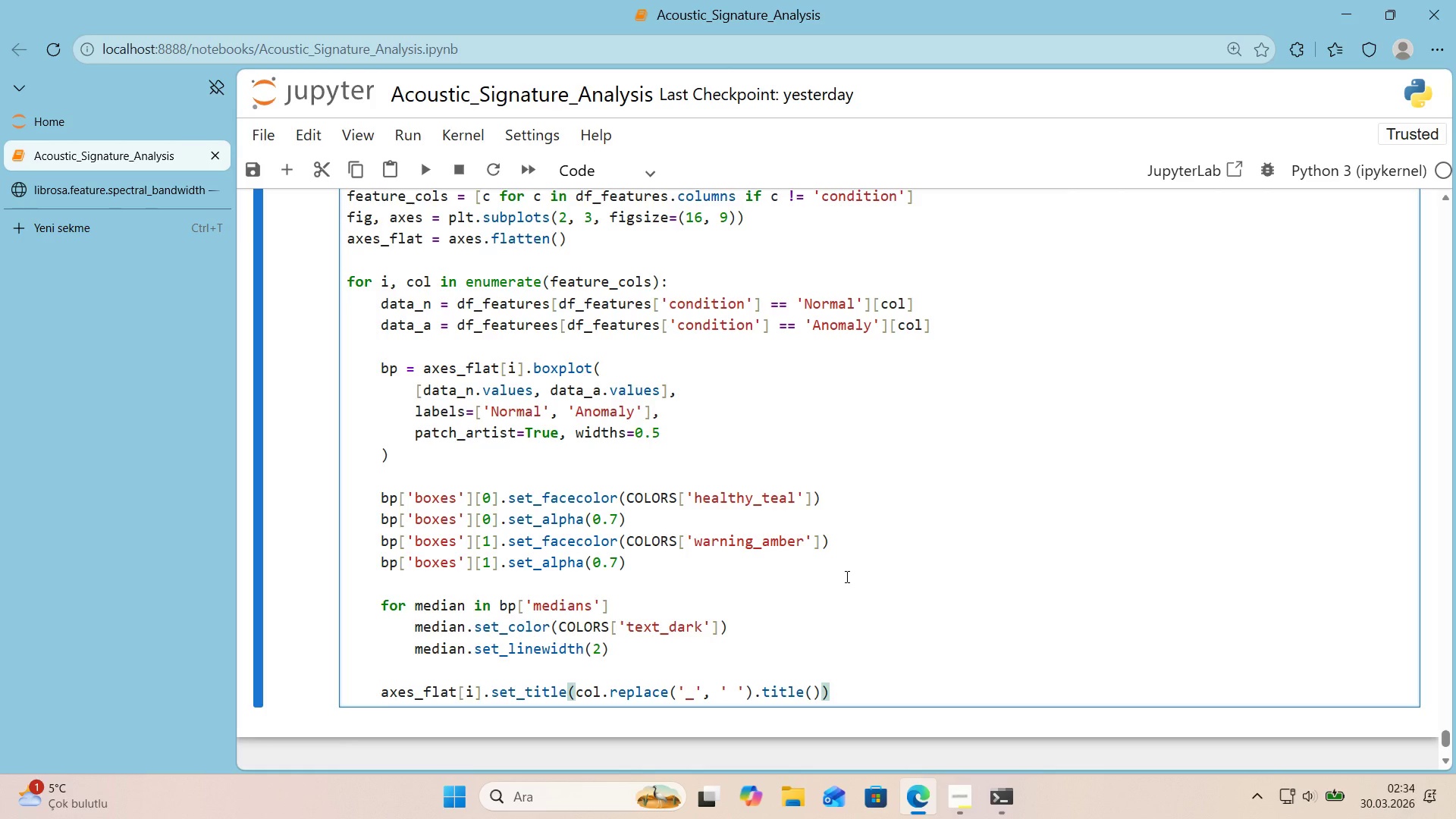 
key(ArrowLeft)
 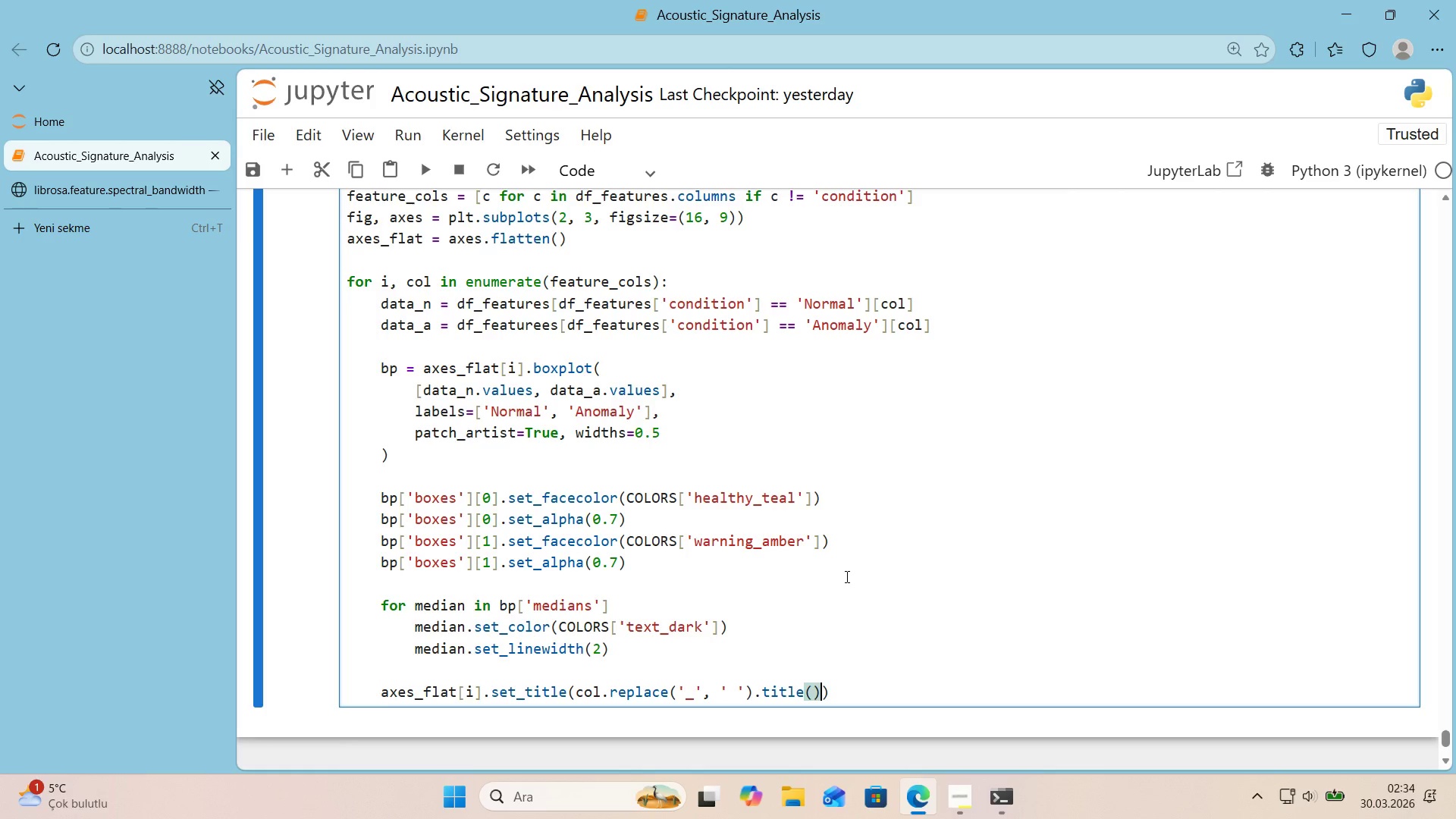 
key(Comma)
 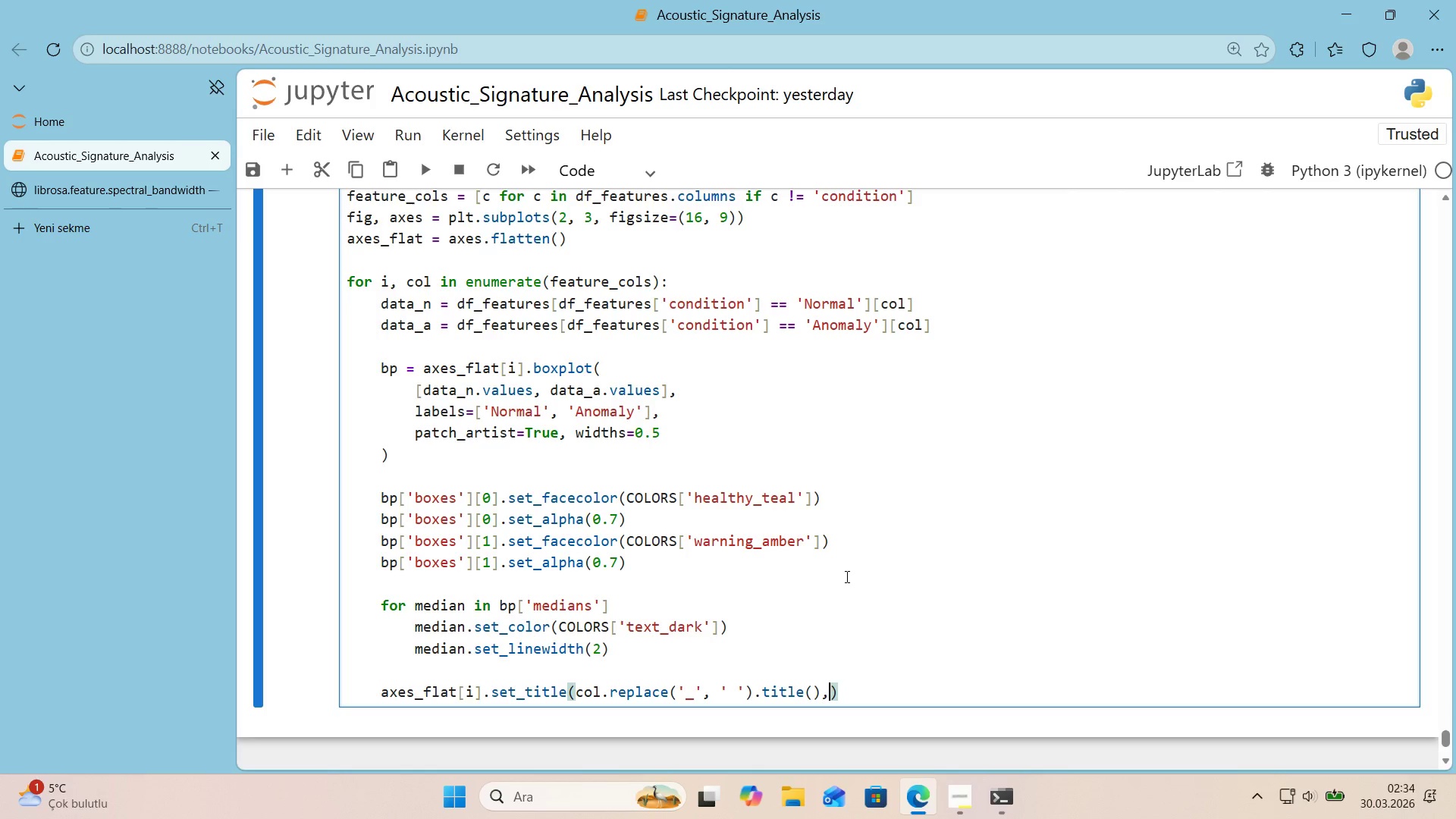 
key(Enter)
 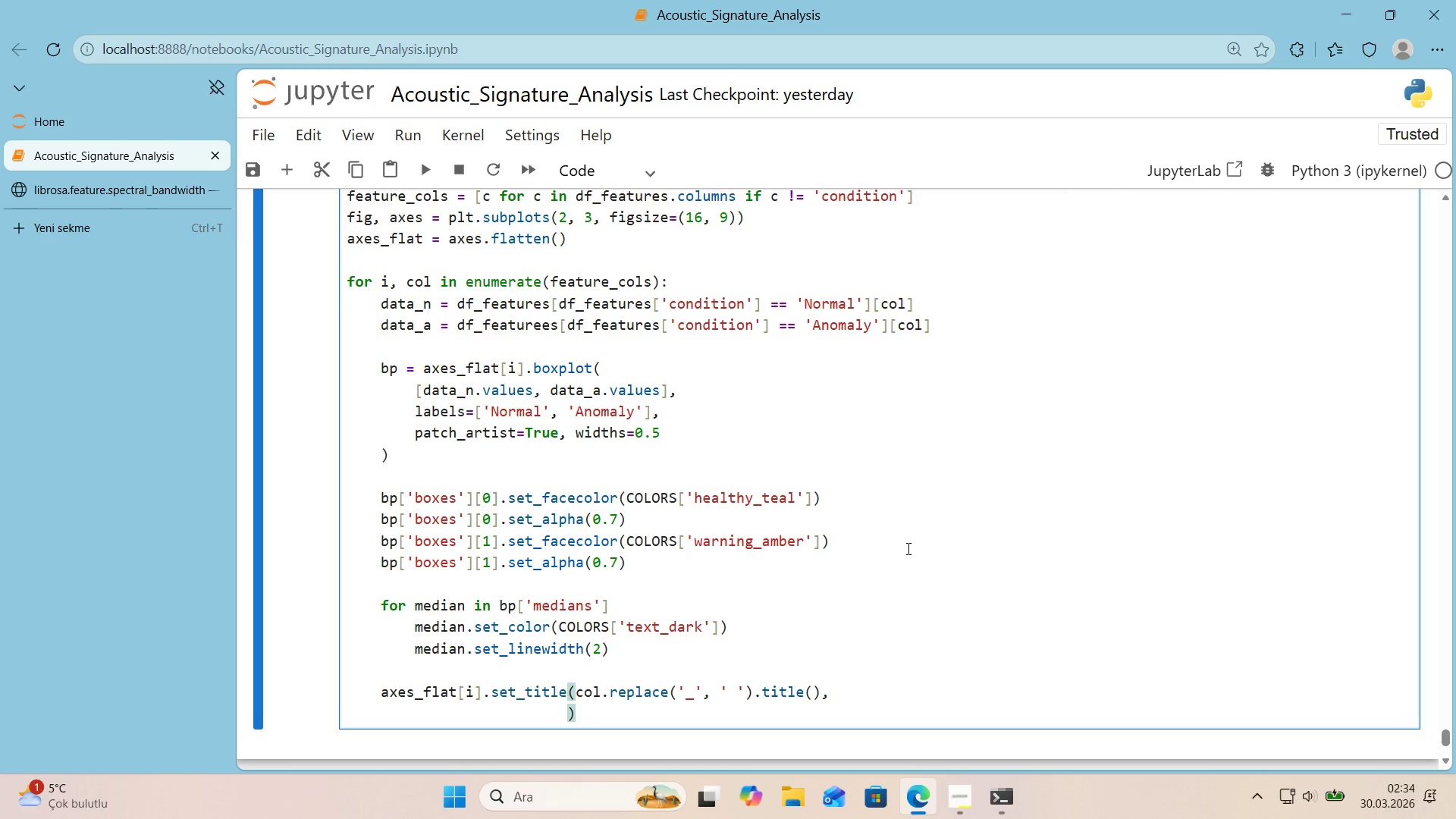 
scroll: coordinate [907, 548], scroll_direction: down, amount: 1.0
 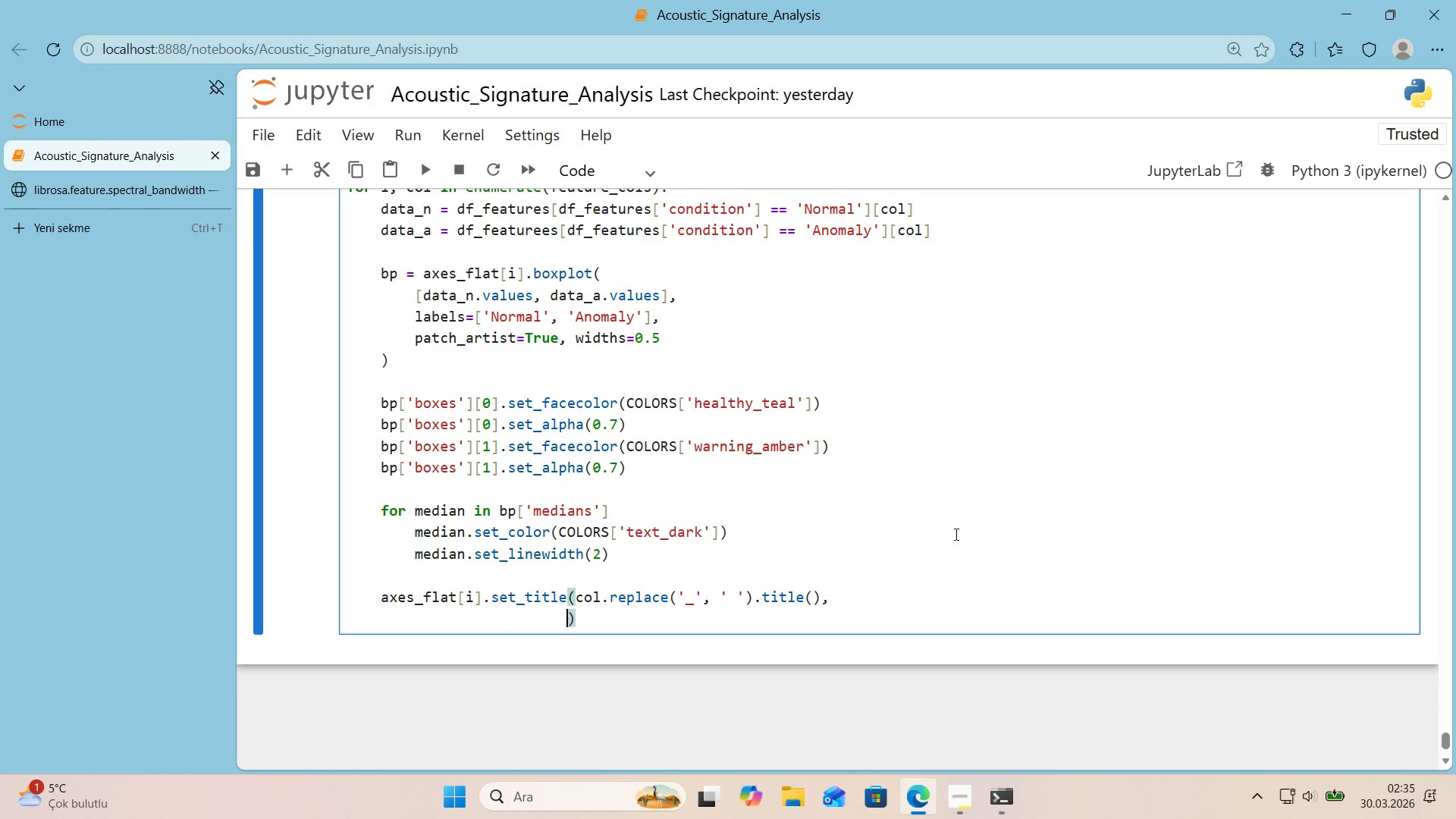 
type(fontwe'ght)@@)
 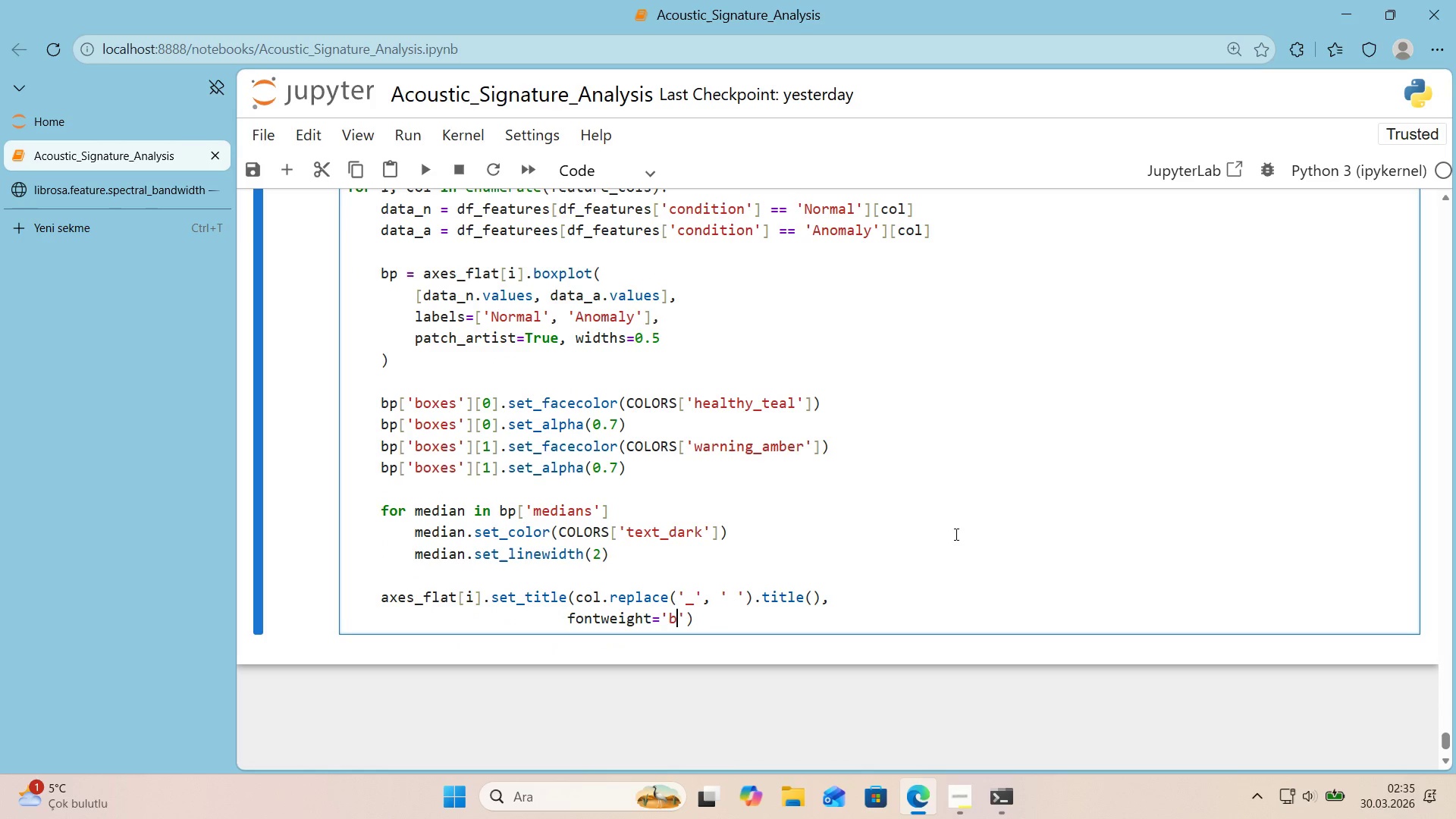 
 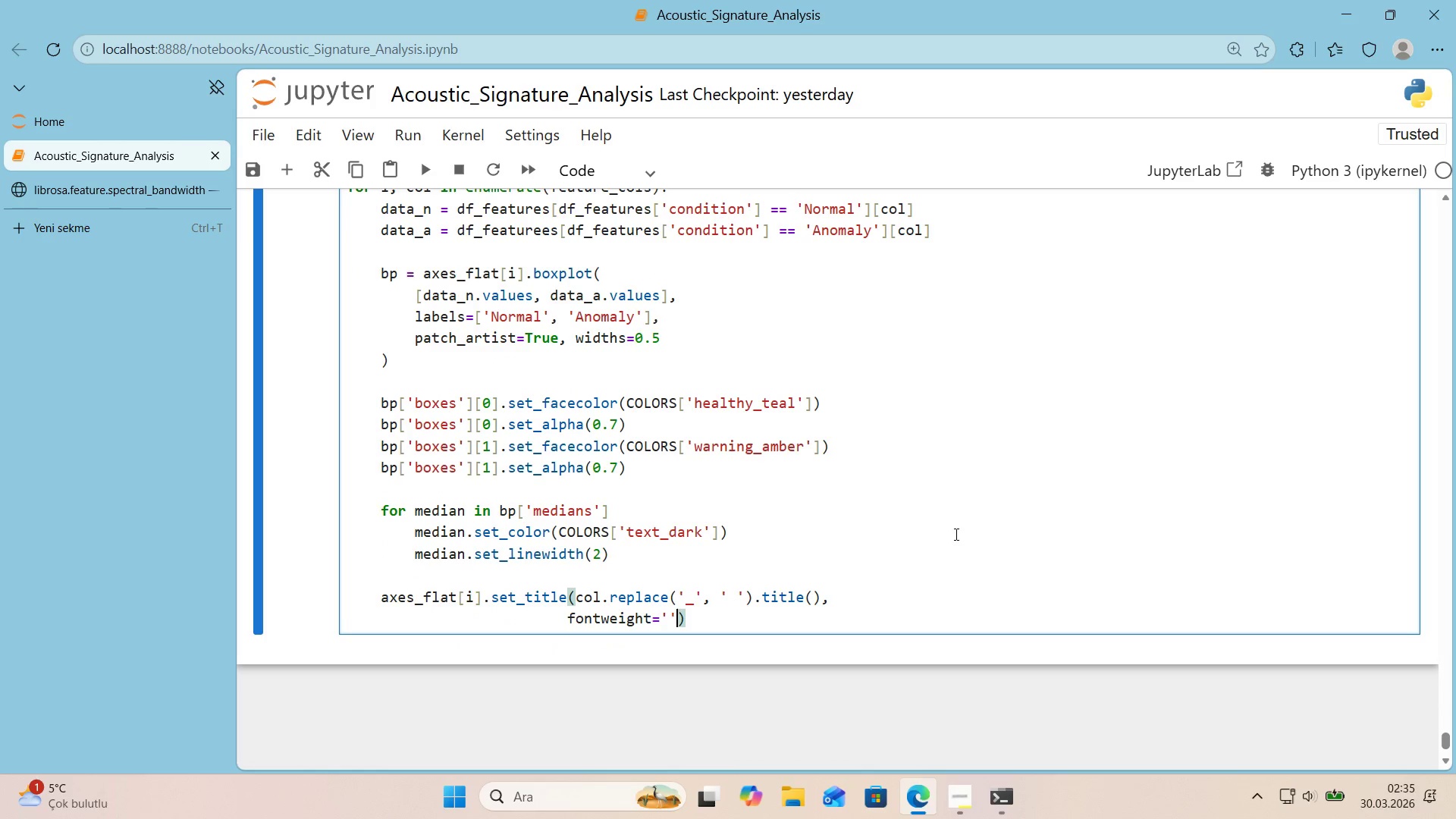 
key(ArrowLeft)
 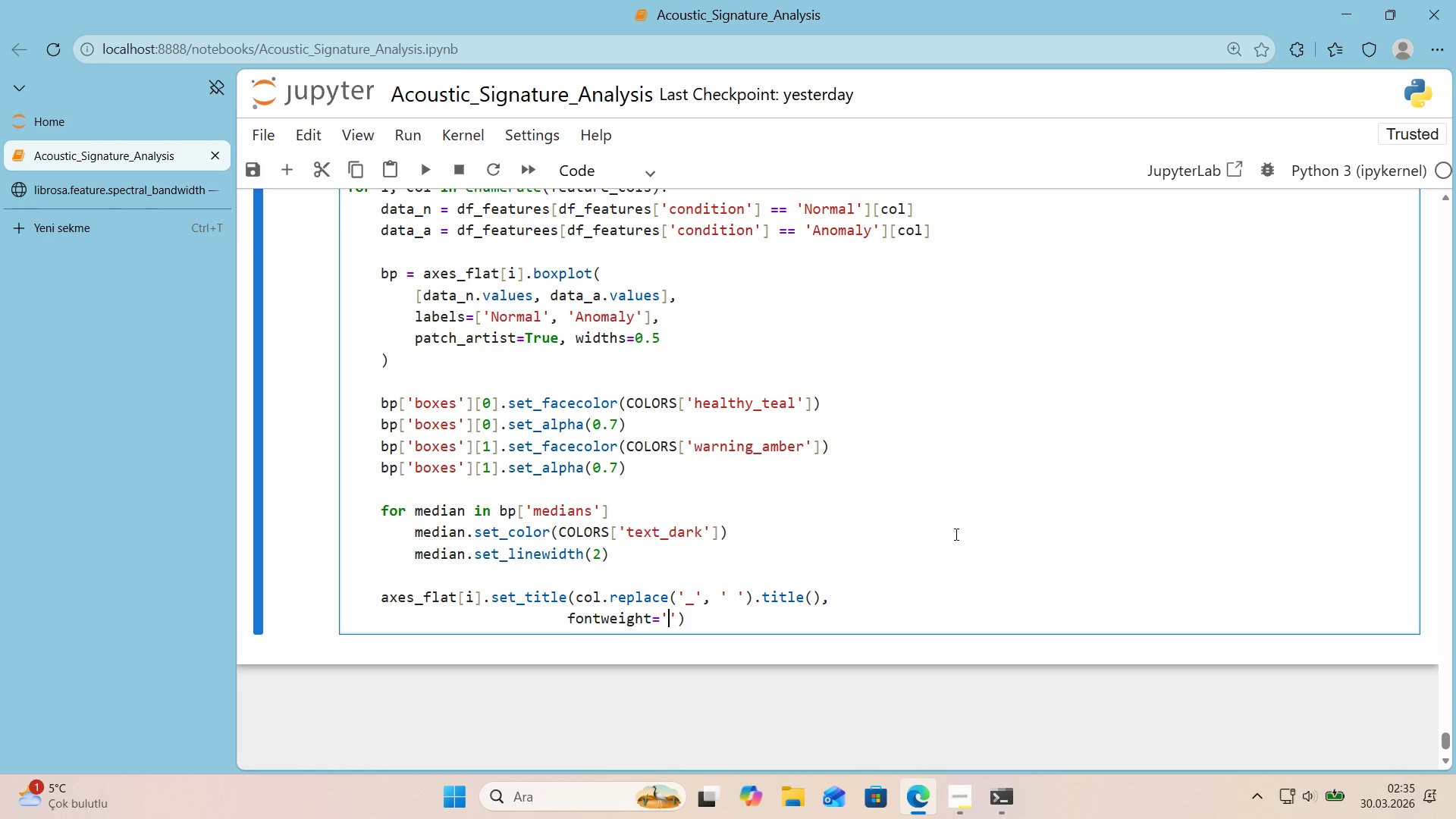 
type(bold)
 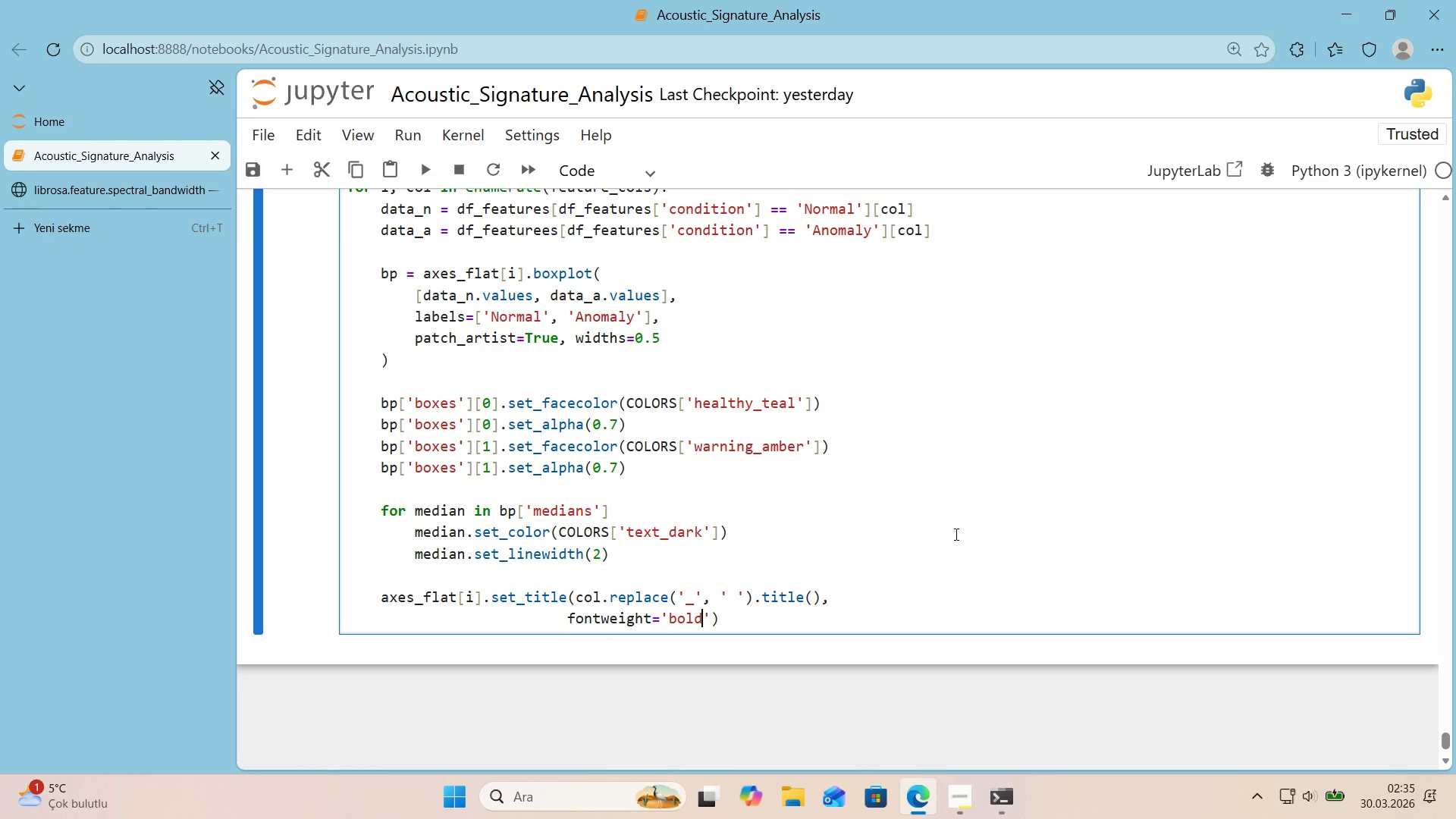 
key(ArrowRight)
 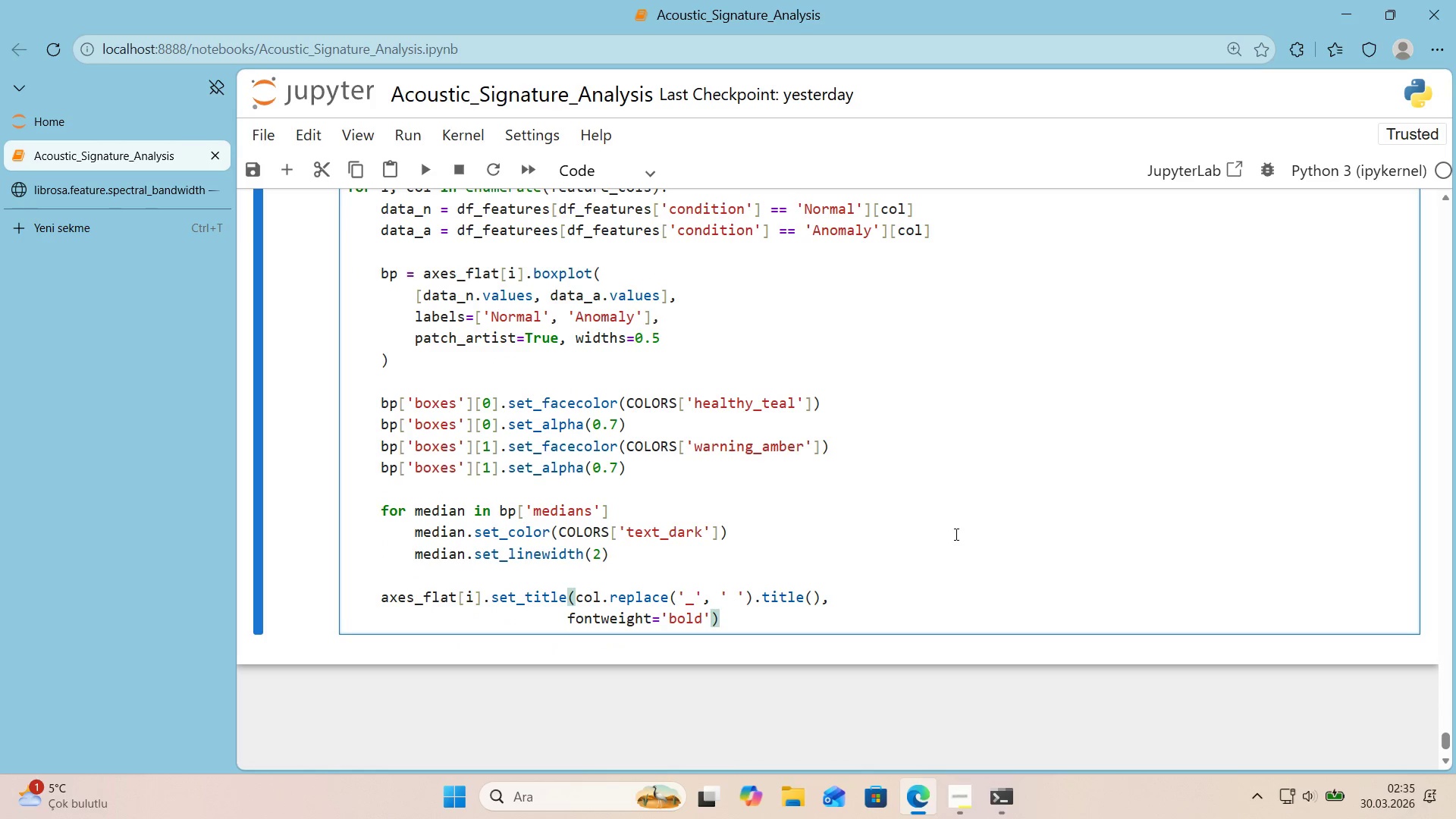 
type(, fonts'ze)11)
 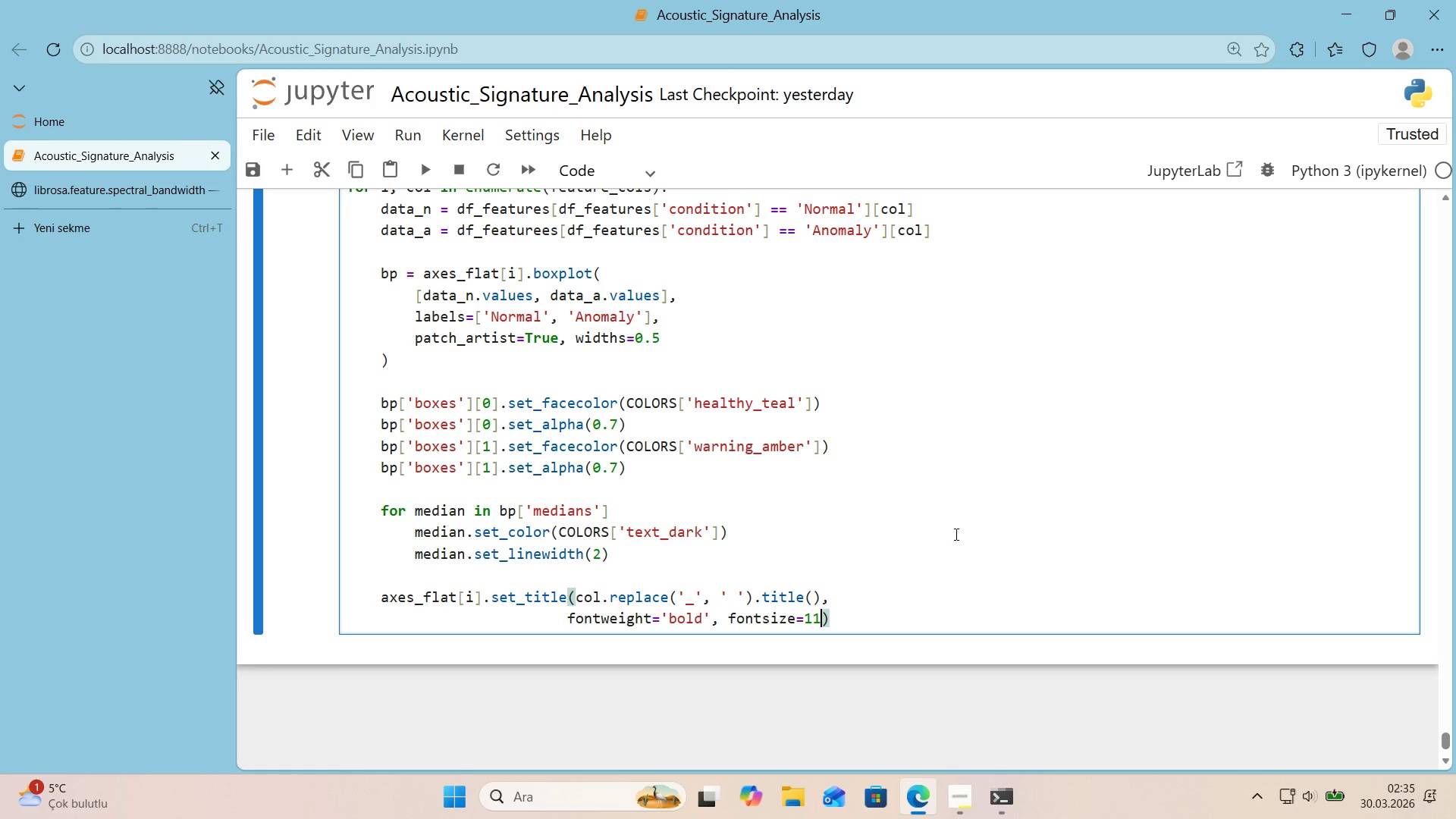 
key(ArrowRight)
 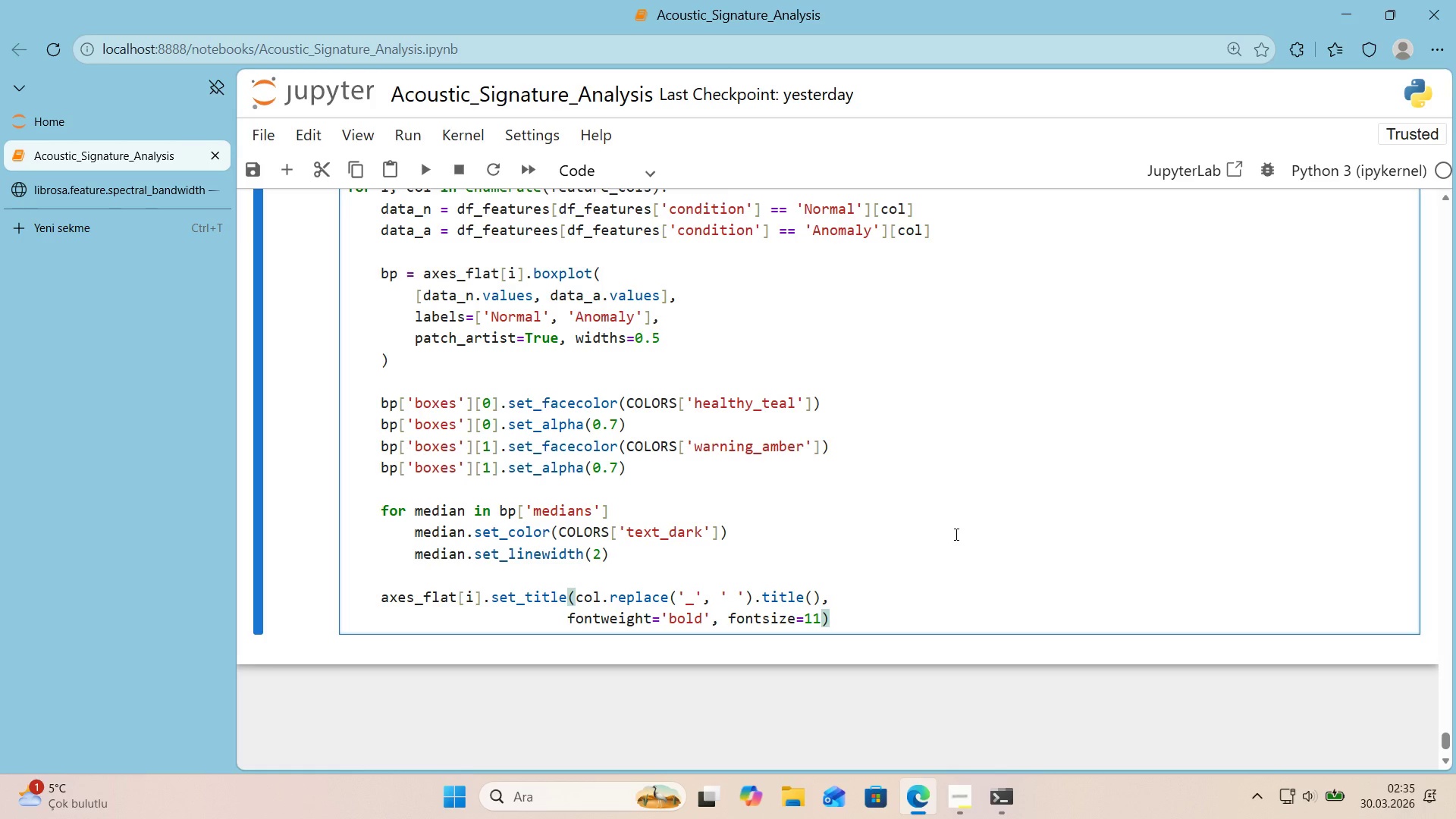 
key(Enter)
 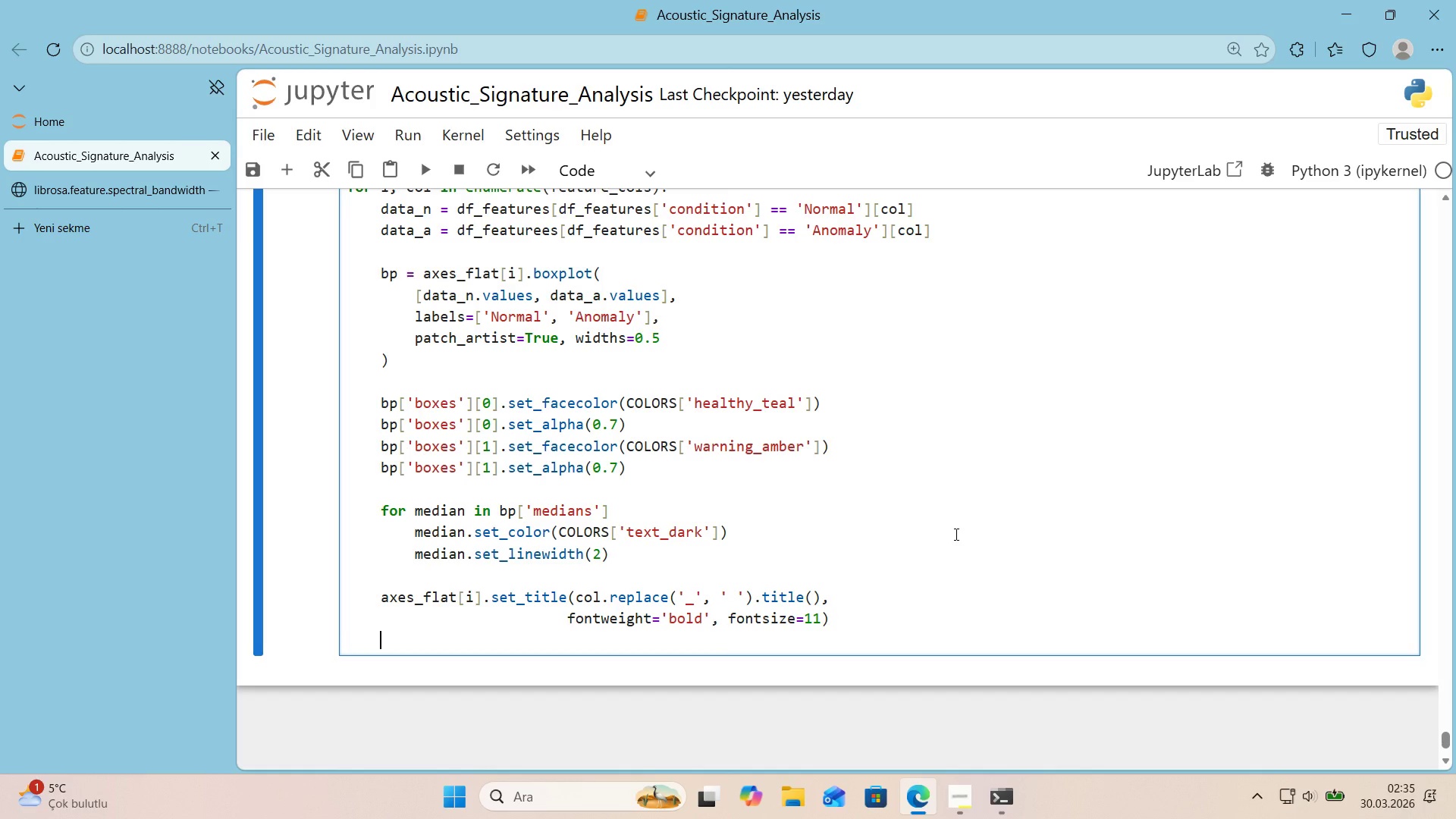 
type(axes_flat)
 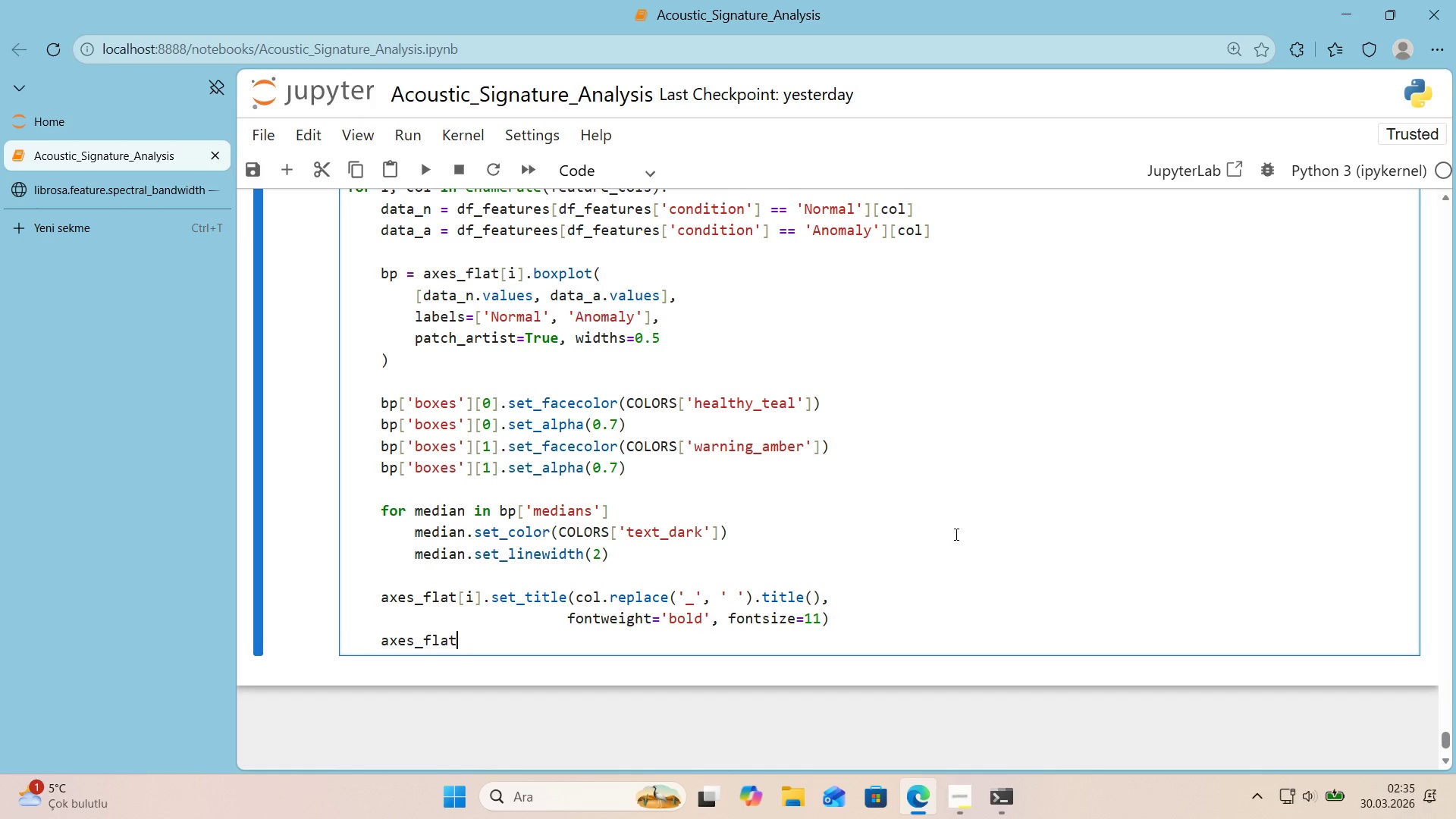 
key(Alt+Control+8)
 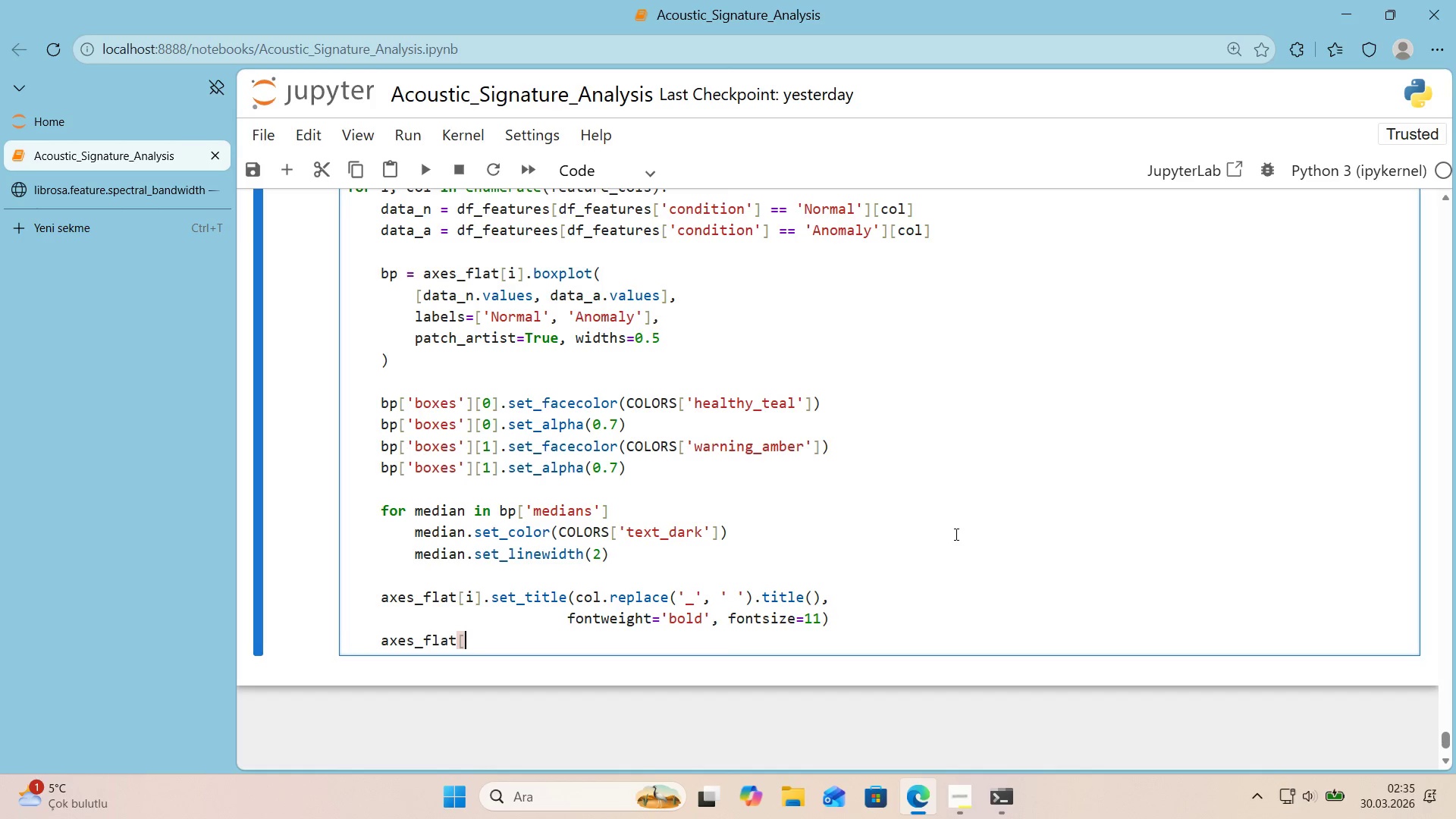 
key(Alt+Control+9)
 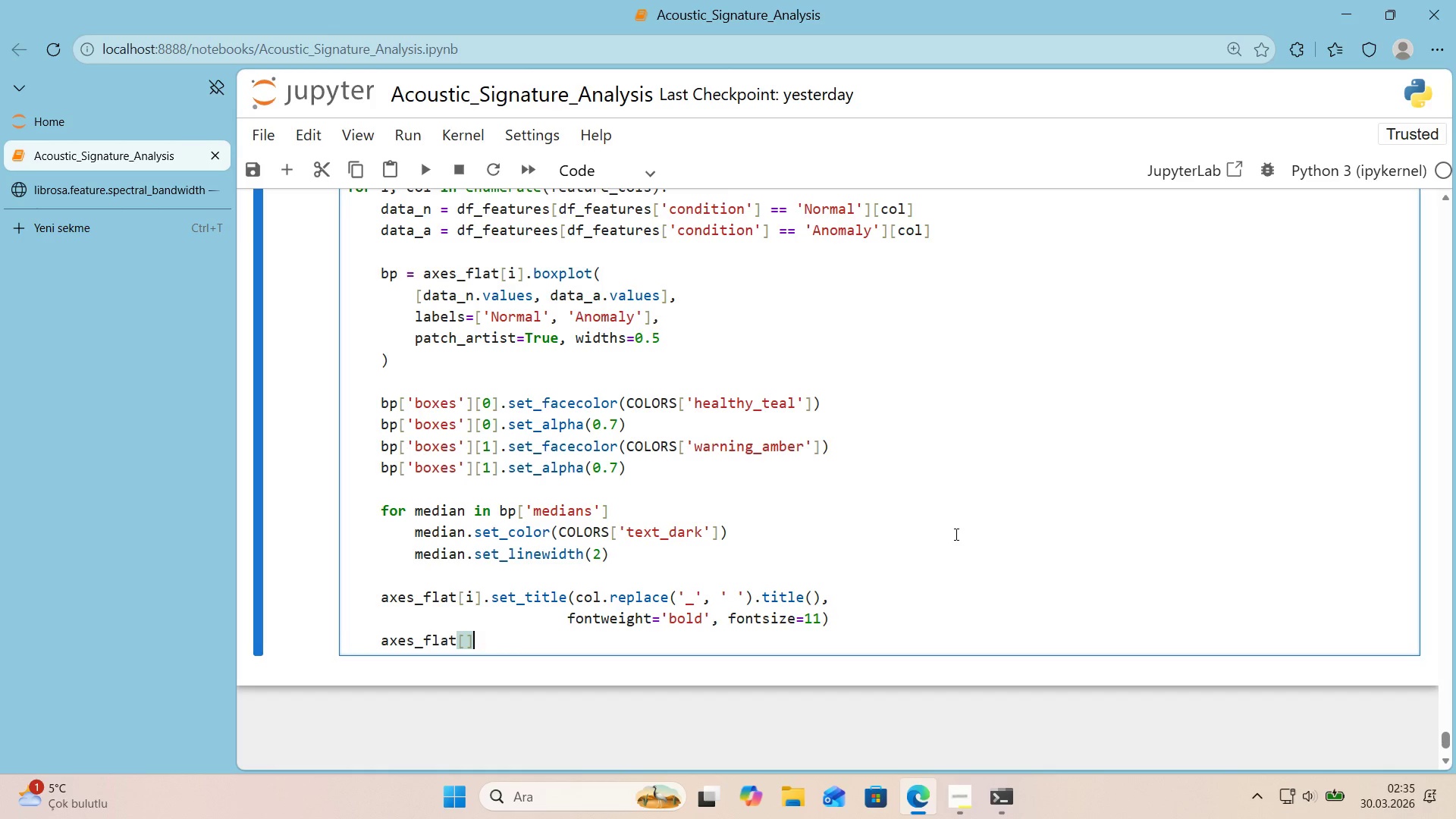 
key(ArrowLeft)
 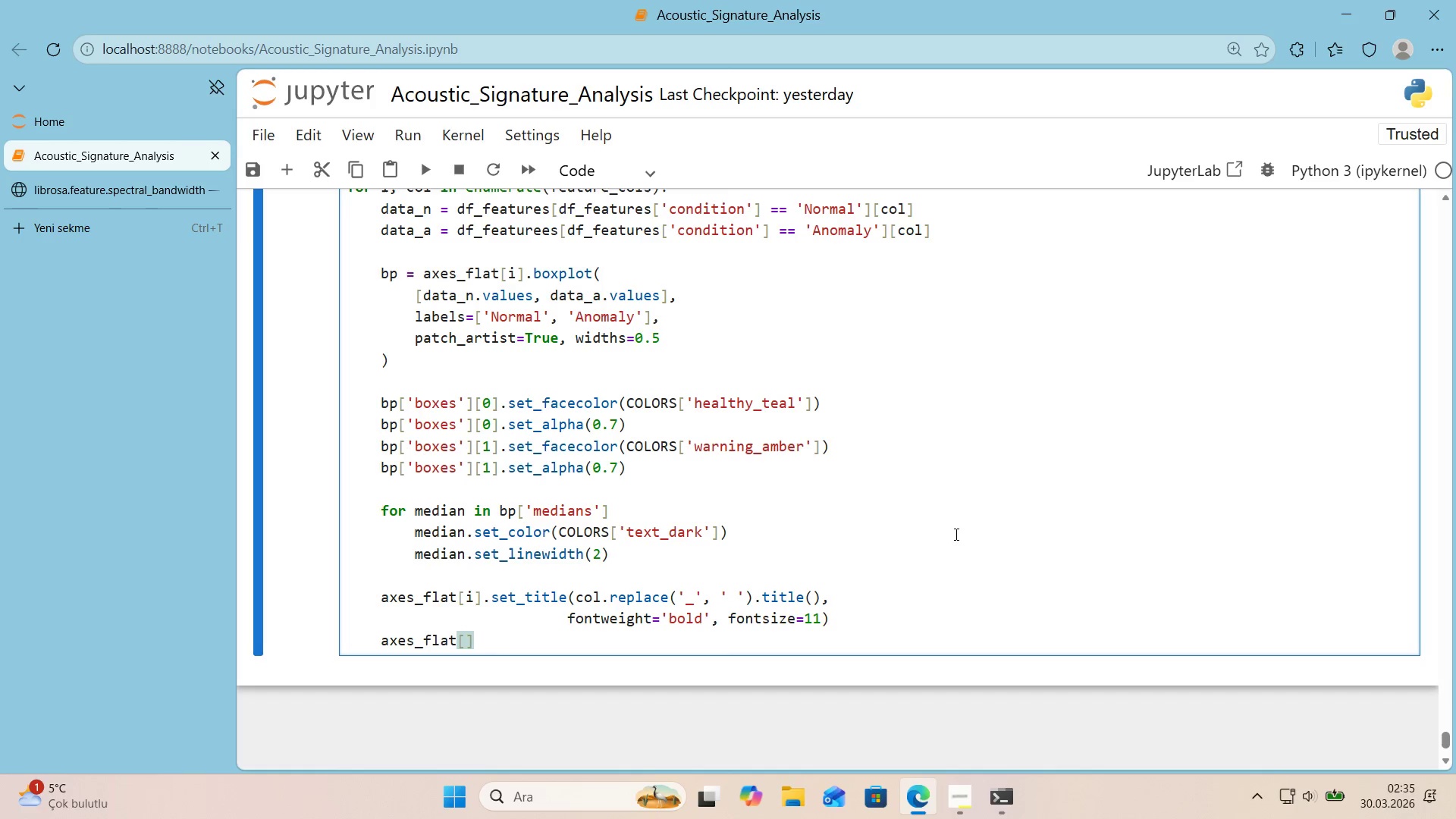 
key(Quote)
 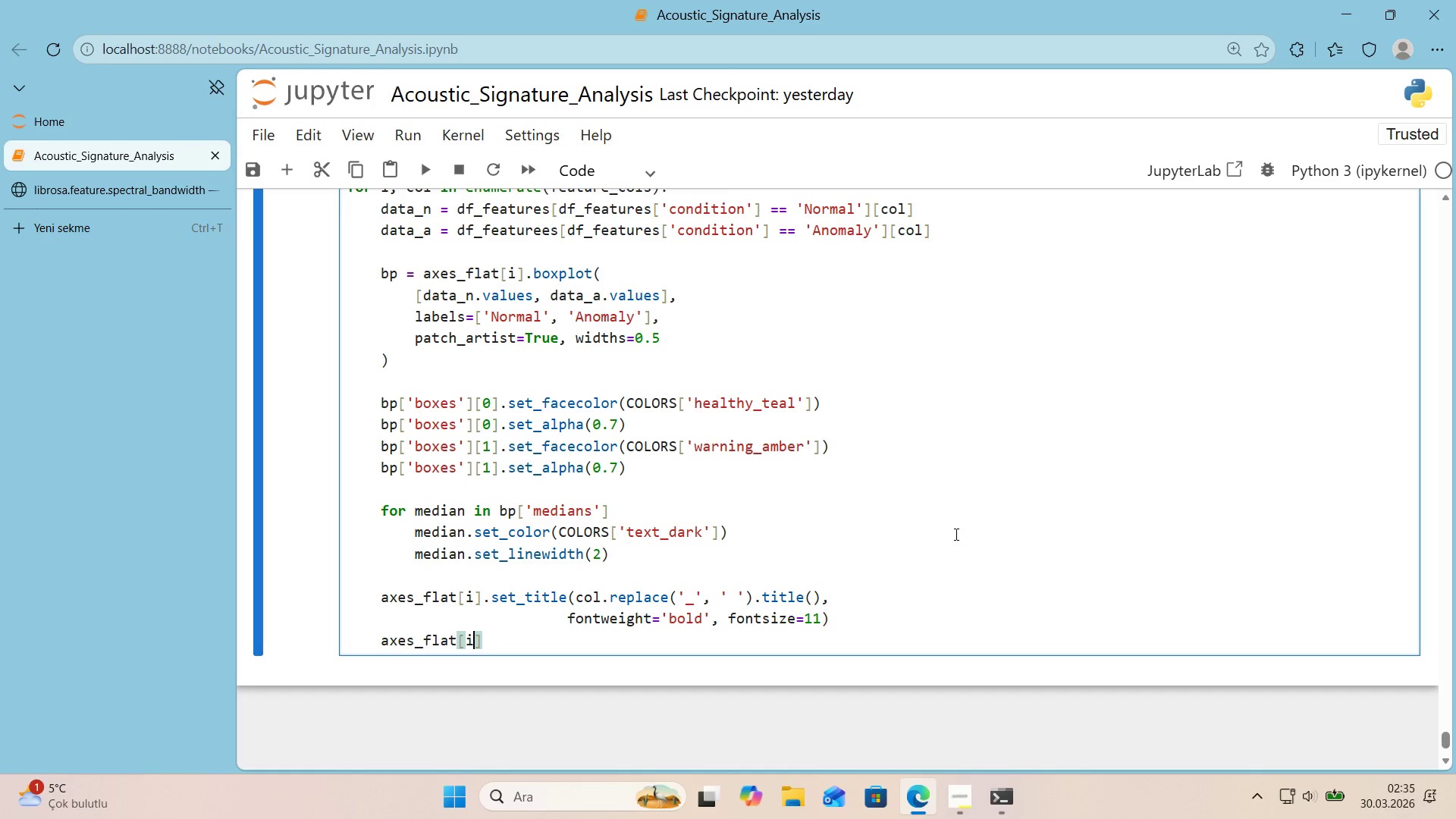 
key(ArrowRight)
 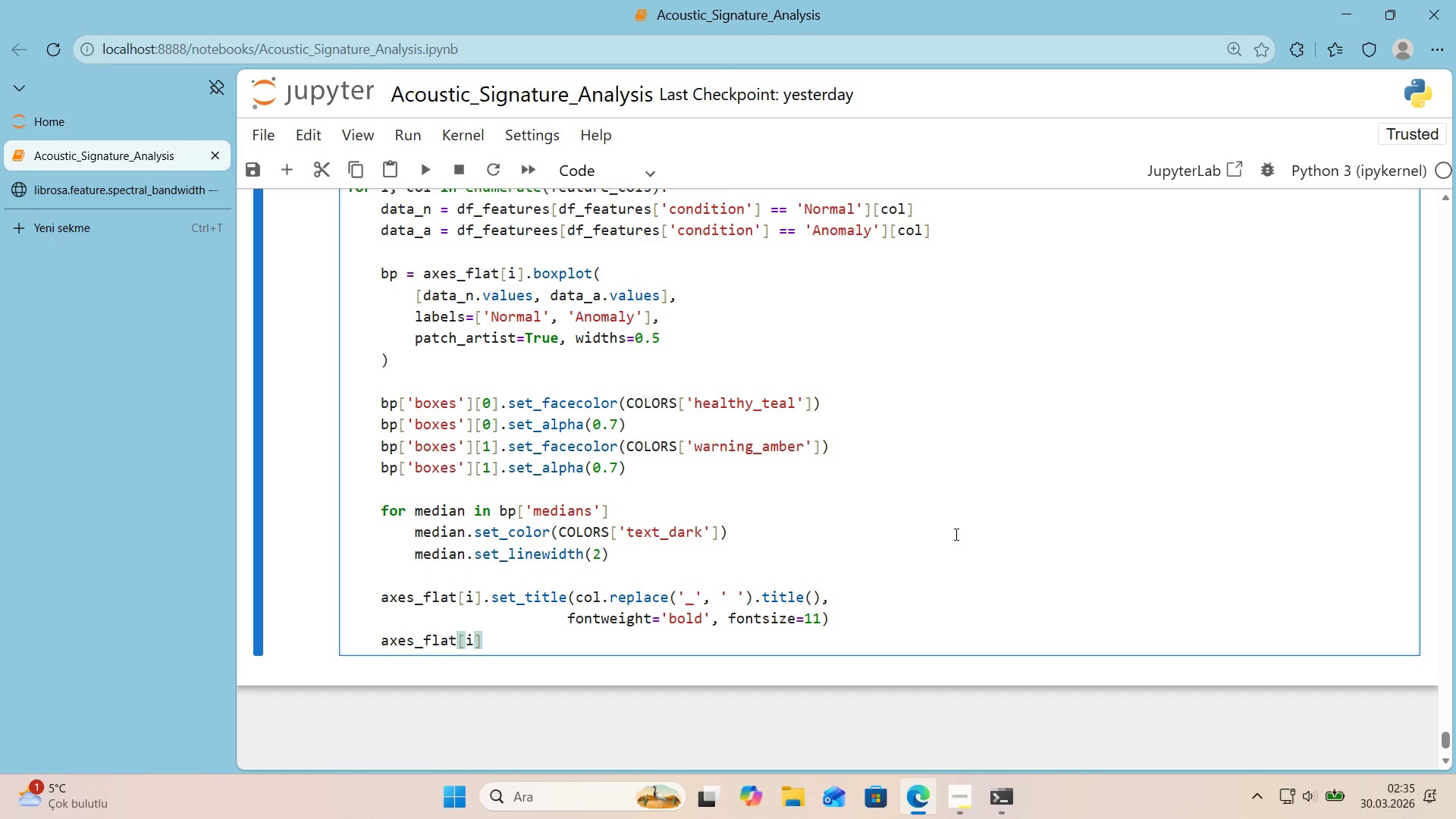 
type(.t'ck_ara)
key(Backspace)
key(Backspace)
key(Backspace)
type(params*()
 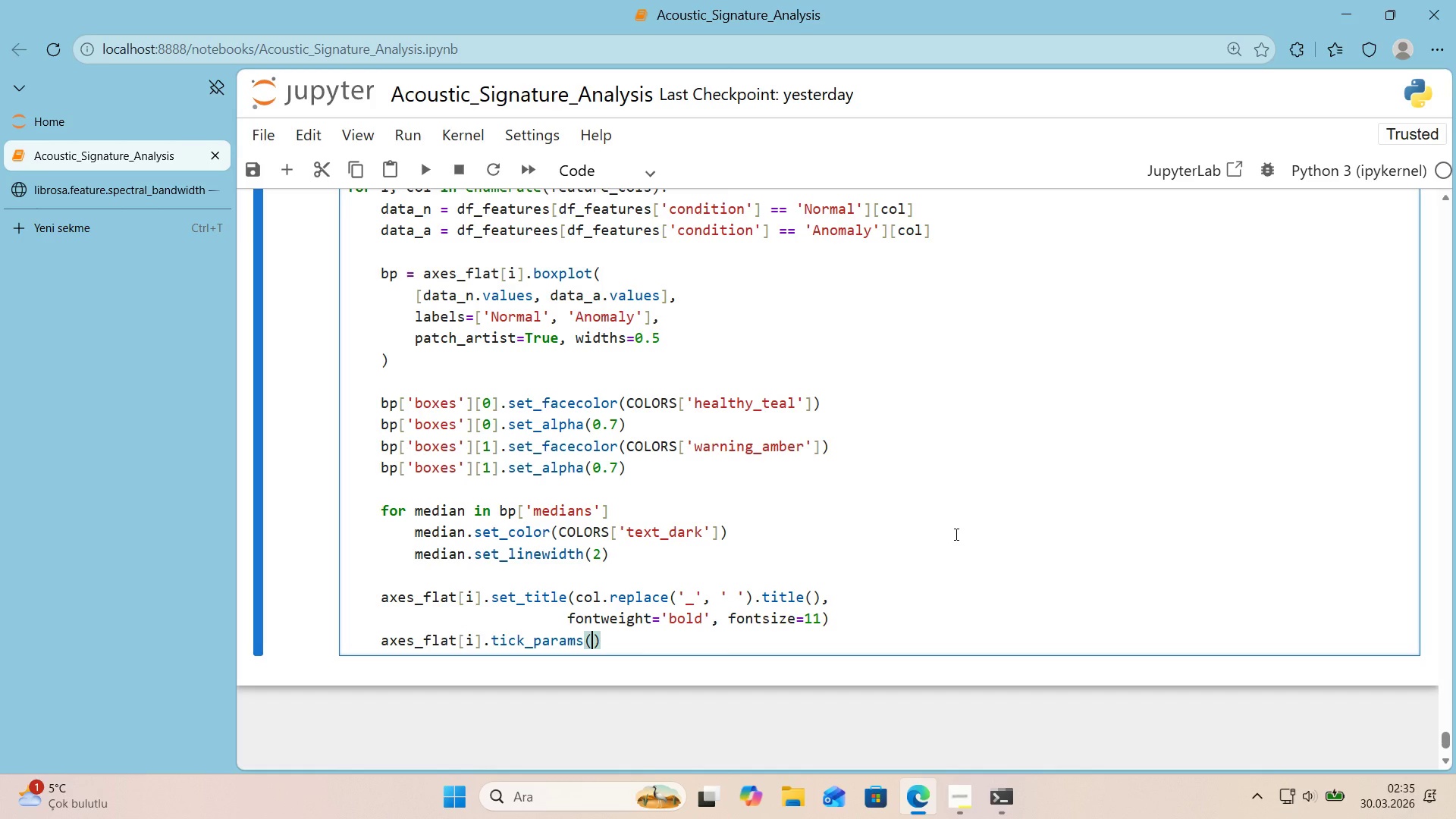 
 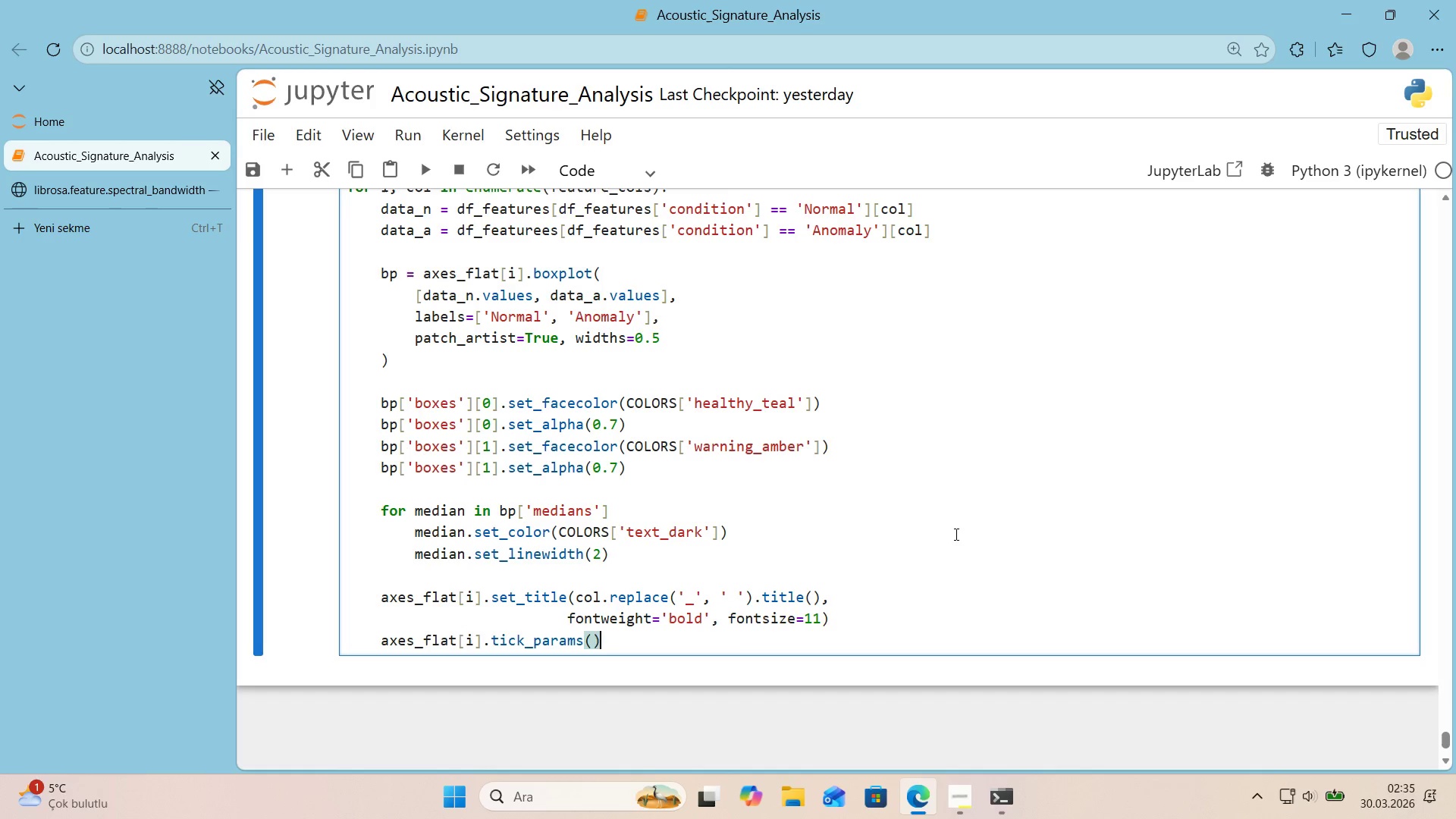 
key(ArrowLeft)
 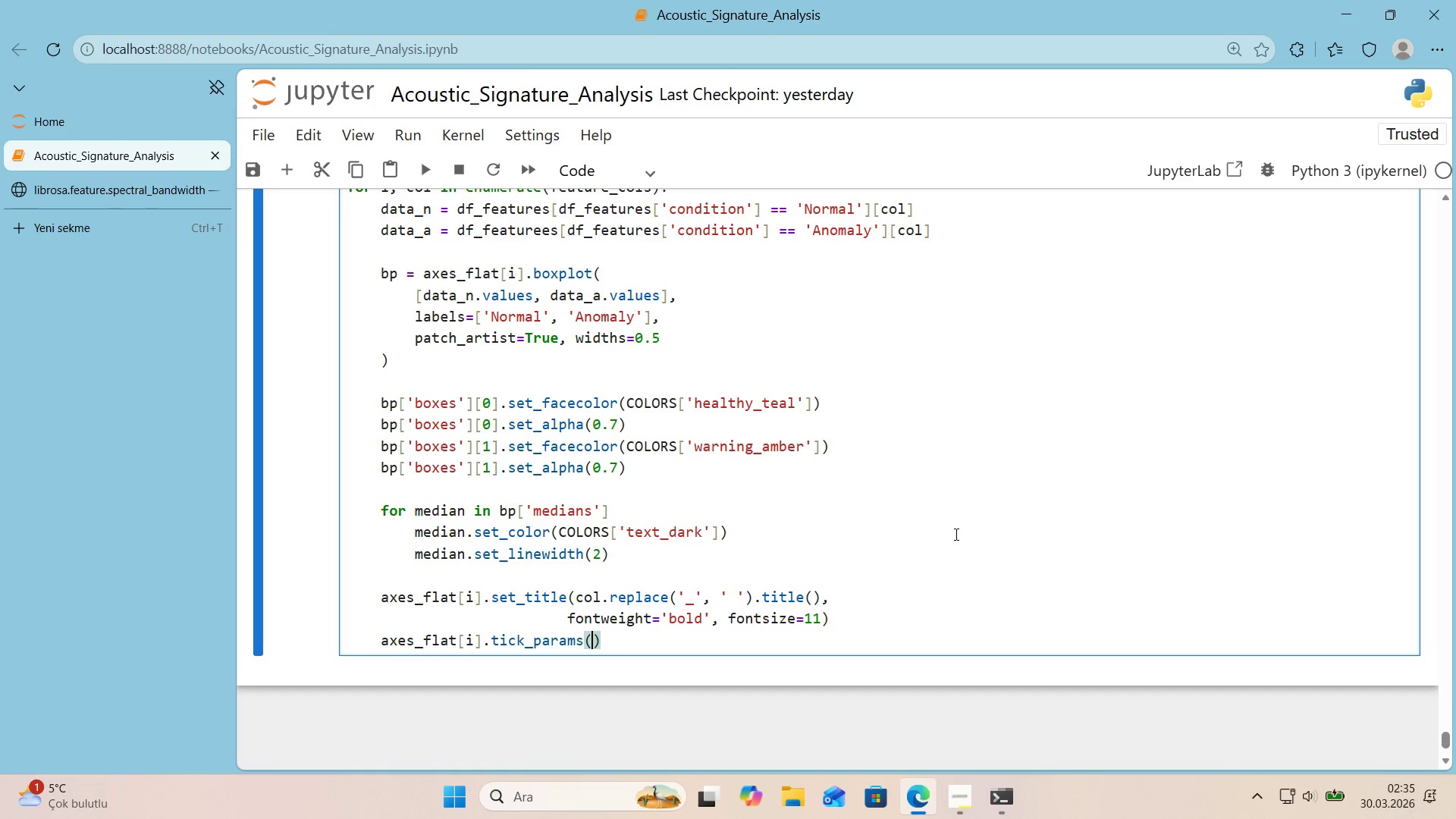 
type(ax's)@@)
 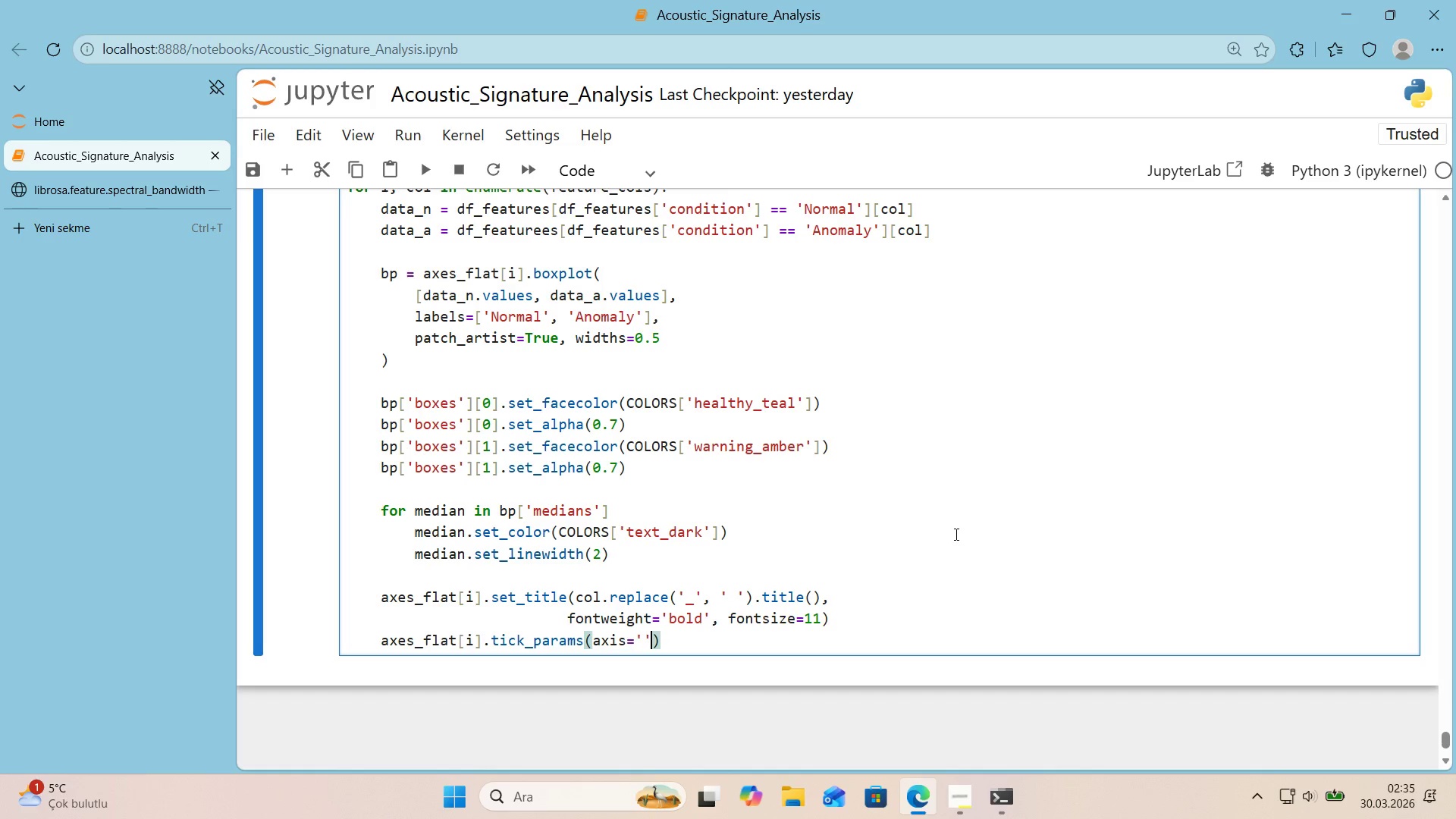 
 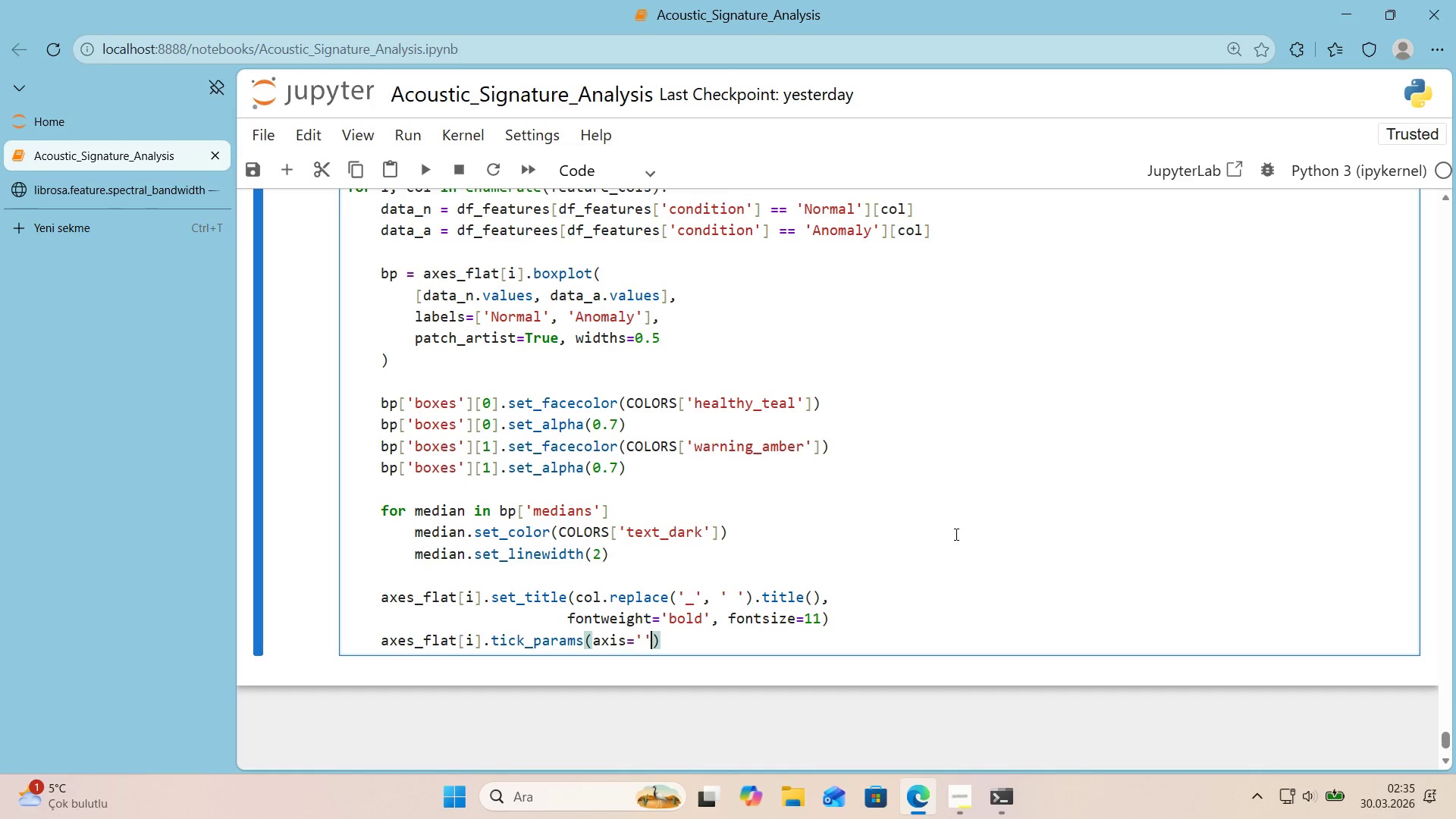 
key(ArrowLeft)
 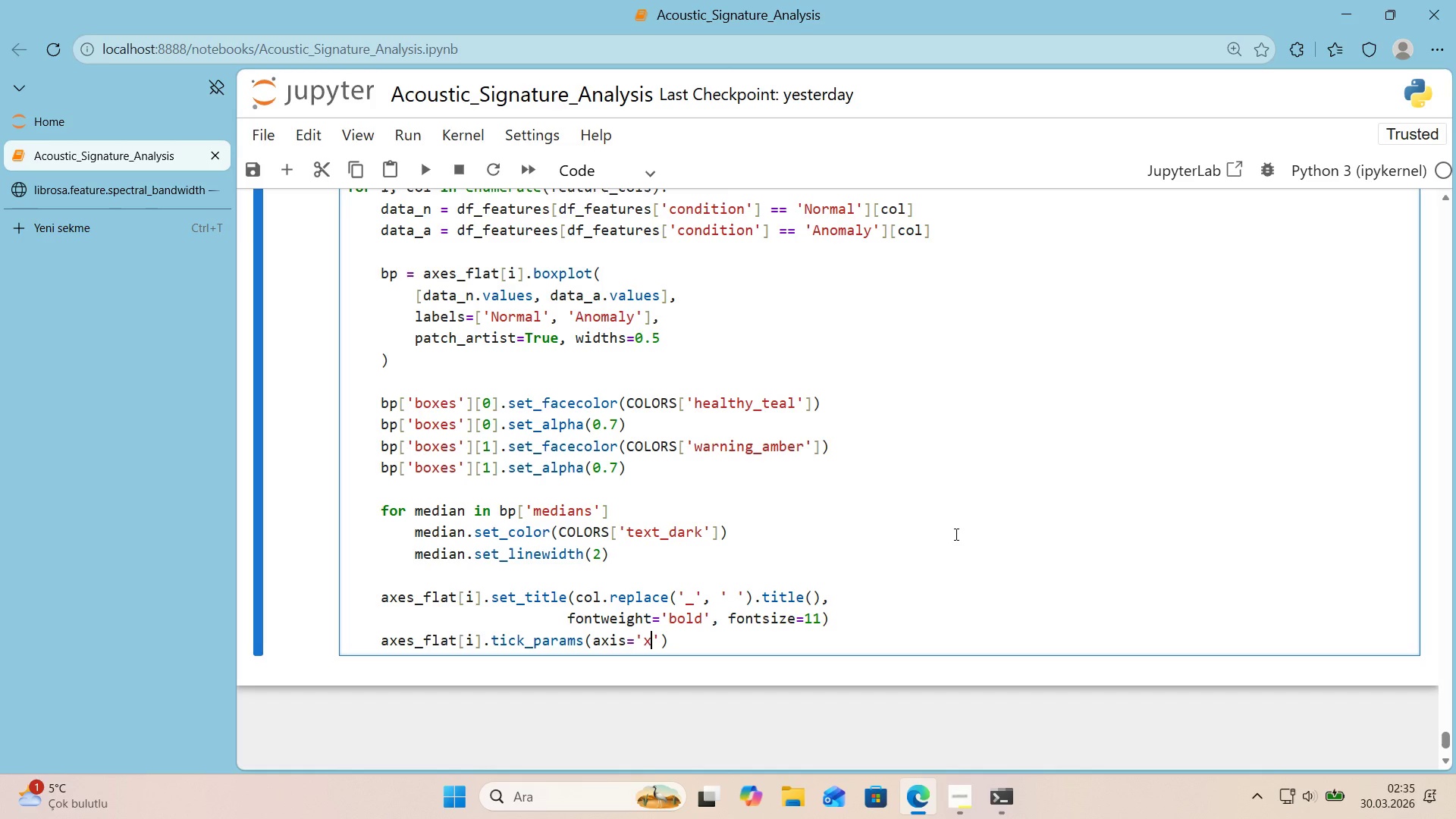 
key(X)
 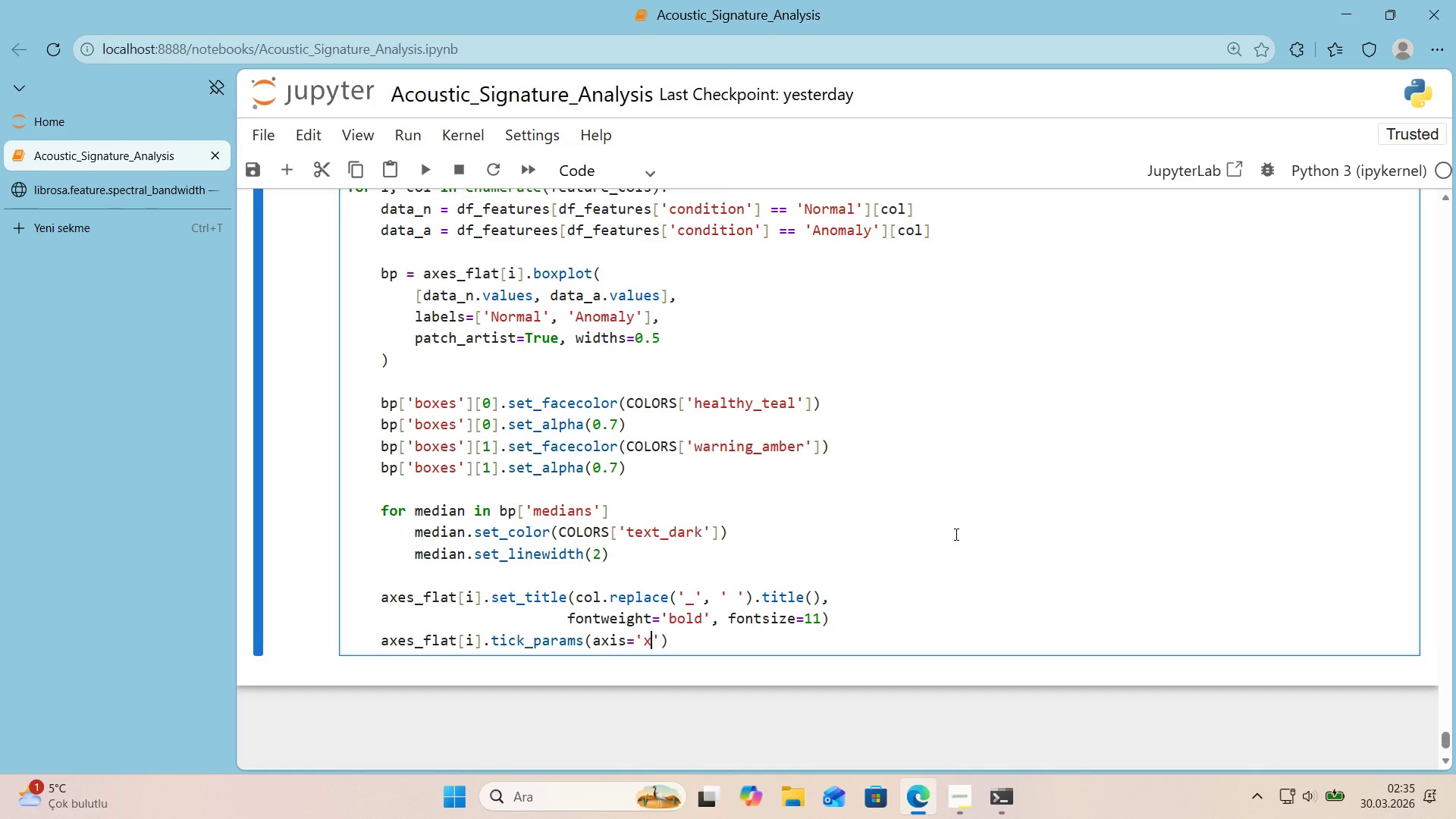 
key(ArrowRight)
 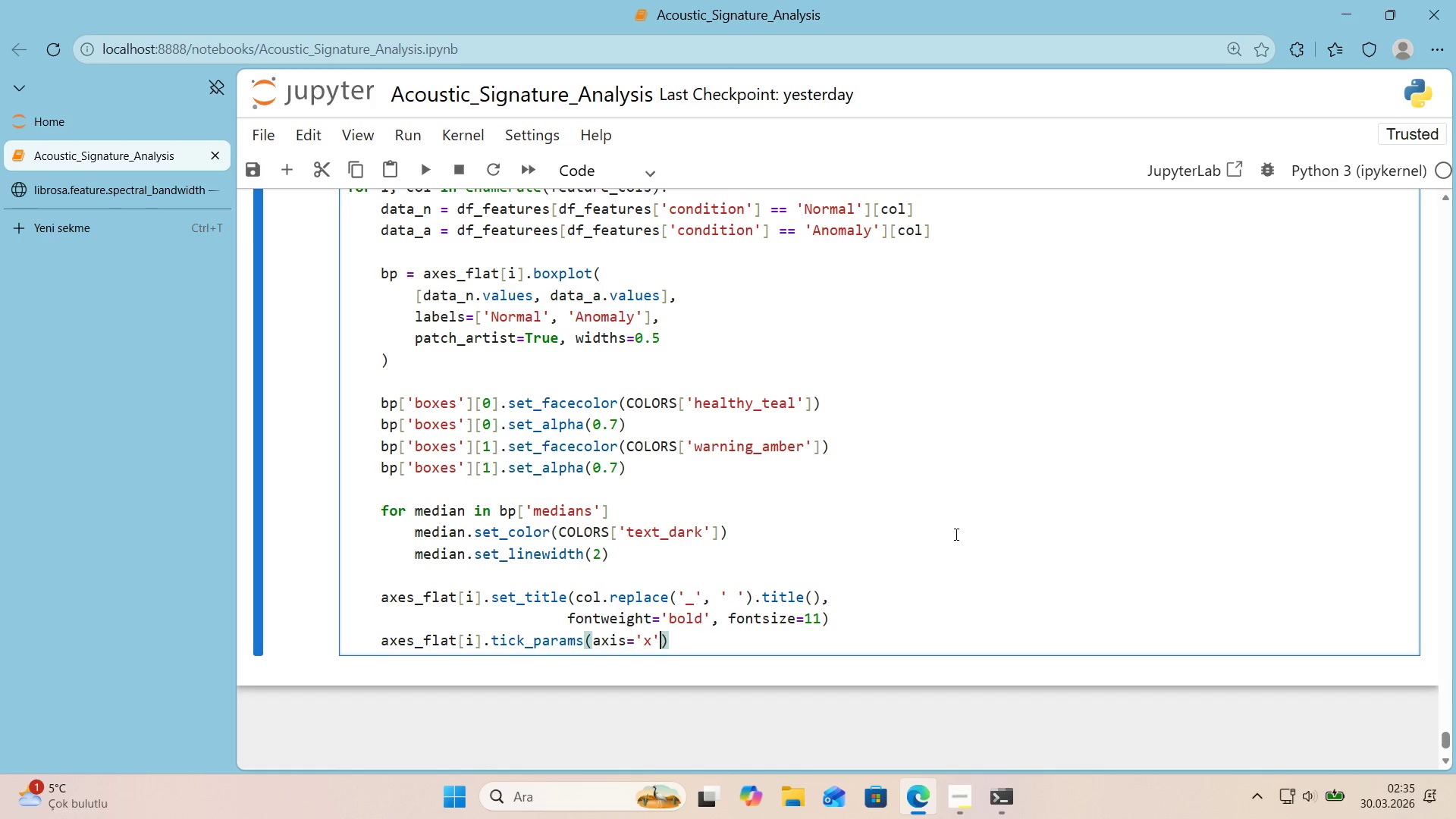 
type(, labels'ze)10)
 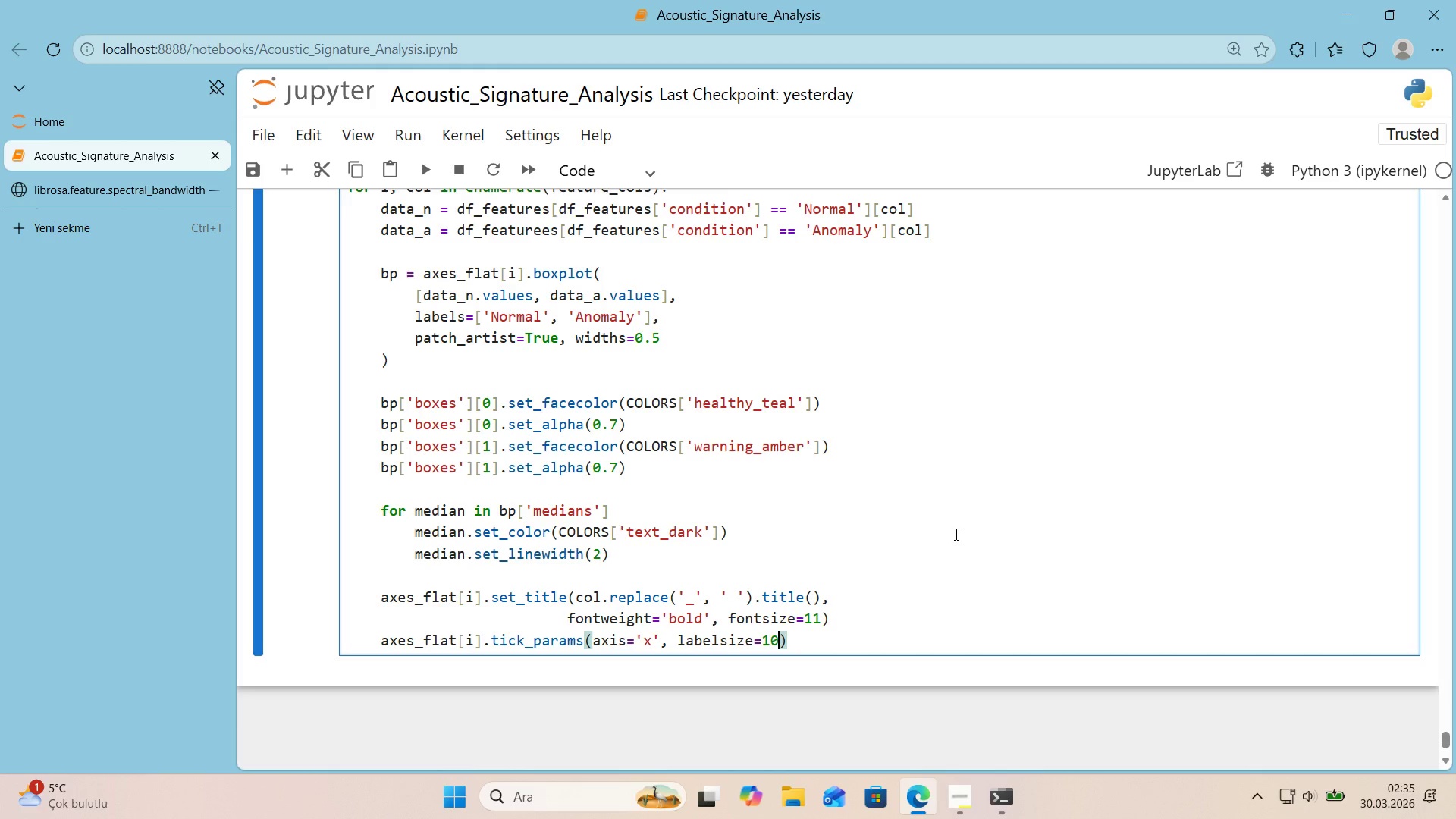 
key(ArrowRight)
 